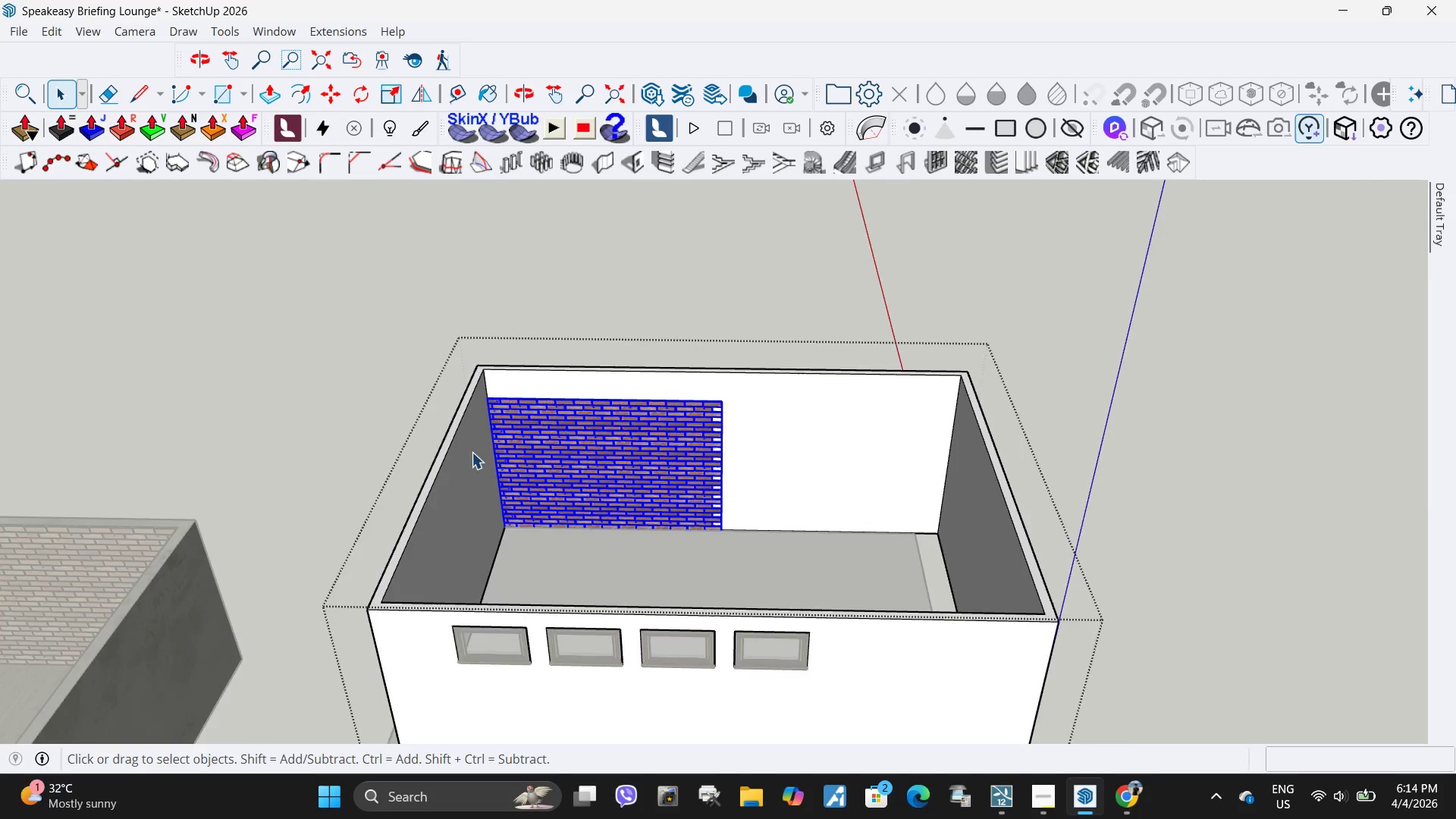 
double_click([586, 458])
 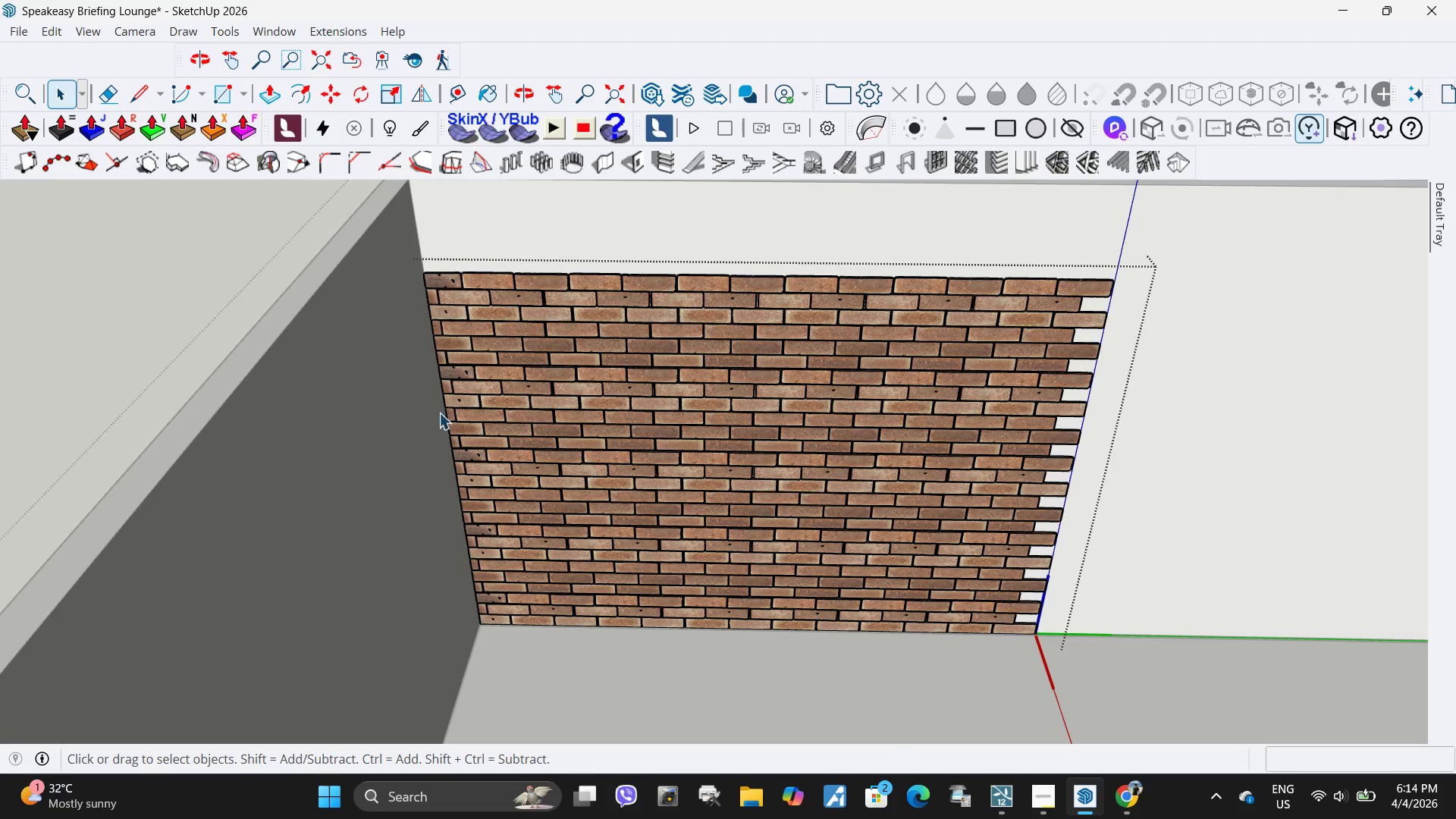 
scroll: coordinate [601, 465], scroll_direction: up, amount: 10.0
 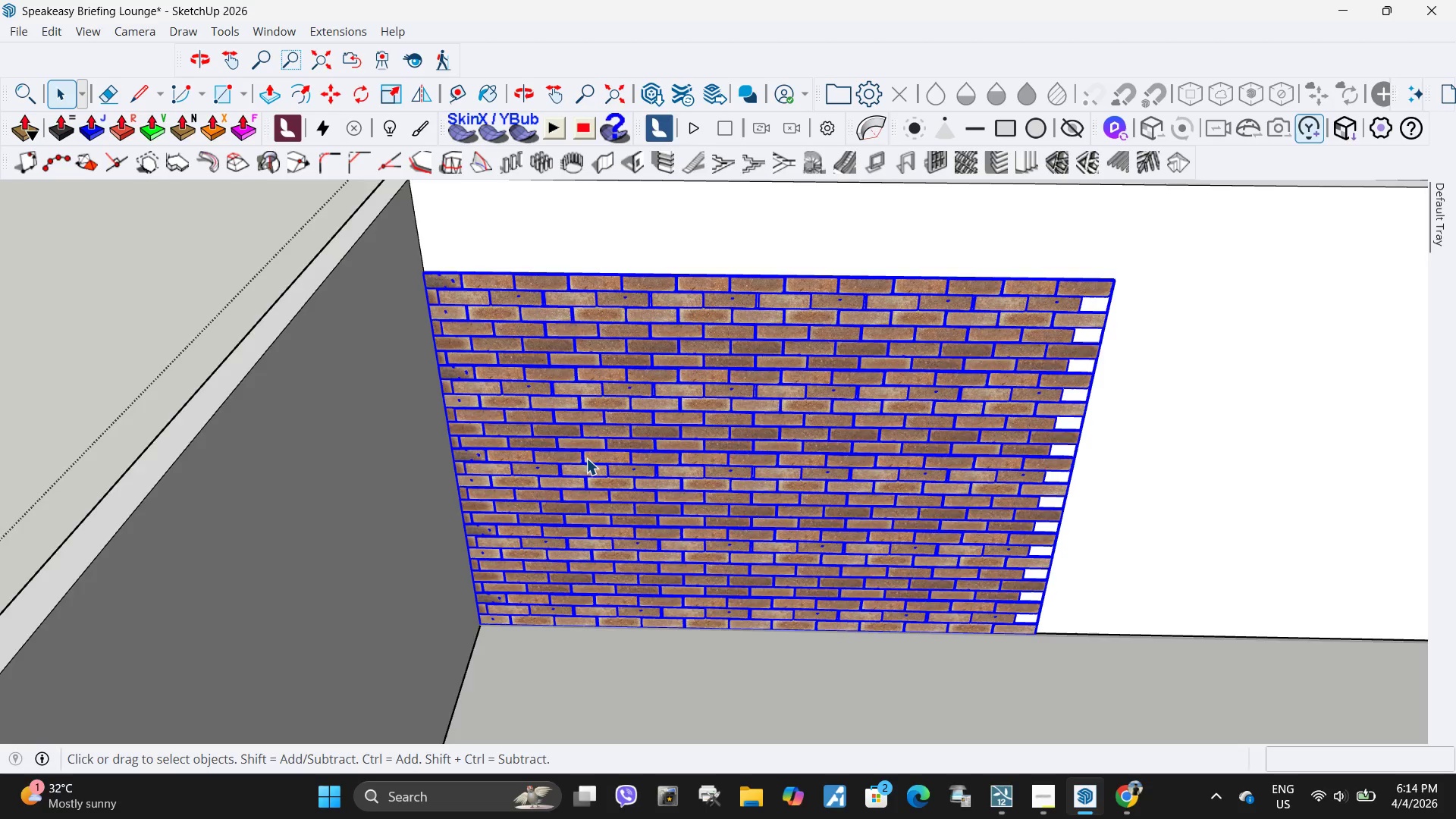 
left_click_drag(start_coordinate=[878, 597], to_coordinate=[735, 298])
 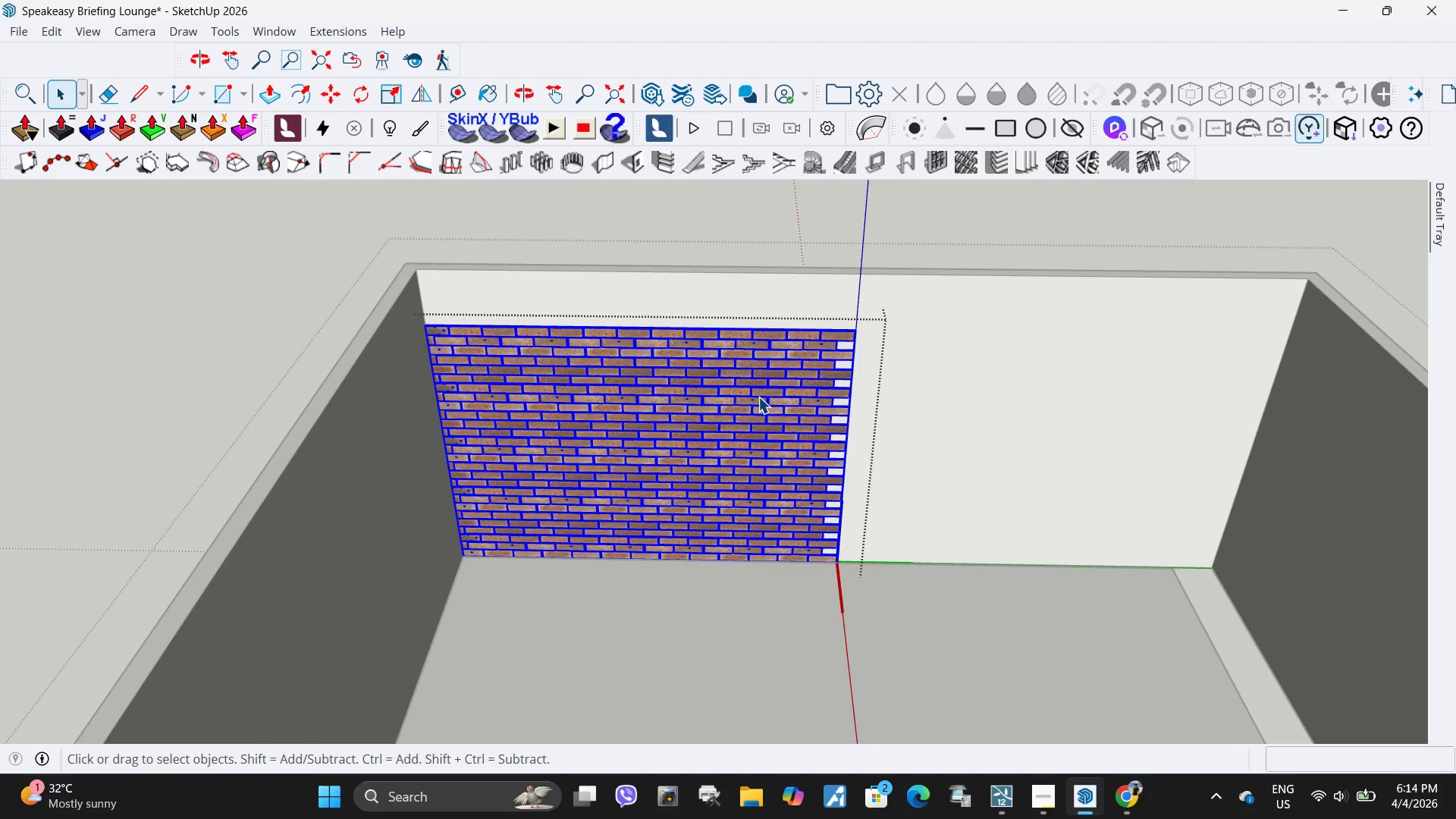 
scroll: coordinate [426, 415], scroll_direction: down, amount: 5.0
 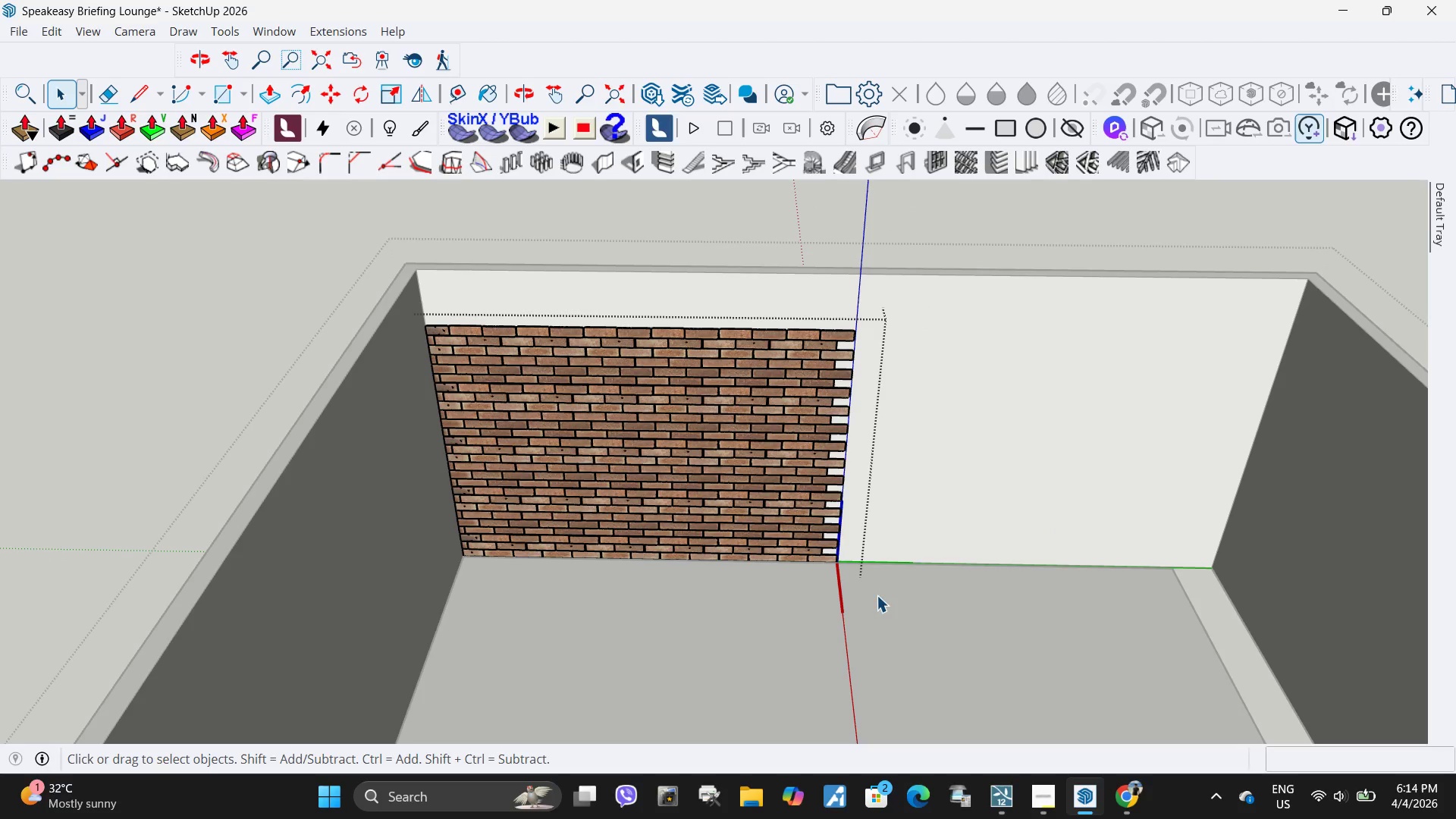 
double_click([758, 397])
 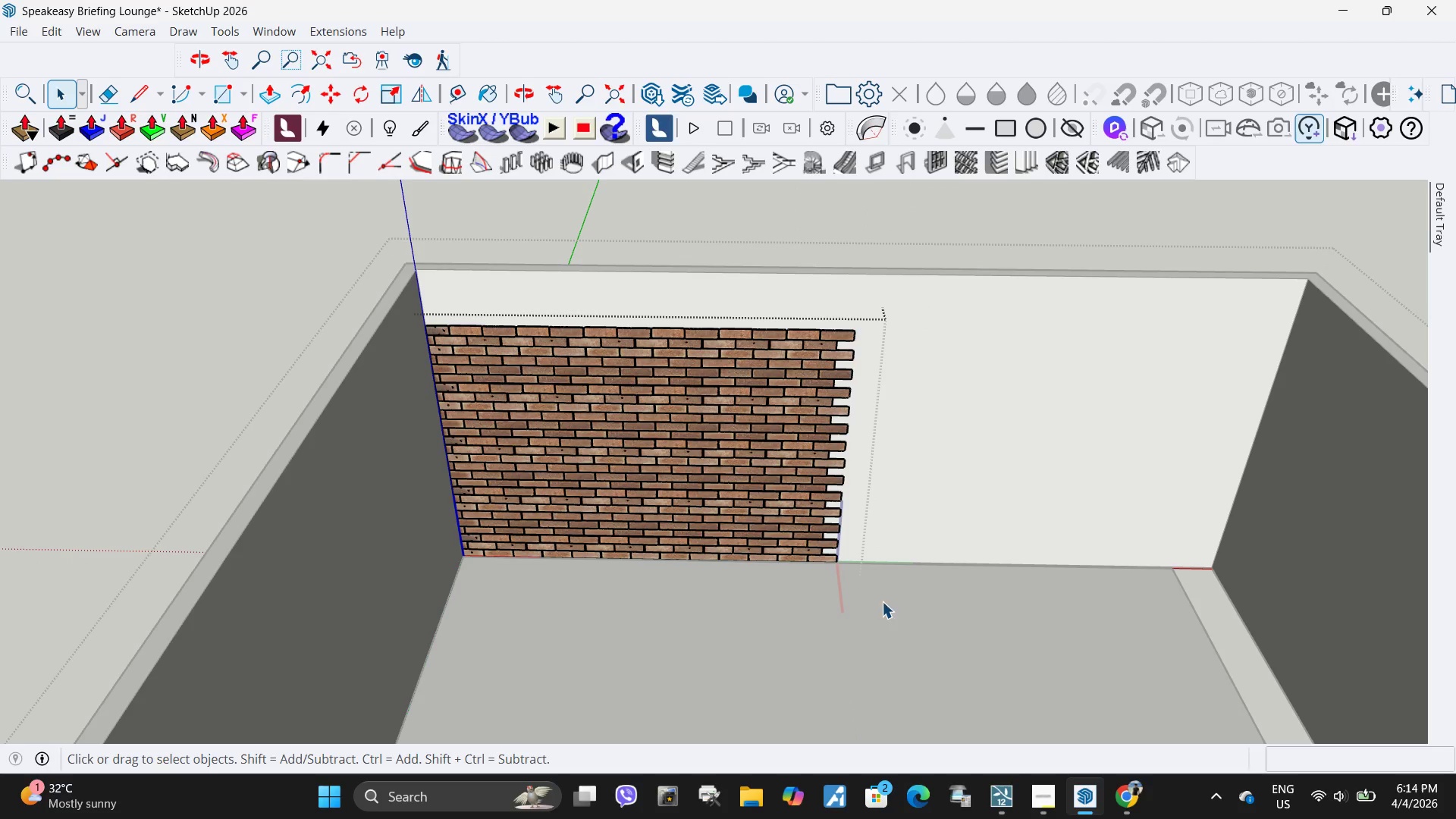 
left_click_drag(start_coordinate=[882, 601], to_coordinate=[782, 342])
 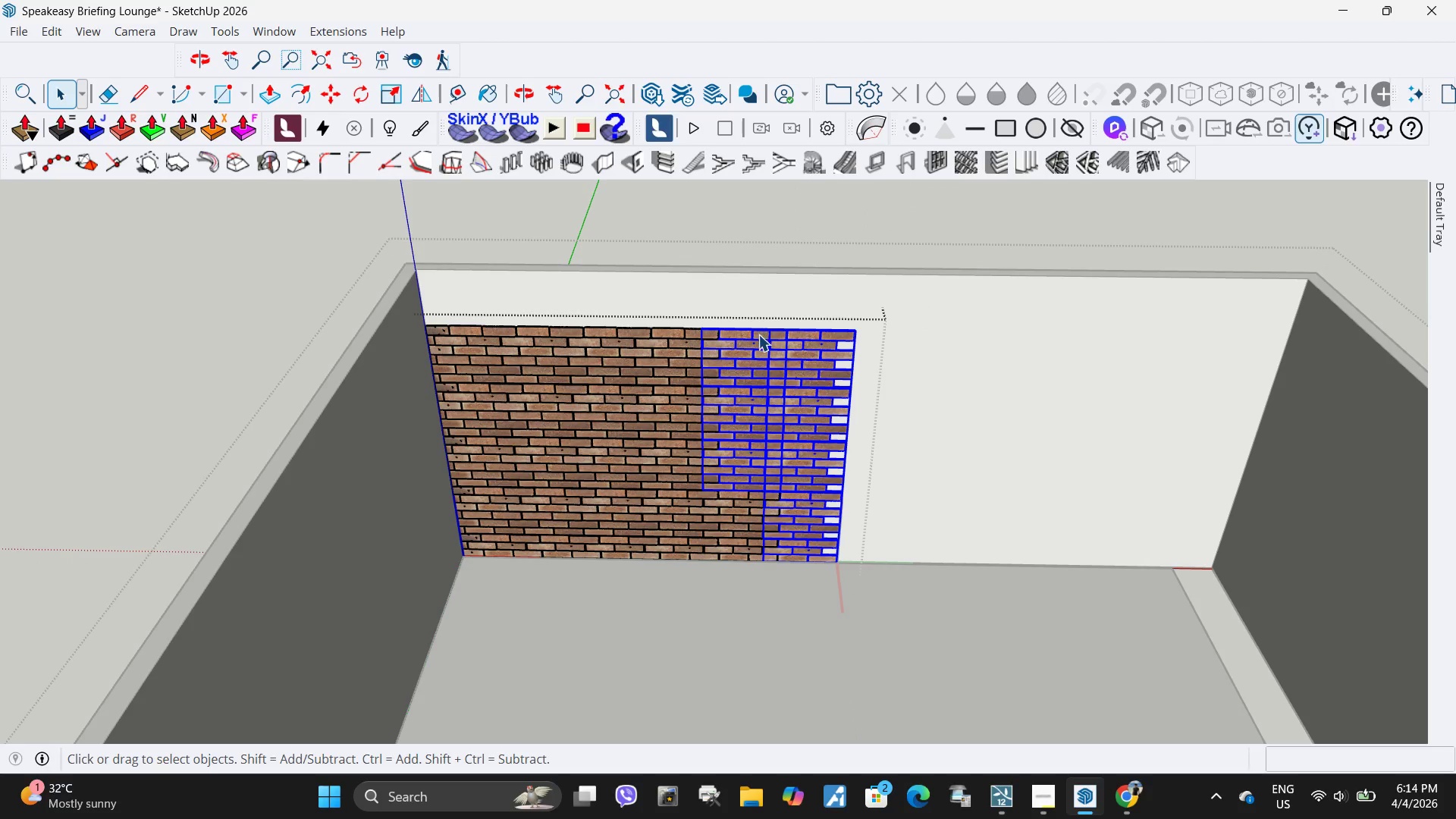 
scroll: coordinate [782, 352], scroll_direction: up, amount: 5.0
 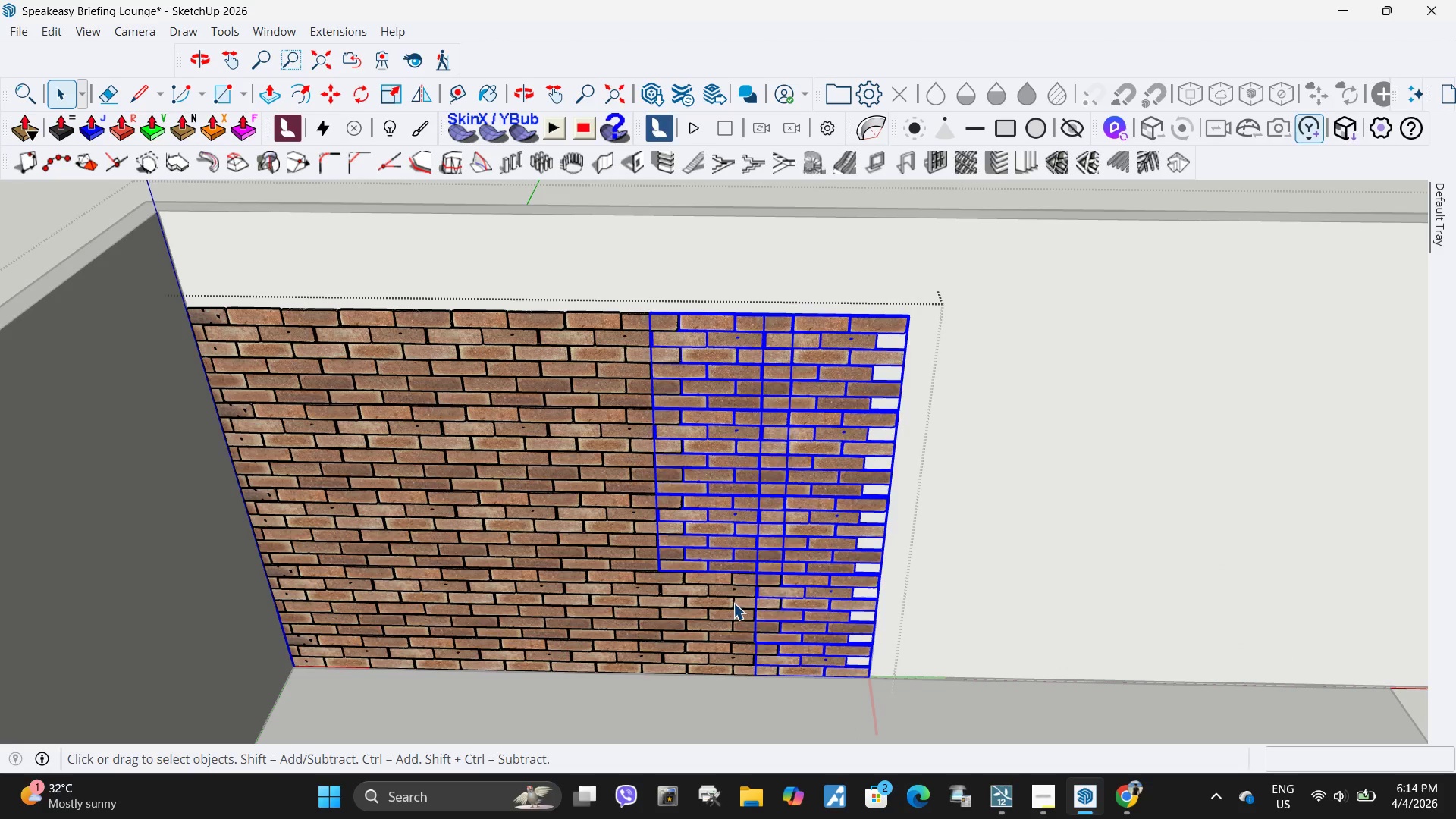 
double_click([816, 600])
 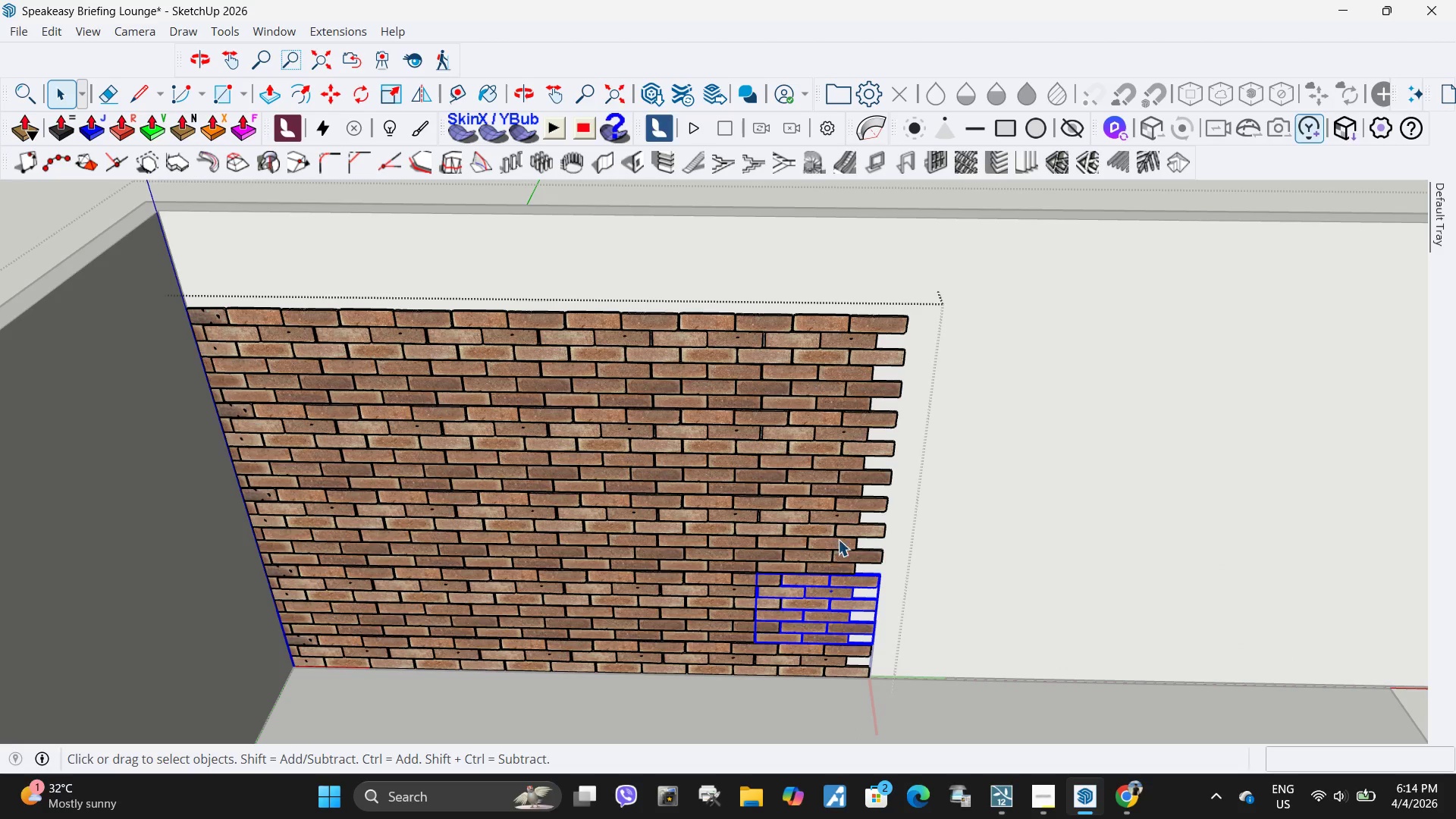 
hold_key(key=ControlLeft, duration=0.45)
left_click([840, 516])
 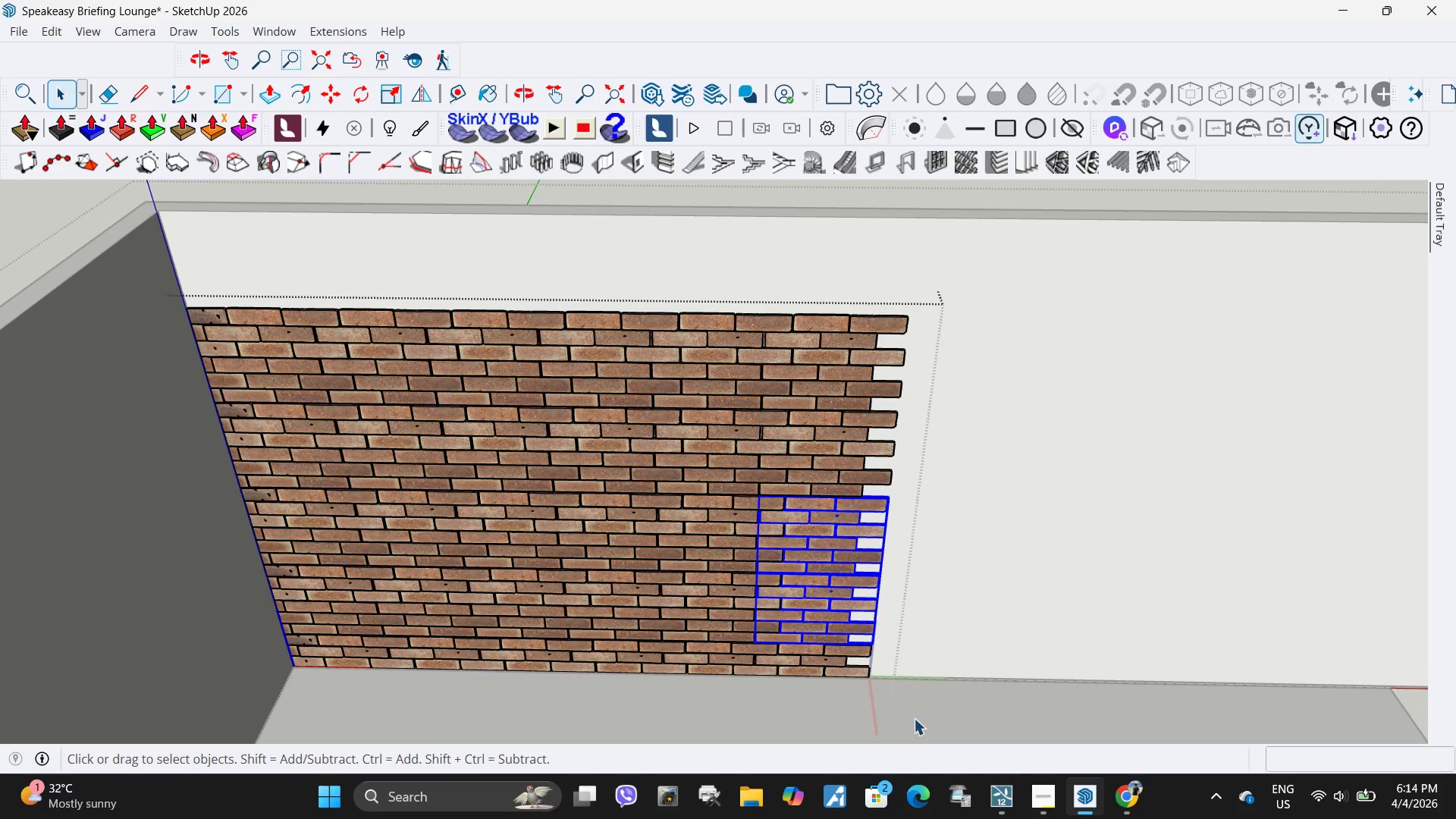 
left_click_drag(start_coordinate=[915, 720], to_coordinate=[855, 286])
 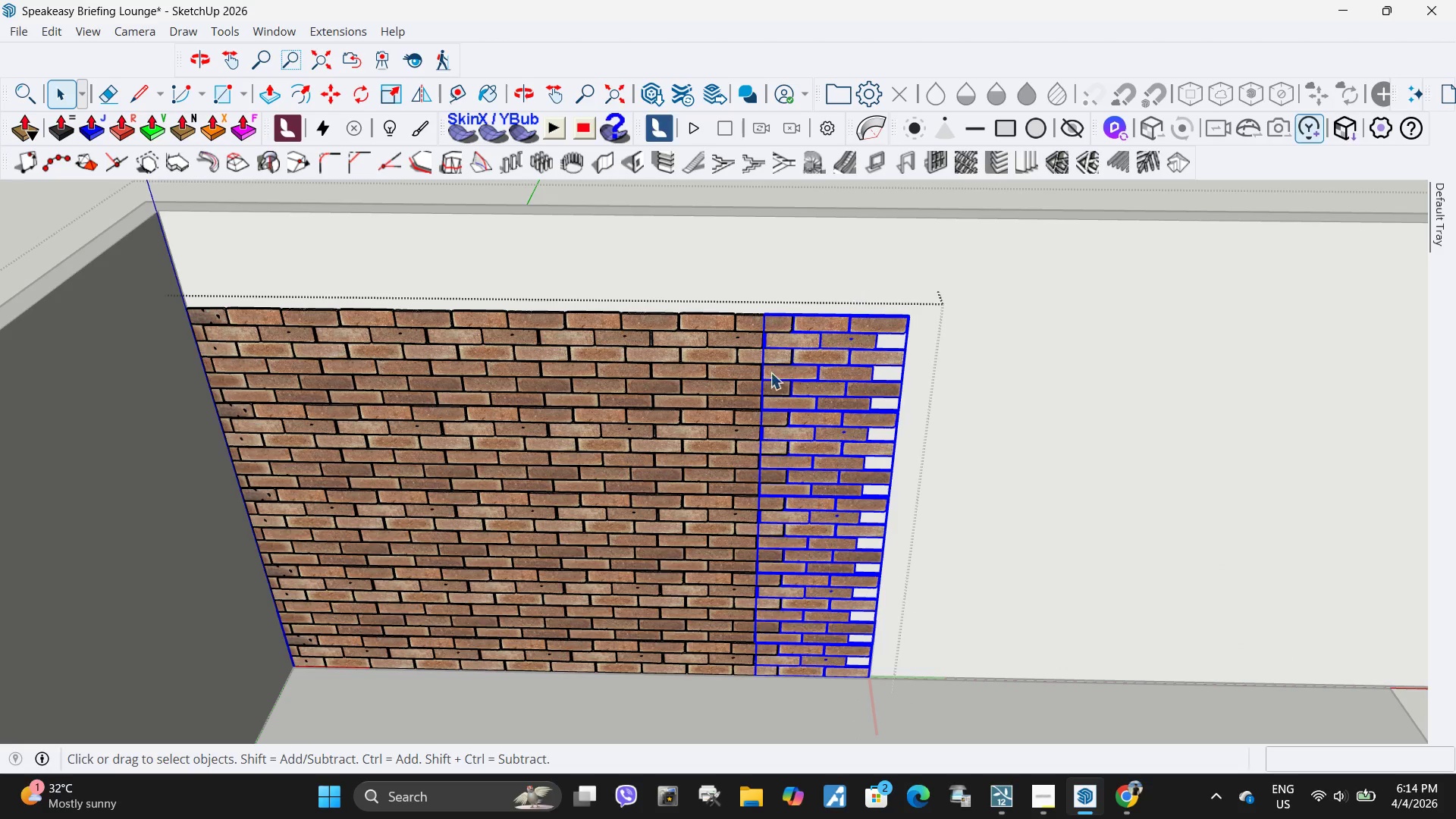 
scroll: coordinate [645, 663], scroll_direction: up, amount: 21.0
 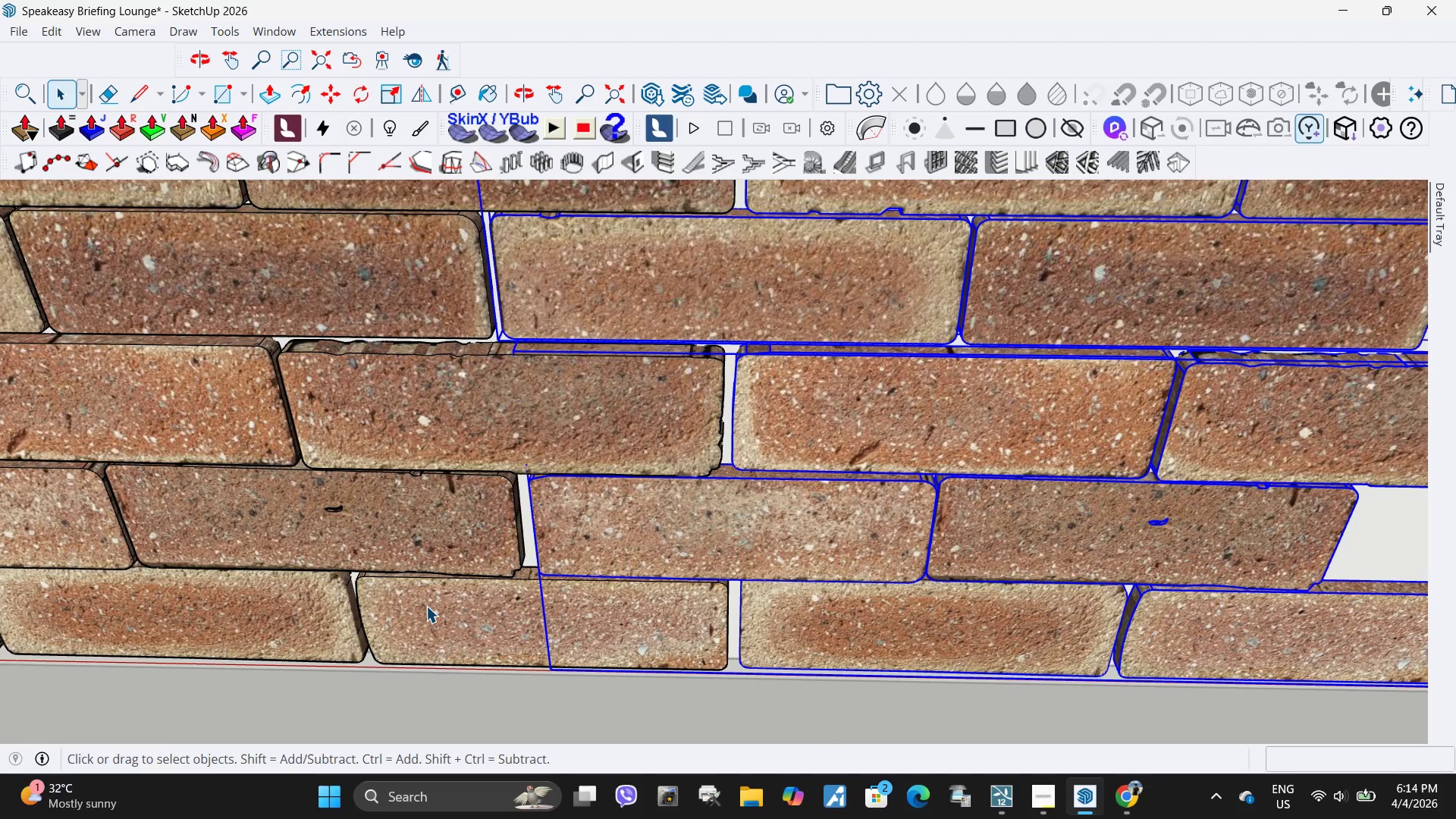 
scroll: coordinate [435, 588], scroll_direction: down, amount: 4.0
 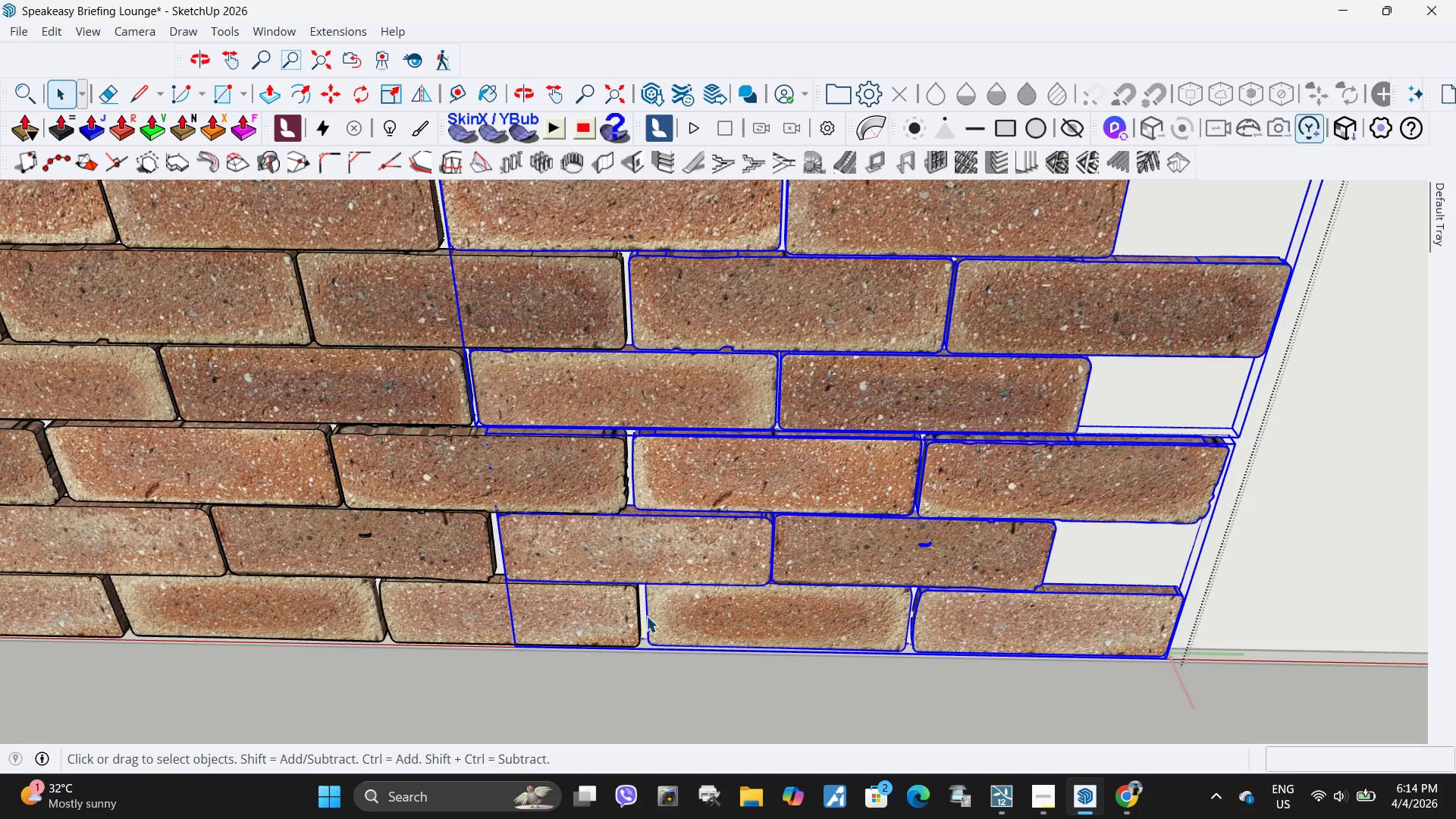 
scroll: coordinate [495, 585], scroll_direction: up, amount: 5.0
 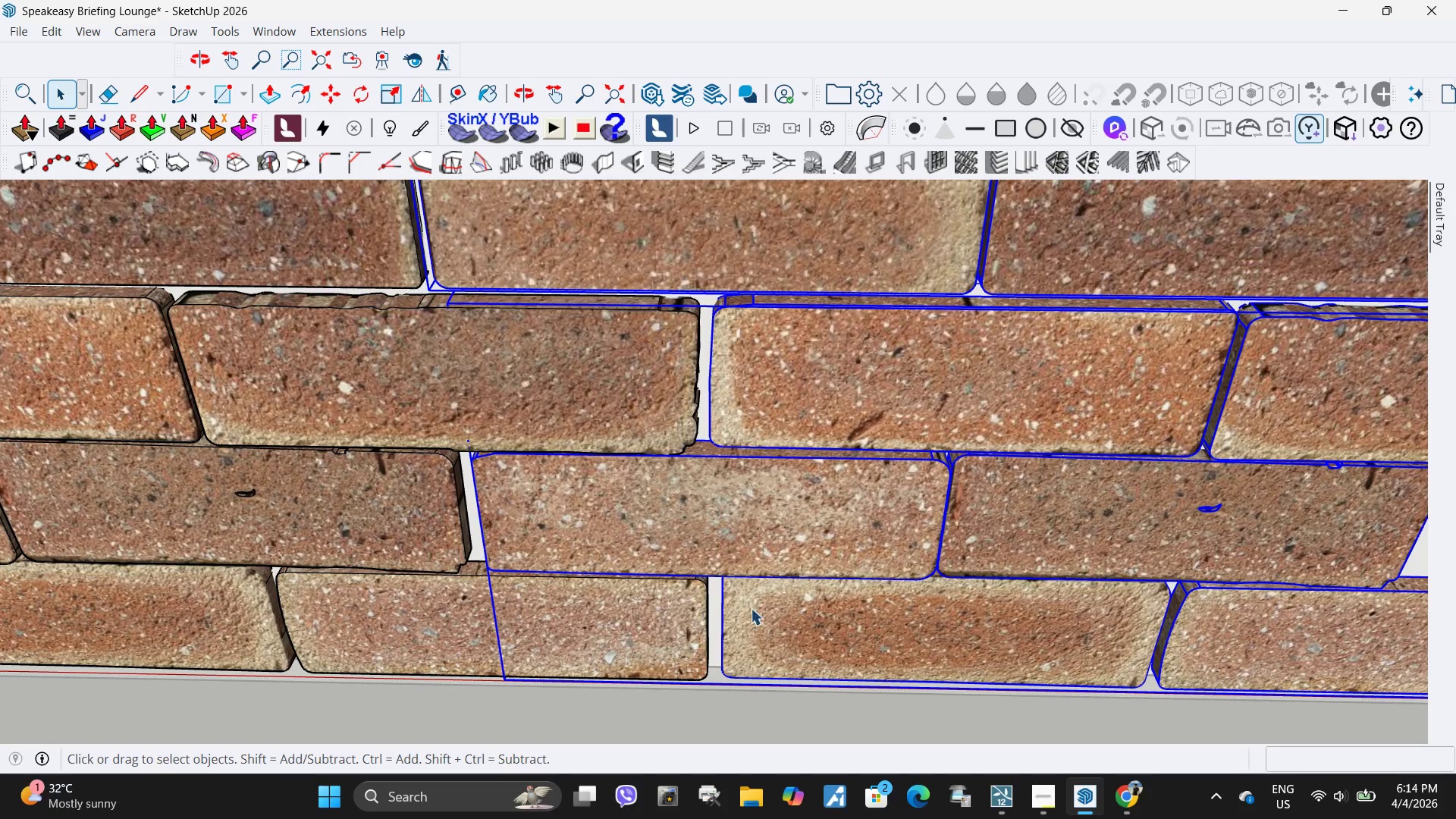 
key(M)
 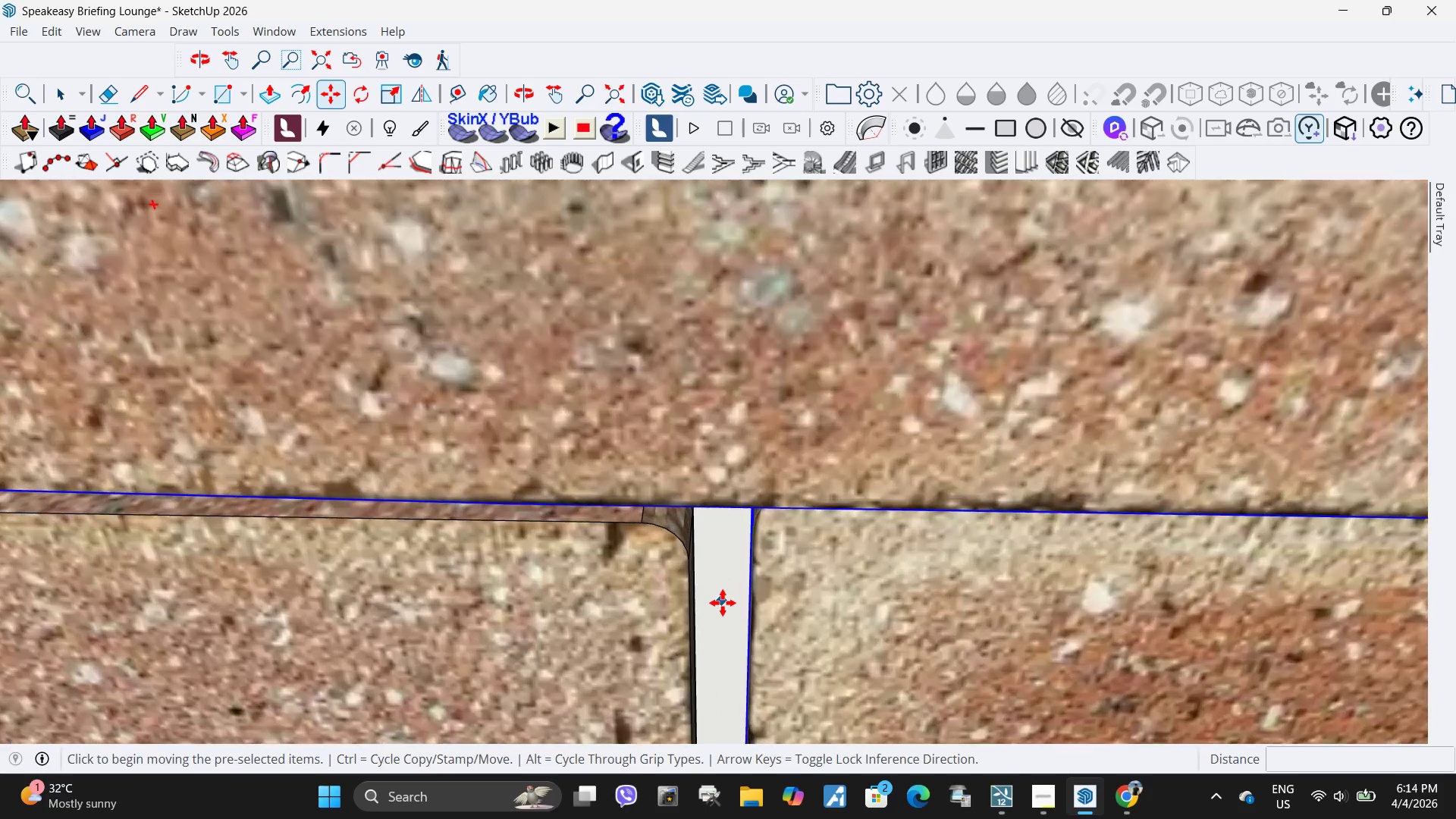 
key(Control+ControlLeft)
 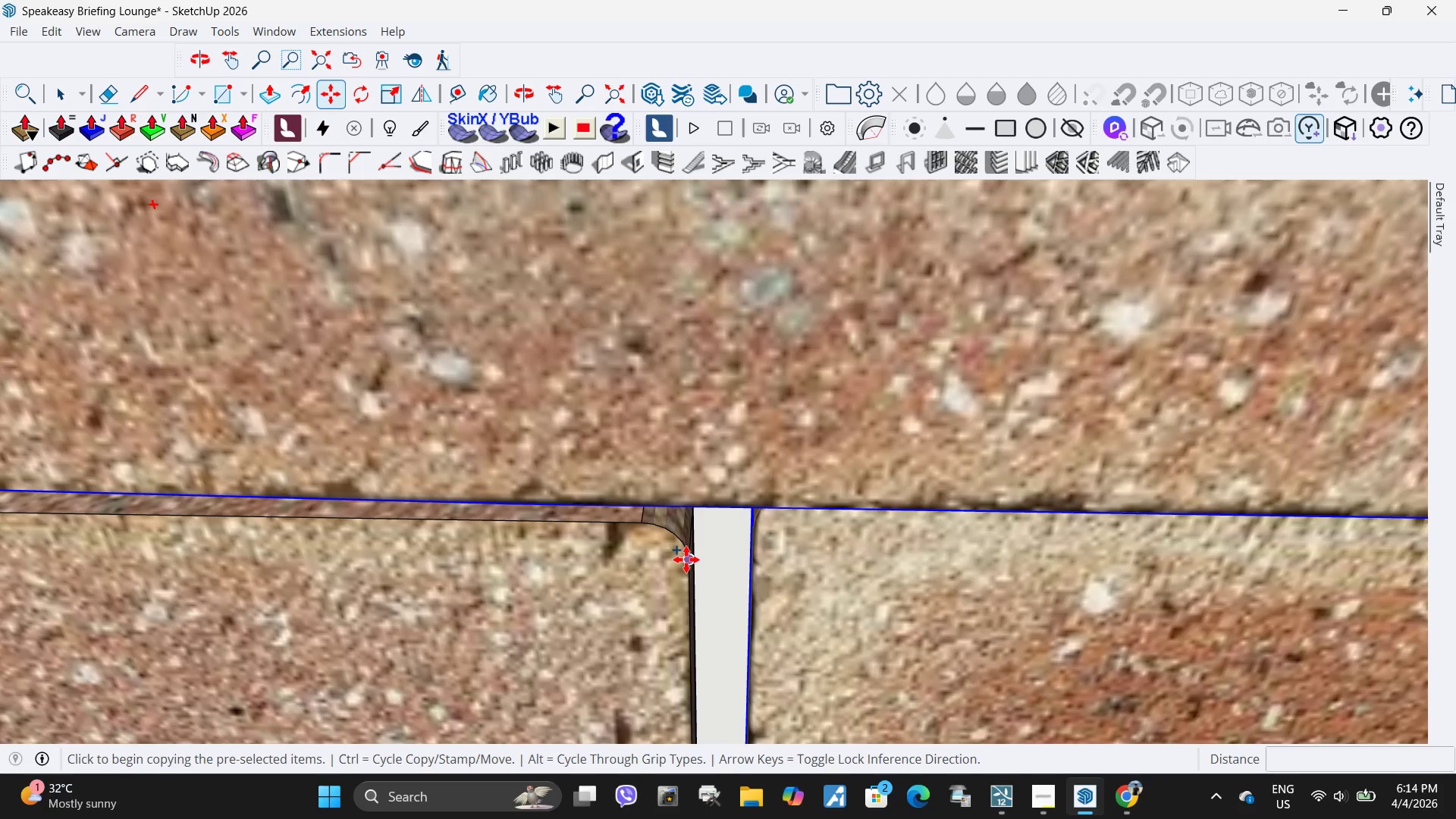 
scroll: coordinate [723, 603], scroll_direction: up, amount: 13.0
 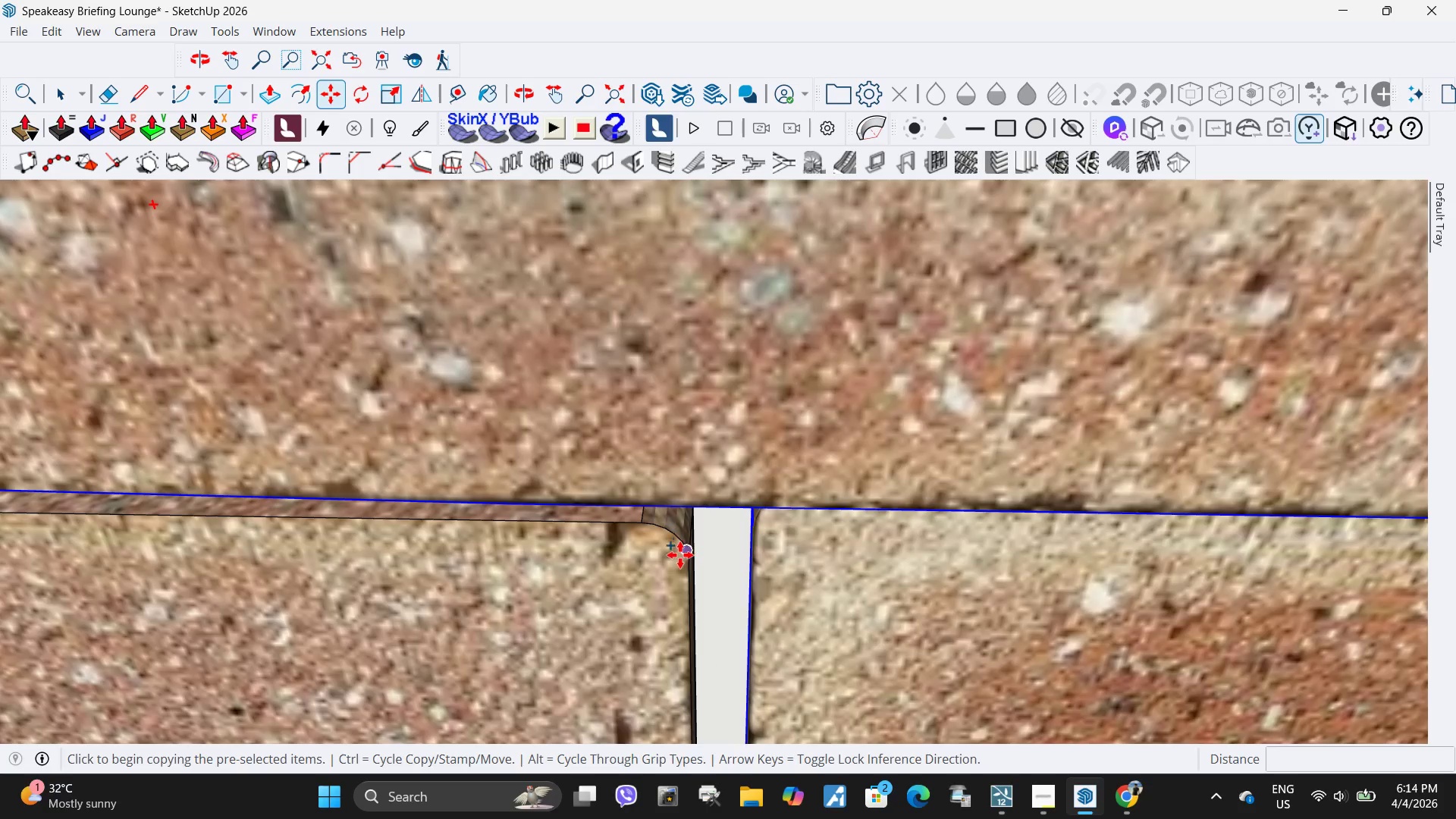 
left_click([686, 560])
 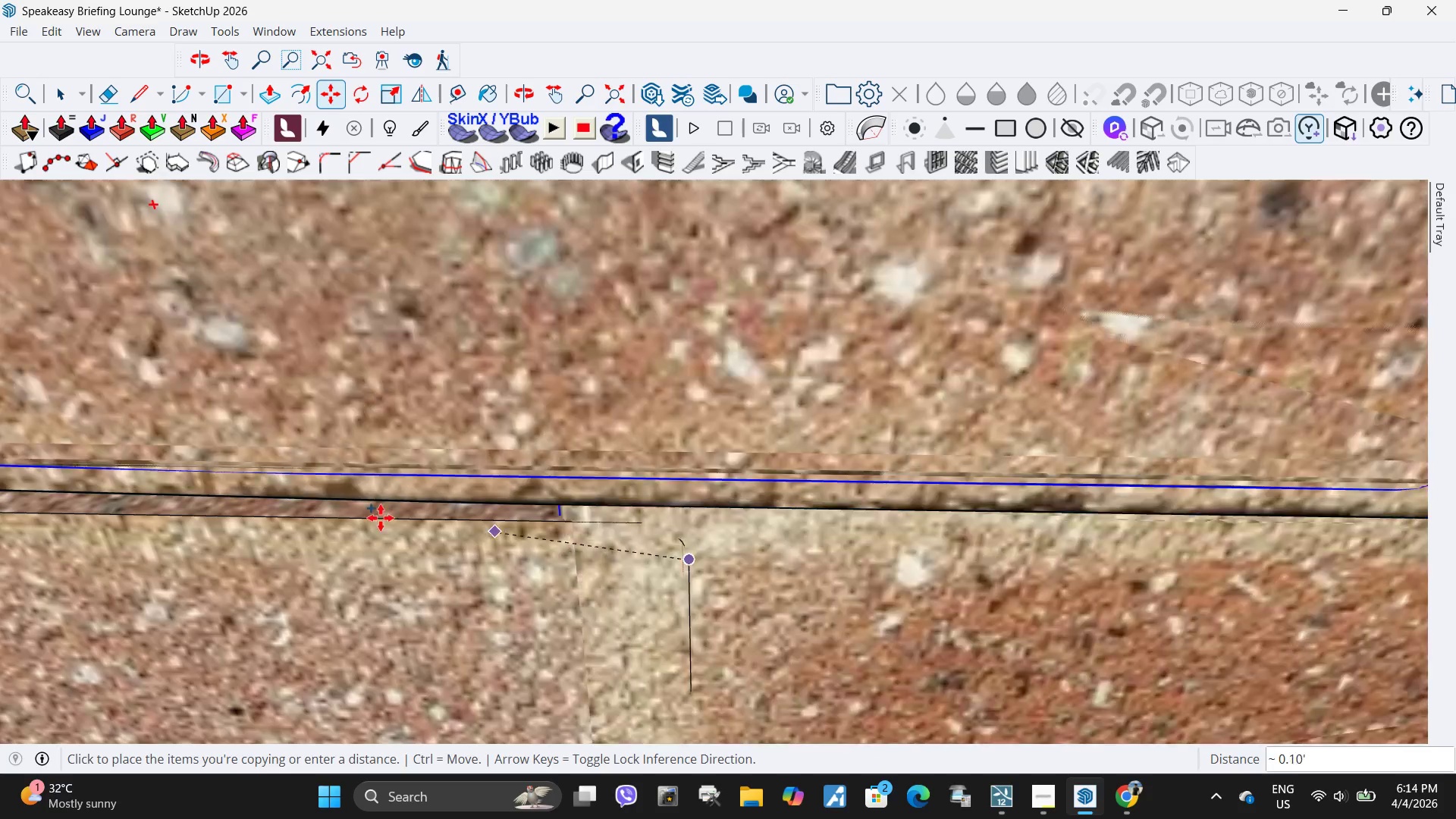 
scroll: coordinate [263, 522], scroll_direction: down, amount: 21.0
 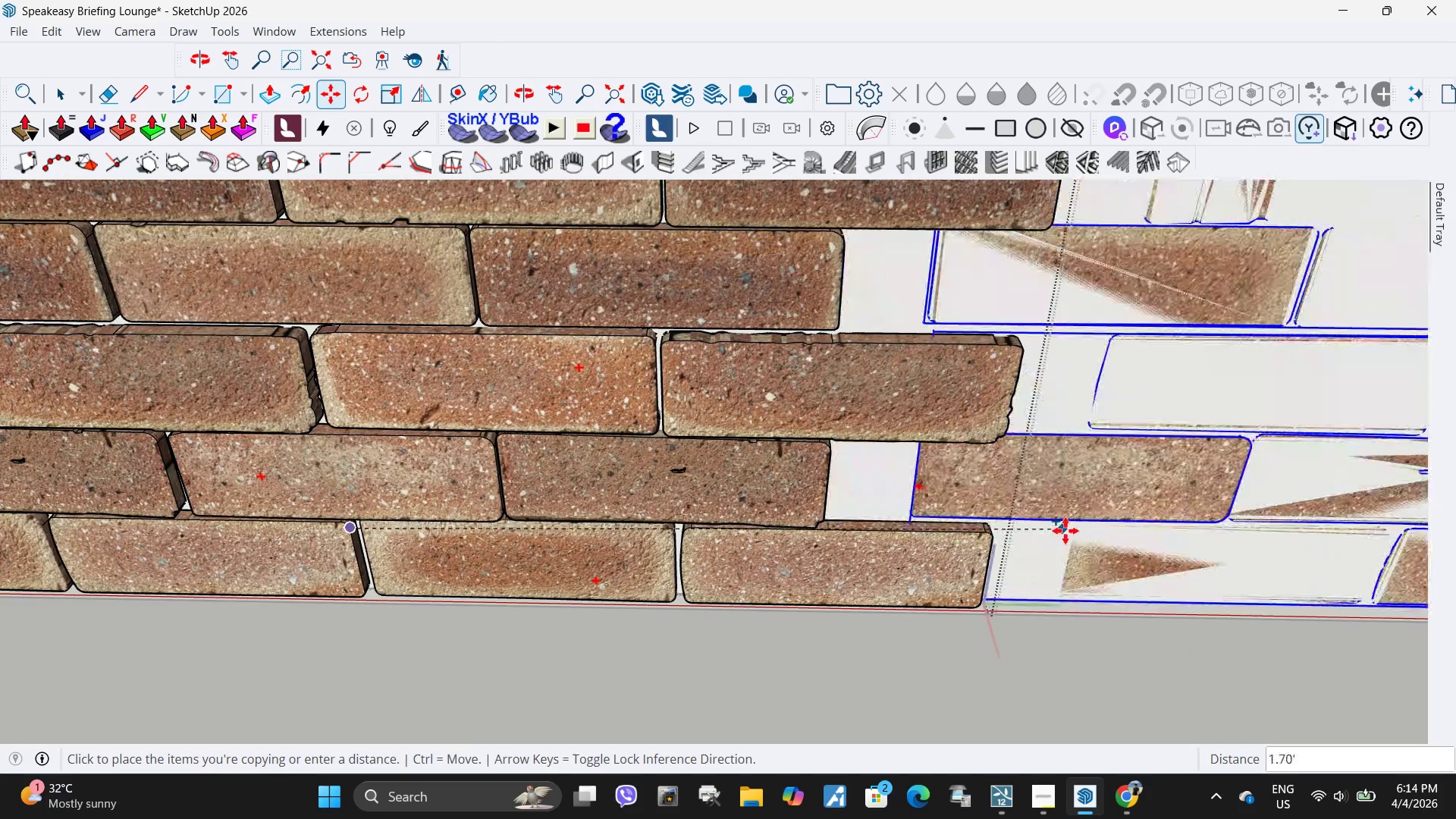 
scroll: coordinate [990, 516], scroll_direction: up, amount: 16.0
 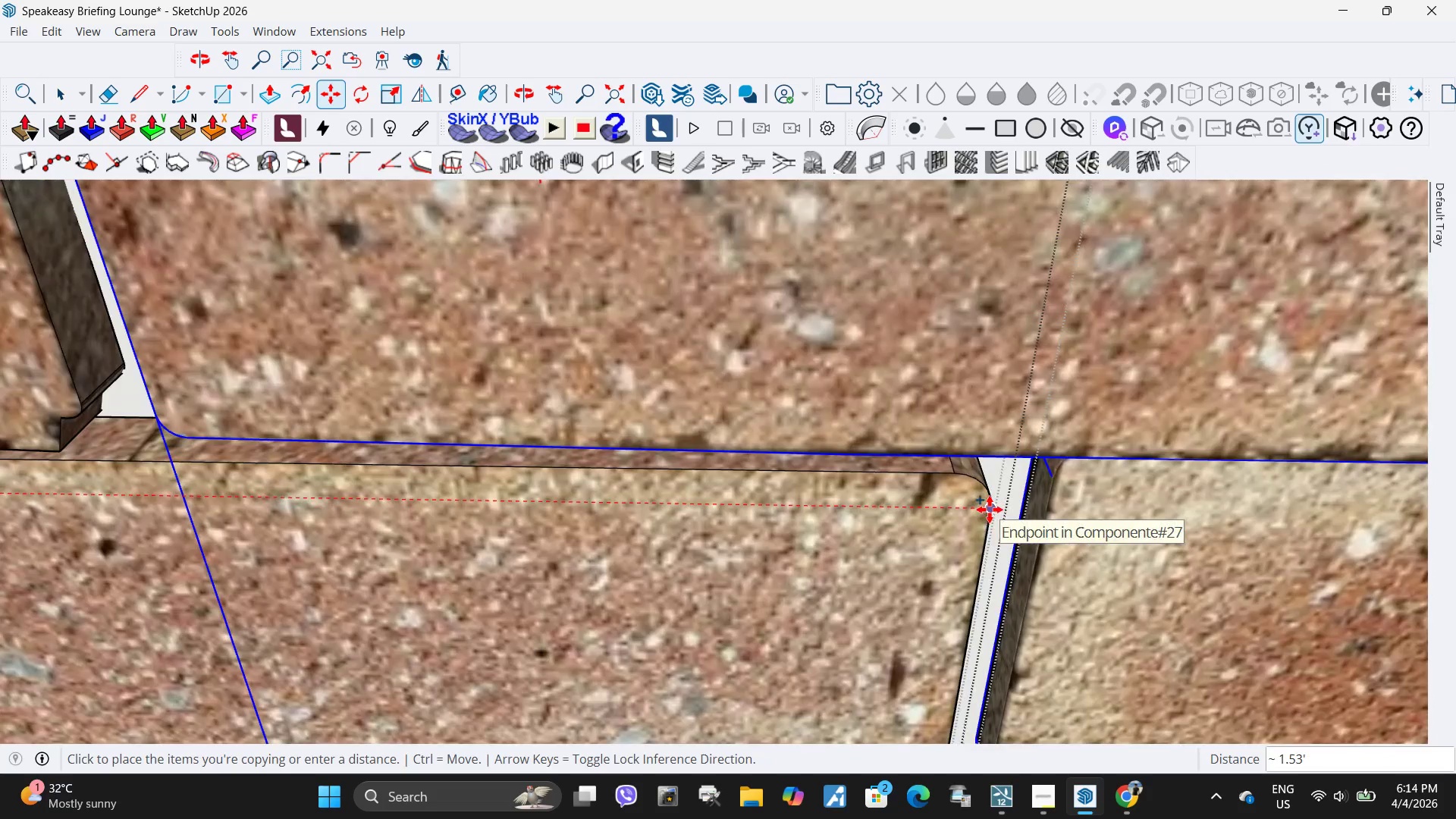 
left_click([990, 510])
 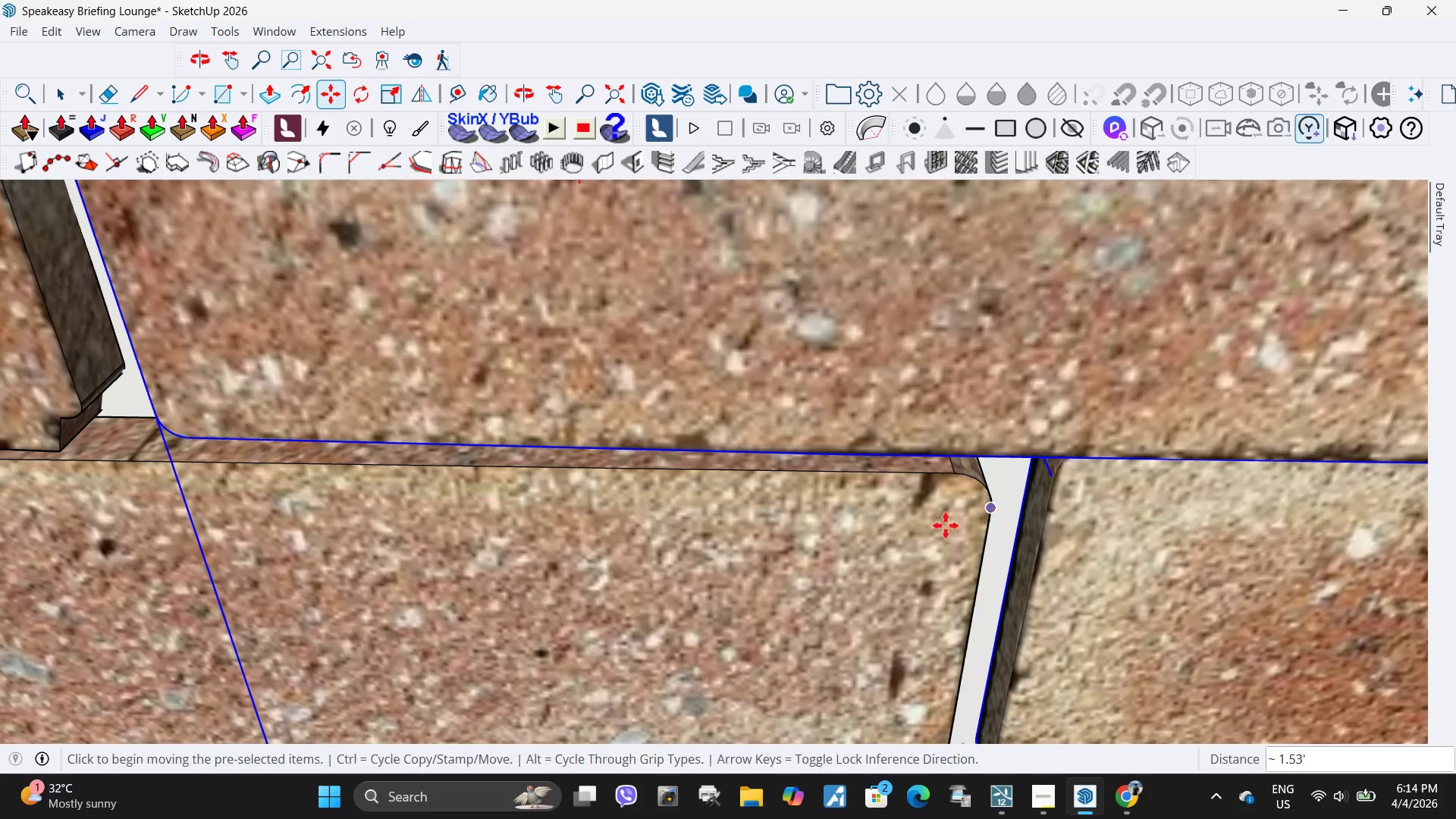 
scroll: coordinate [780, 605], scroll_direction: down, amount: 43.0
 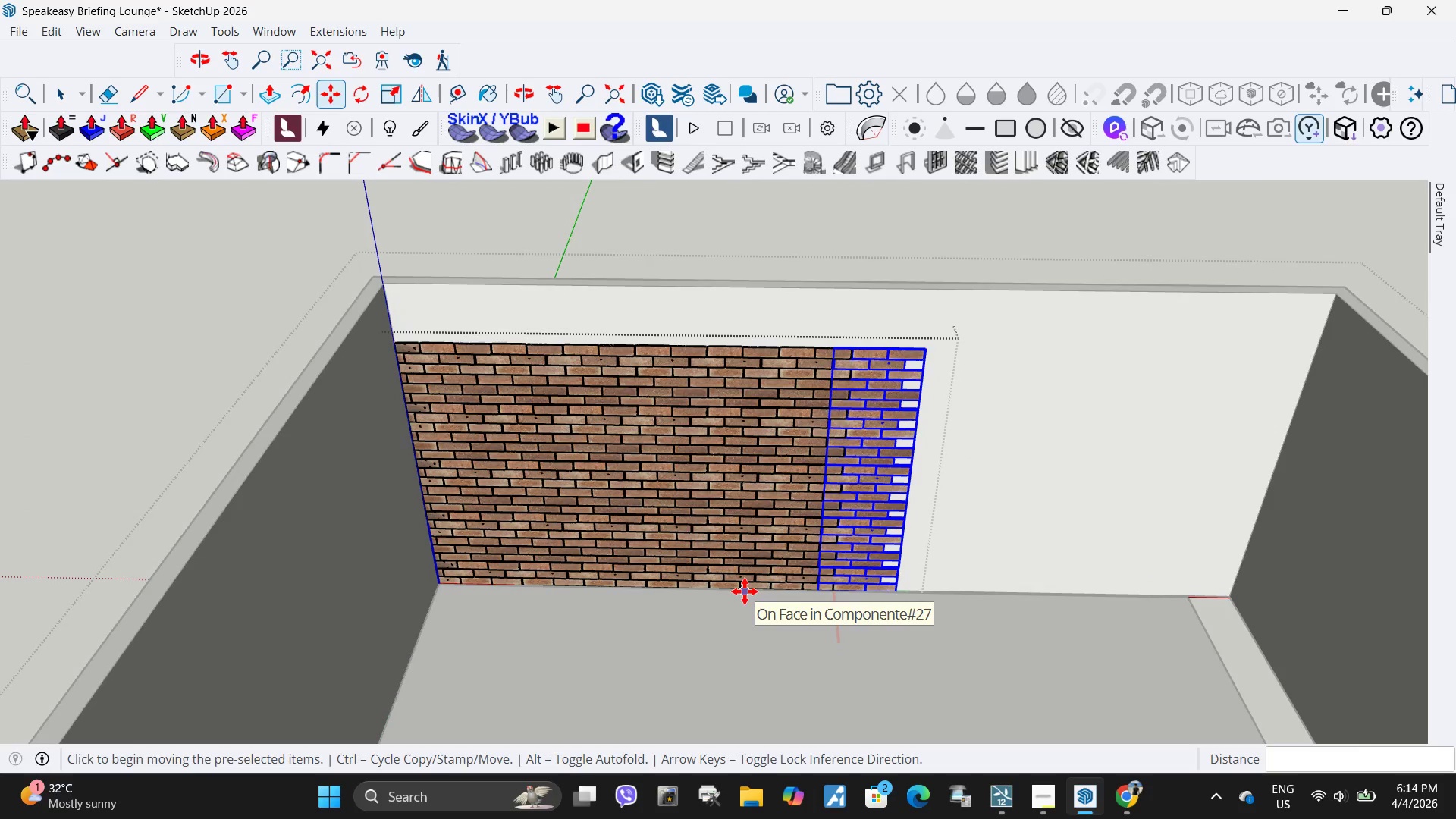 
type(x6)
 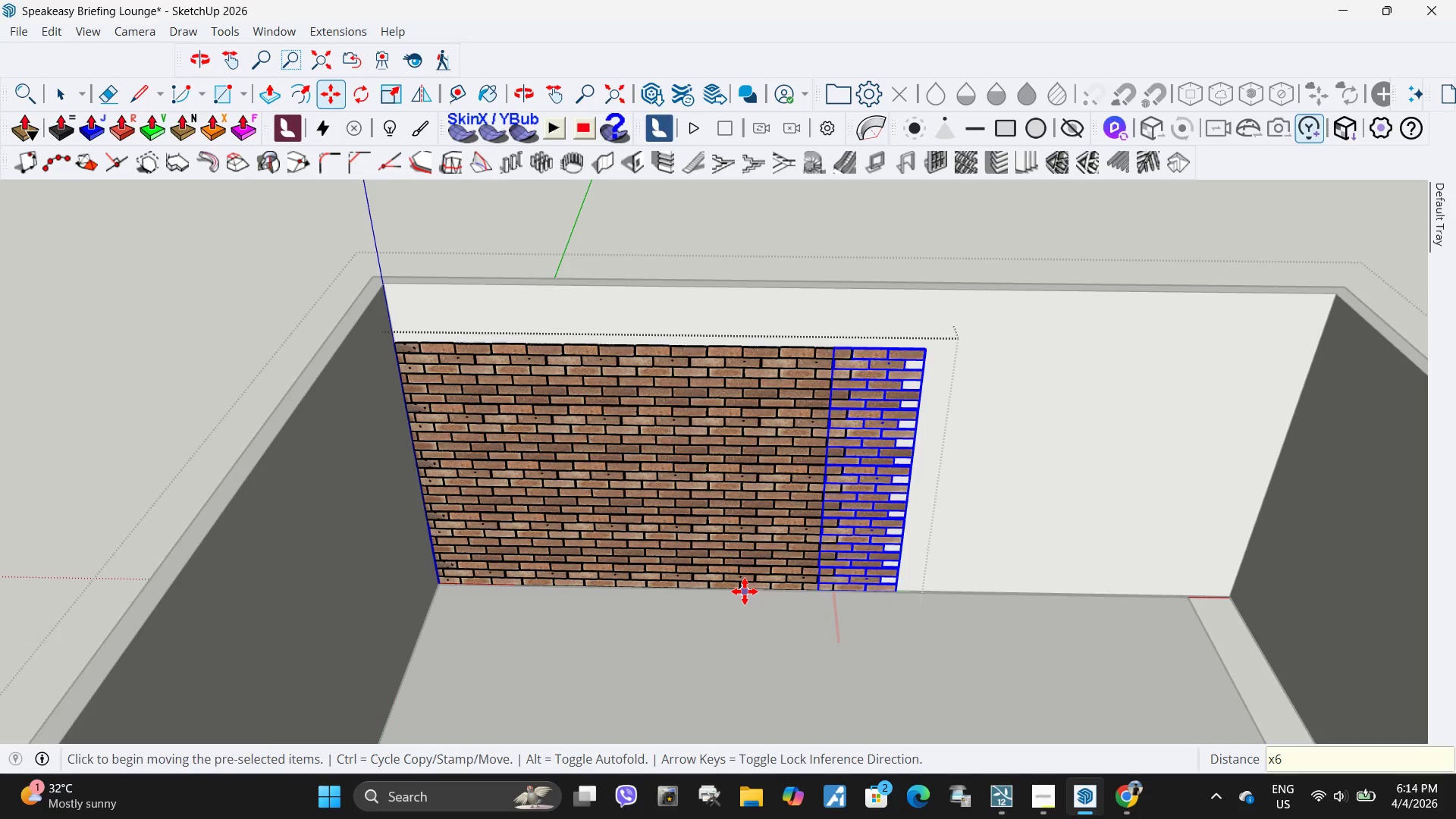 
key(Enter)
 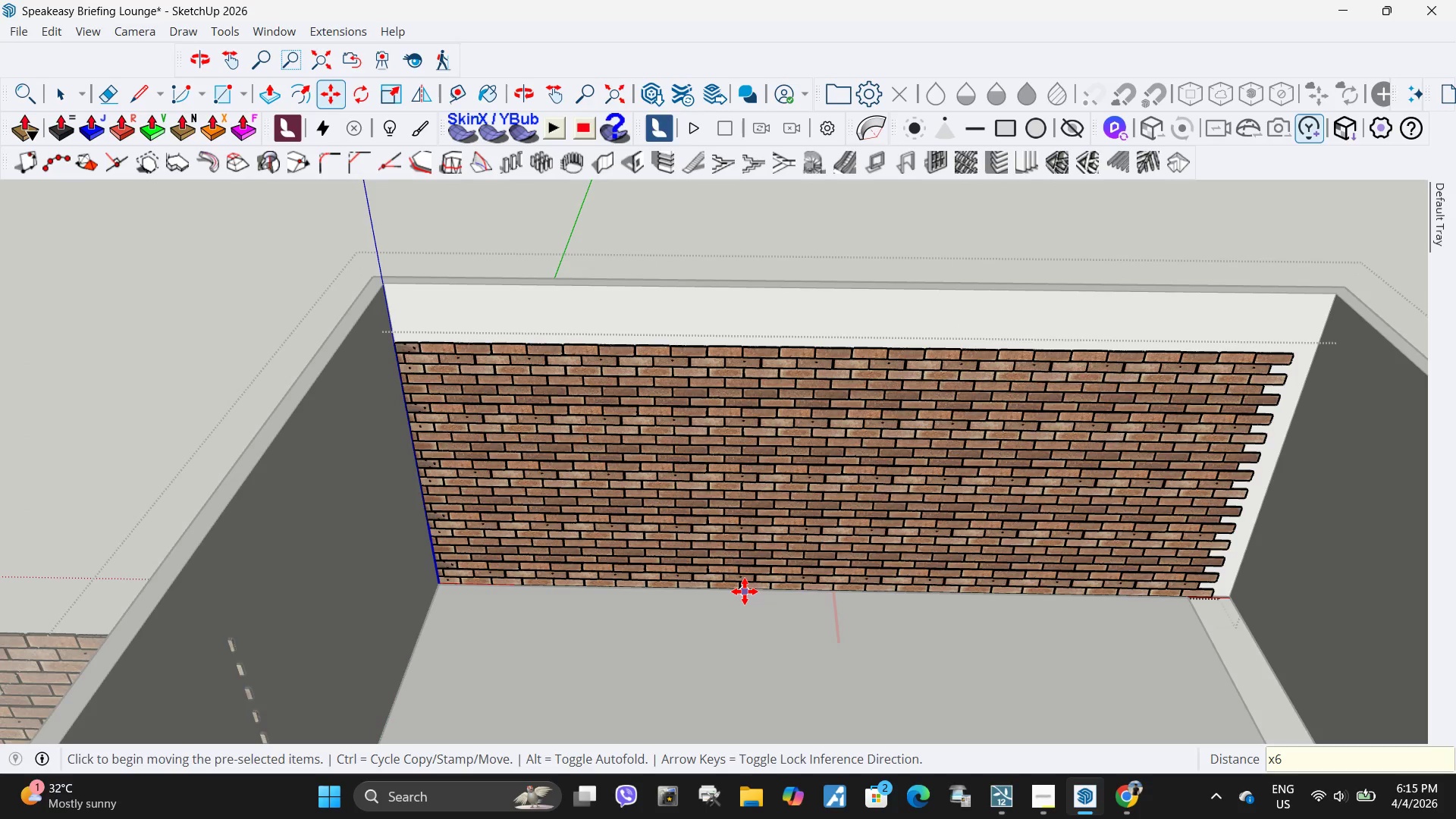 
scroll: coordinate [661, 585], scroll_direction: down, amount: 5.0
 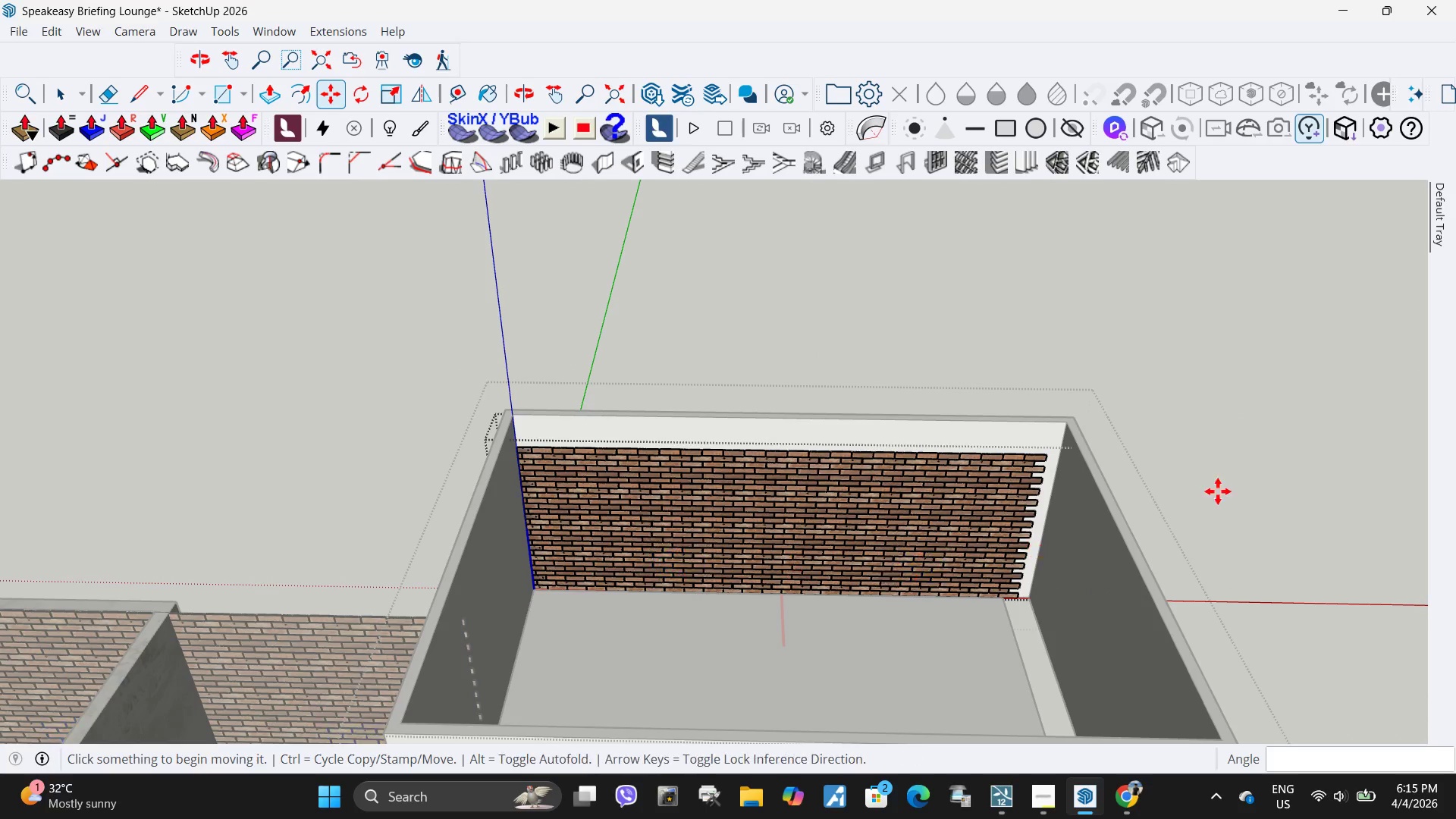 
key(Space)
 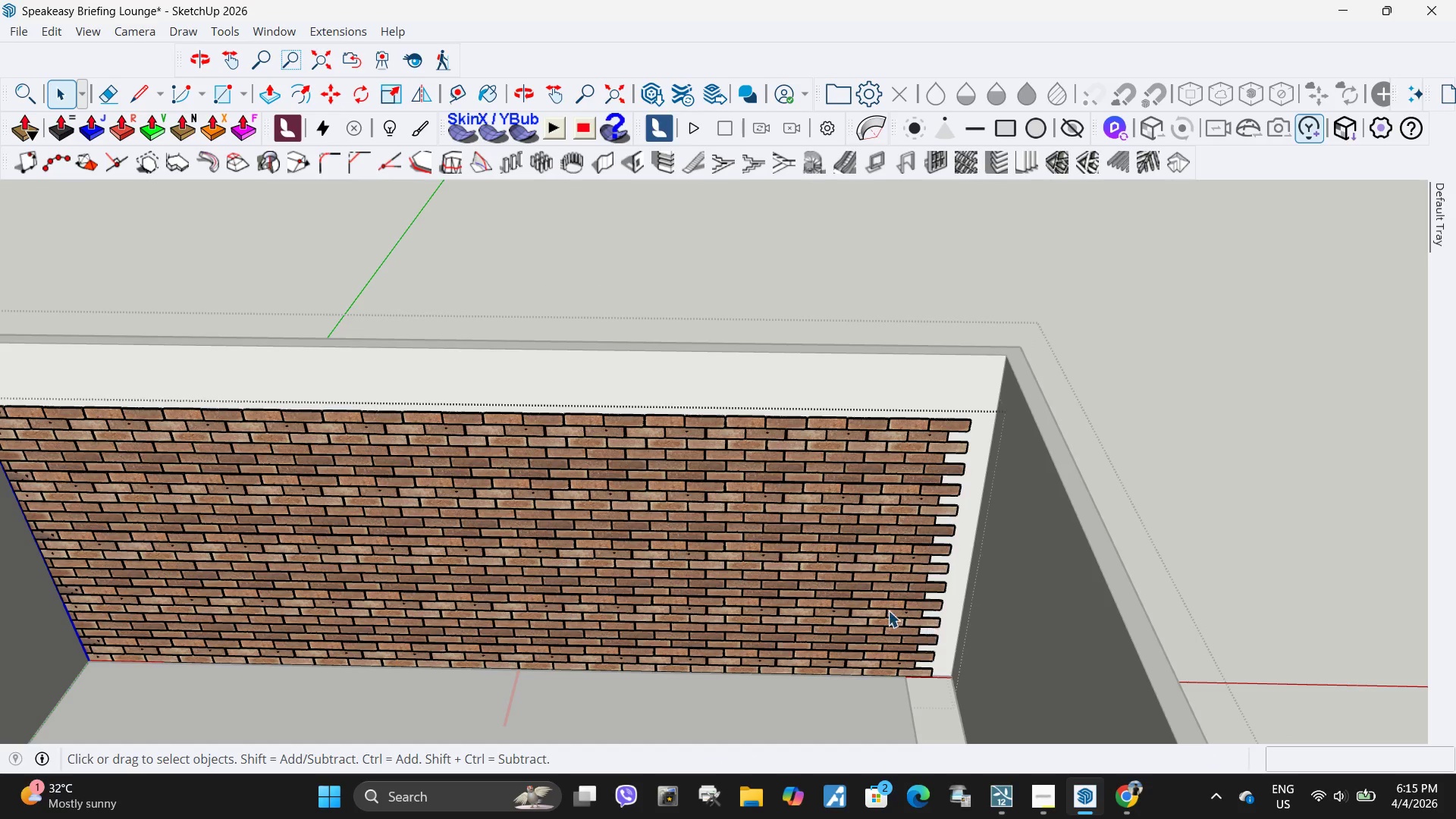 
scroll: coordinate [1028, 504], scroll_direction: up, amount: 9.0
 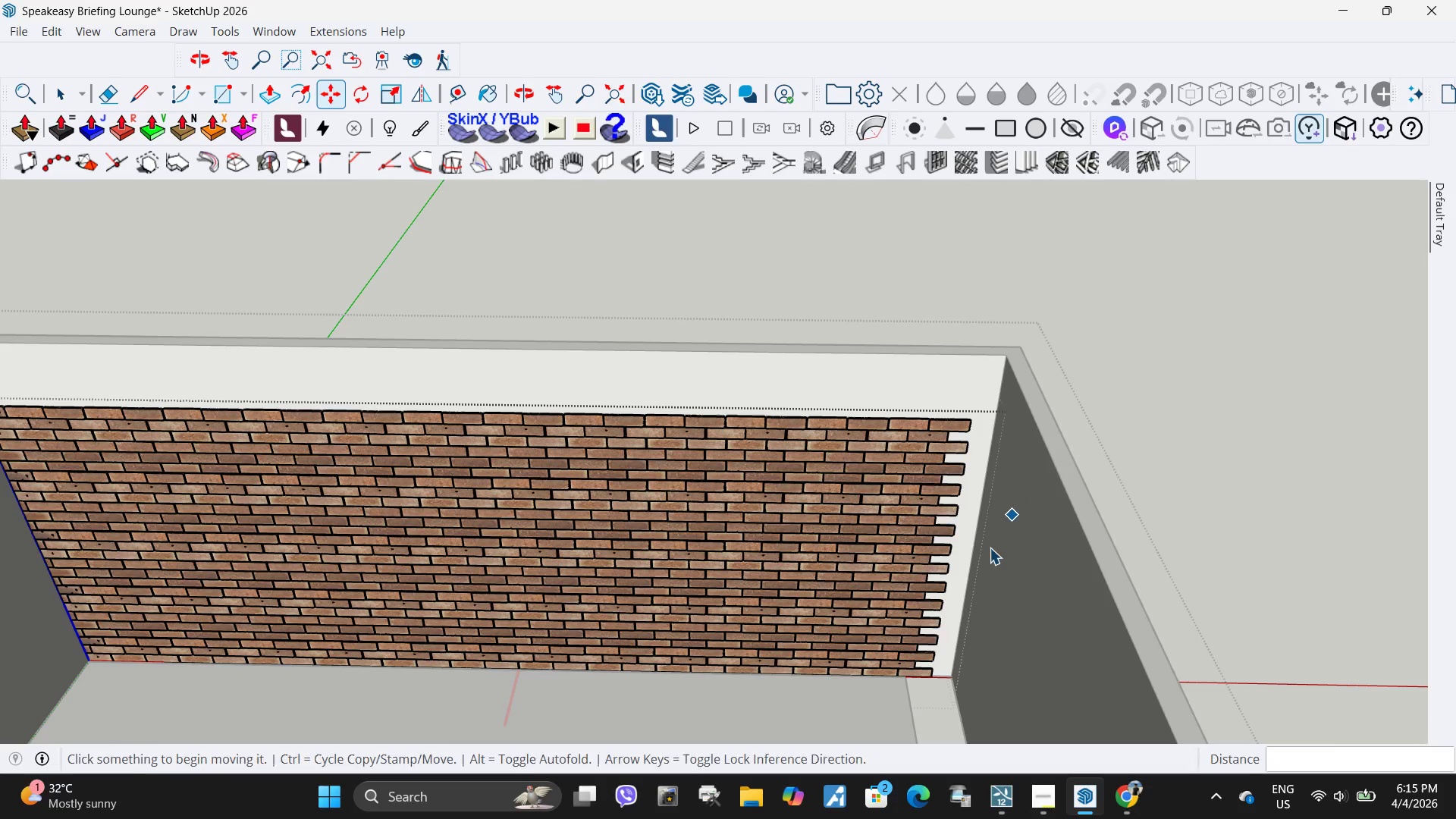 
left_click([879, 609])
 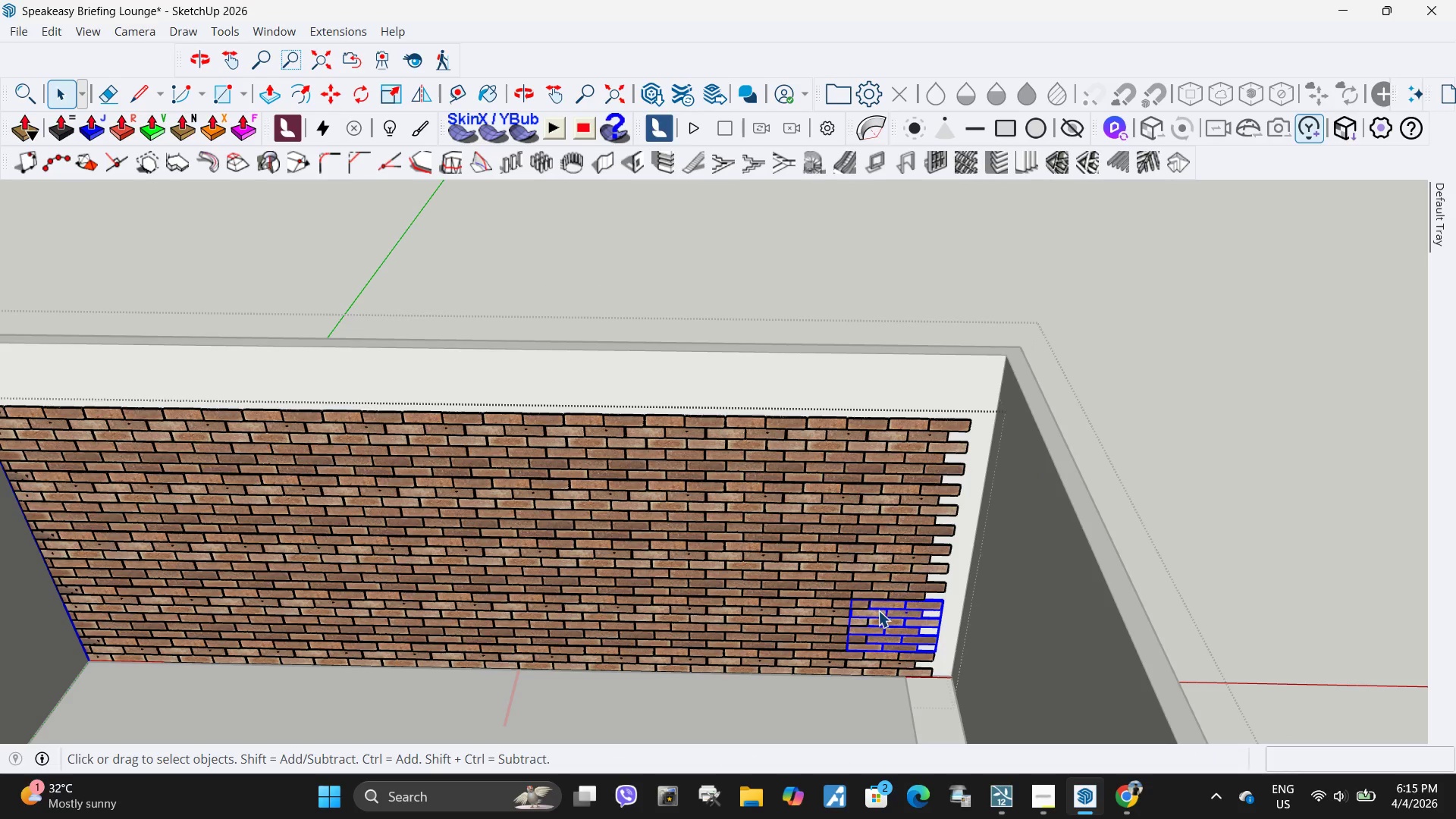 
hold_key(key=ControlLeft, duration=1.53)
 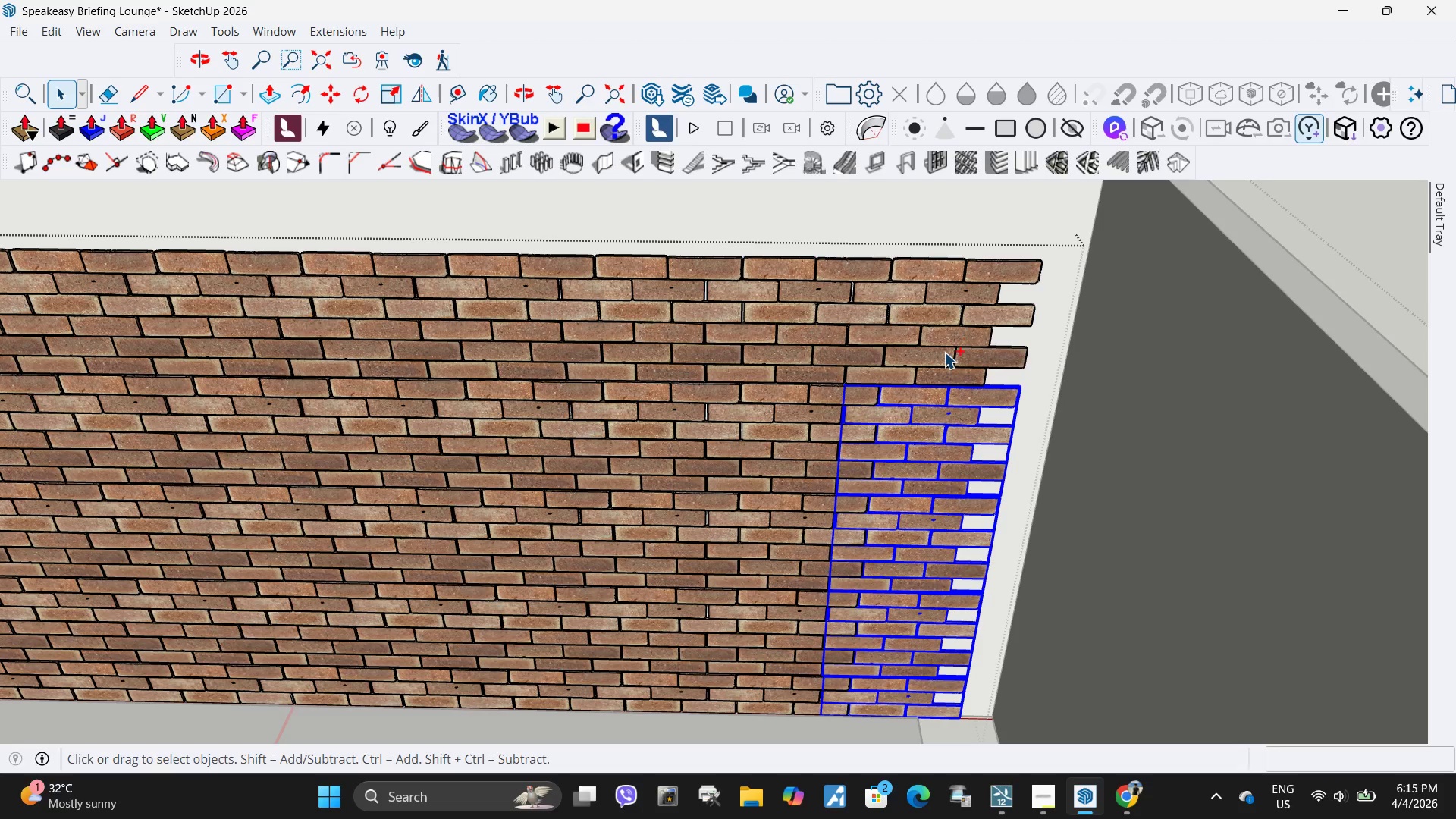 
scroll: coordinate [899, 612], scroll_direction: up, amount: 5.0
 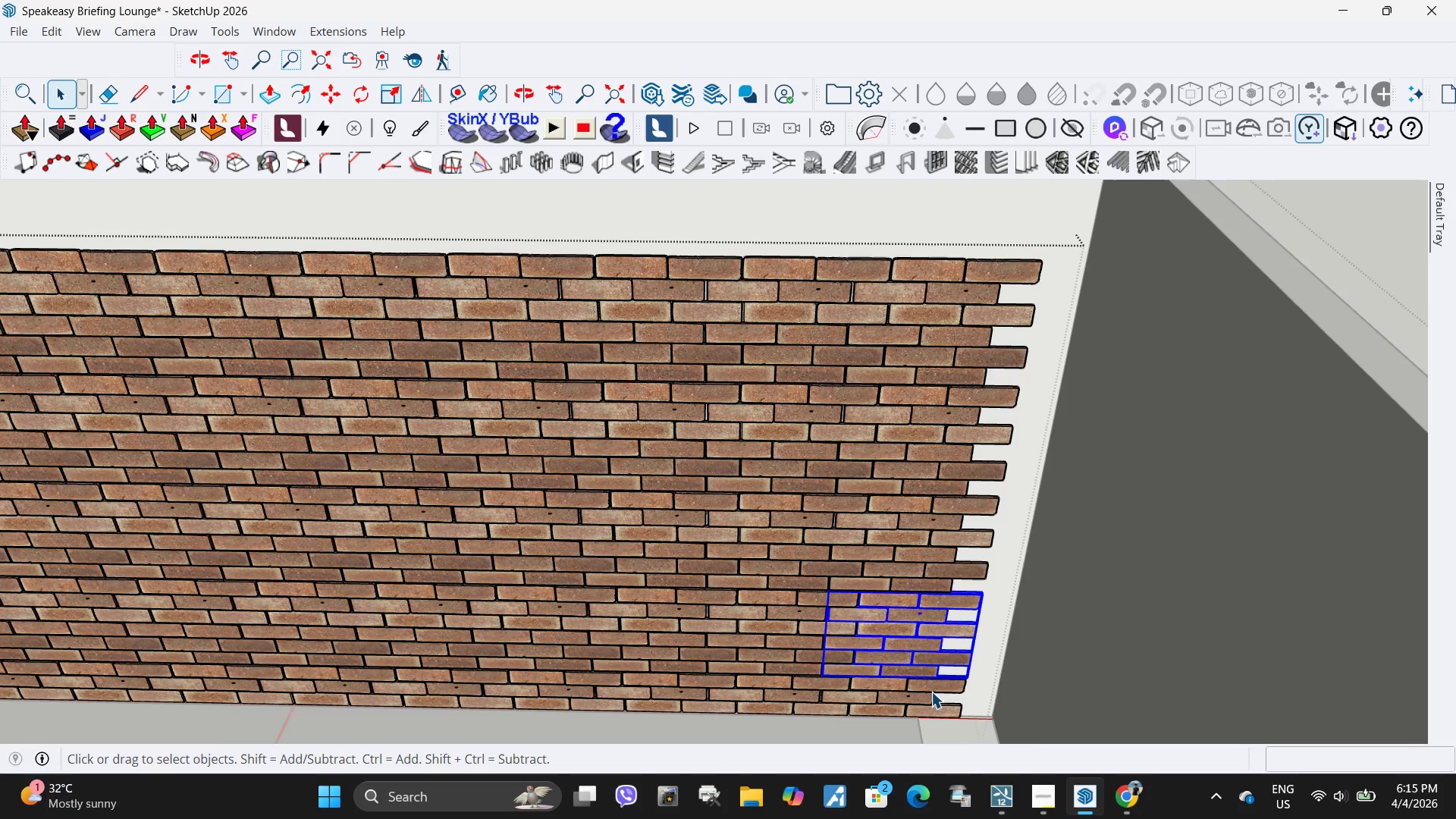 
left_click([930, 704])
 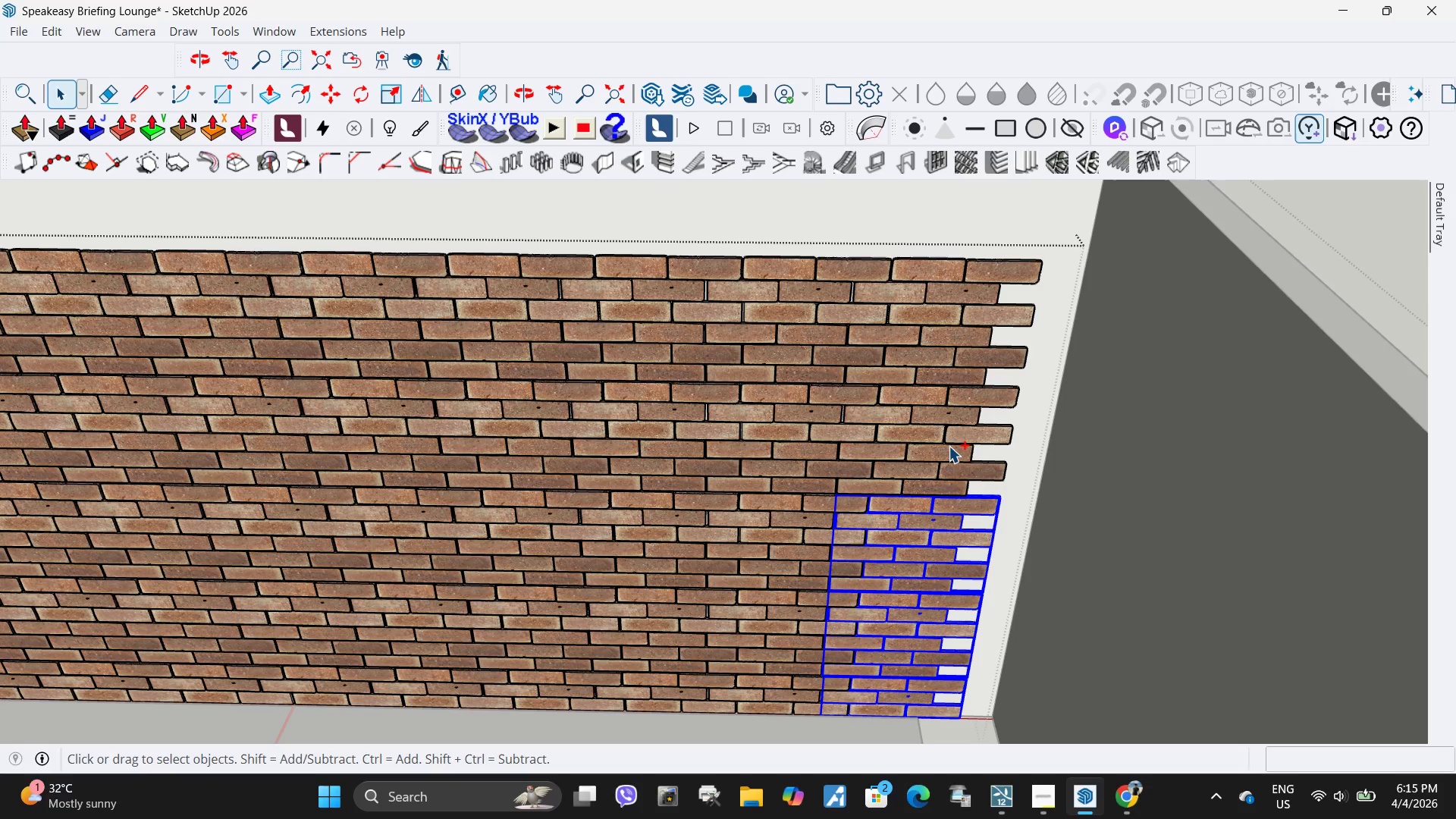 
left_click([949, 443])
 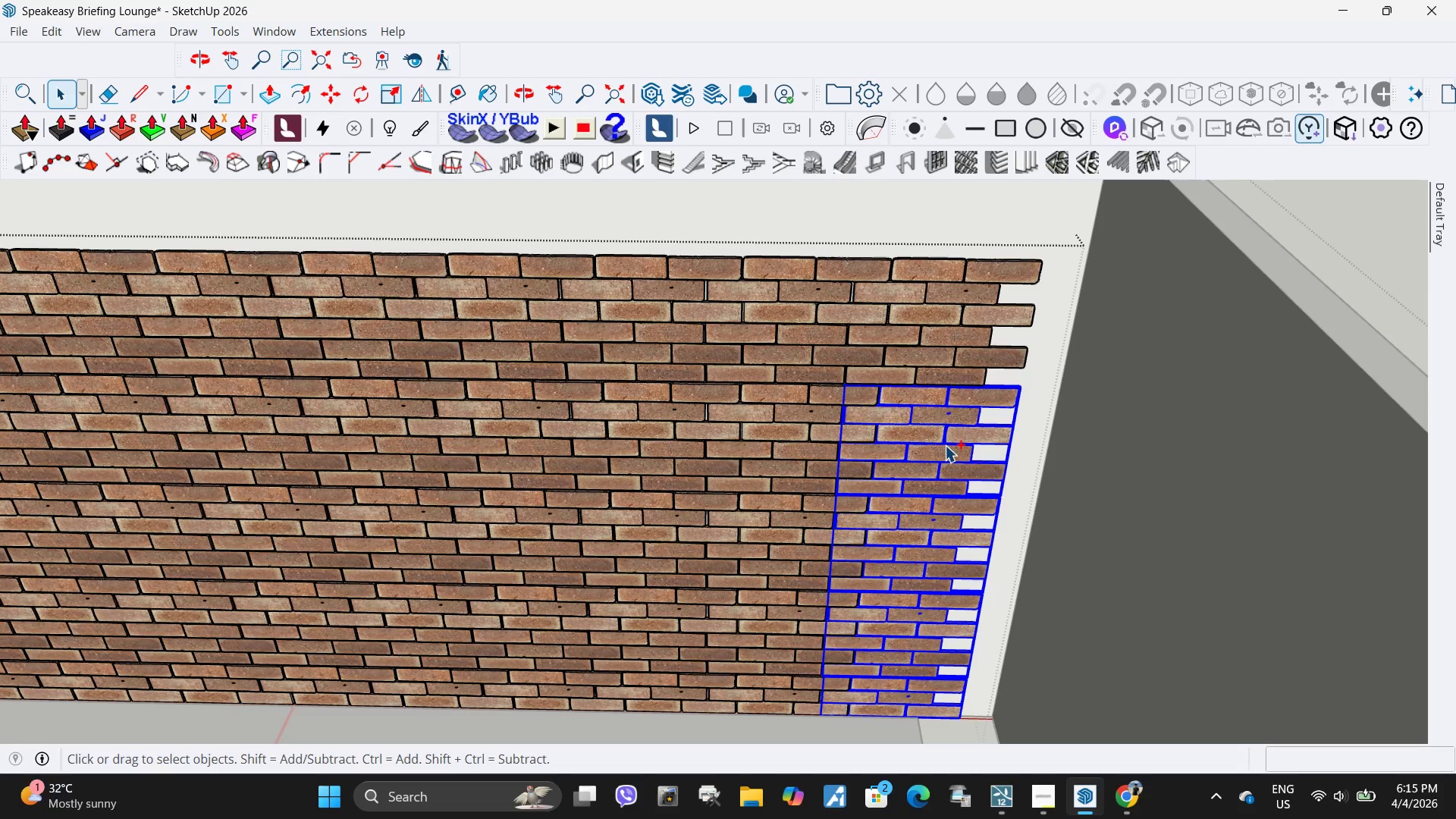 
hold_key(key=ControlLeft, duration=1.09)
left_click([944, 352])
 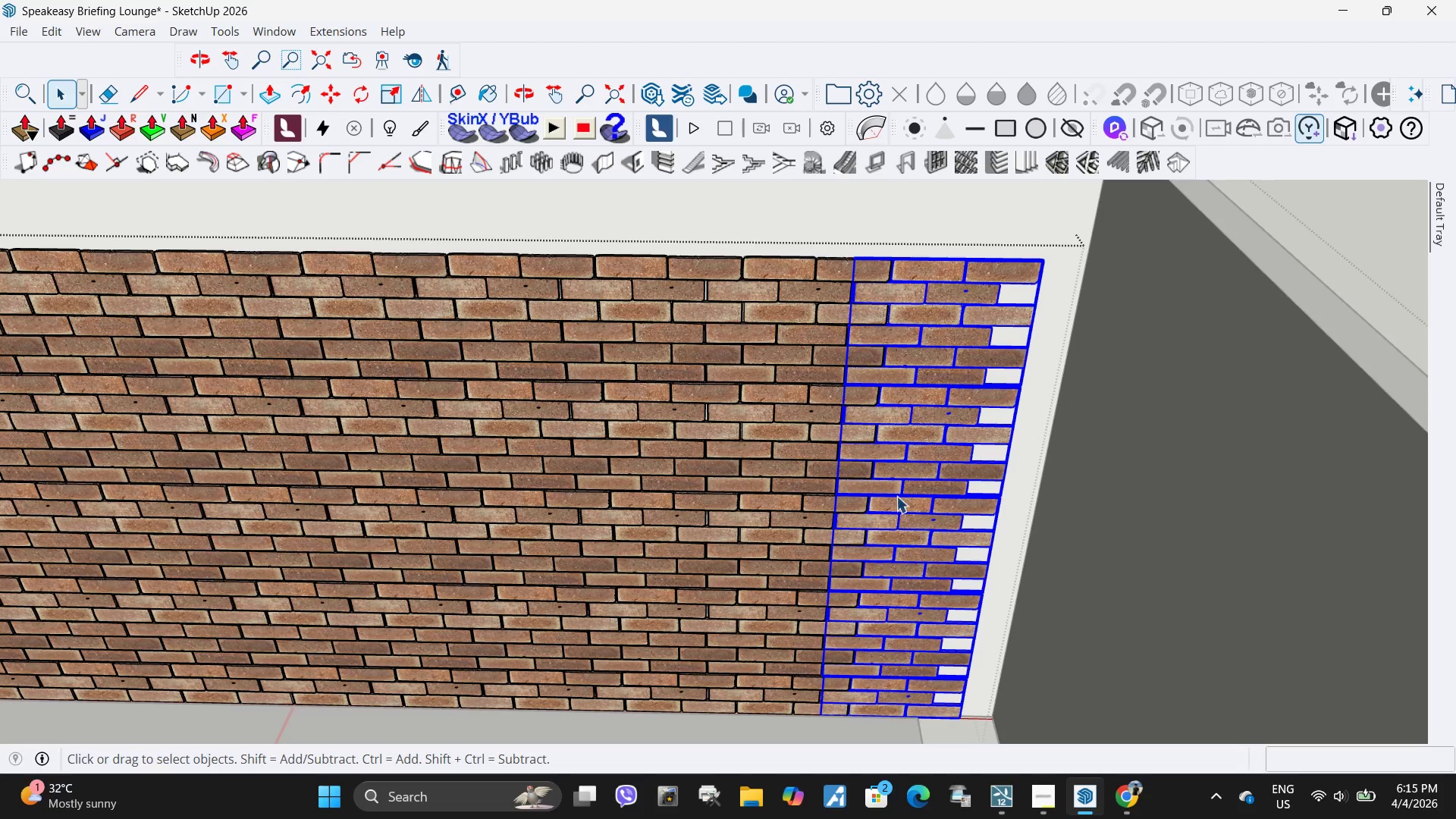 
key(M)
 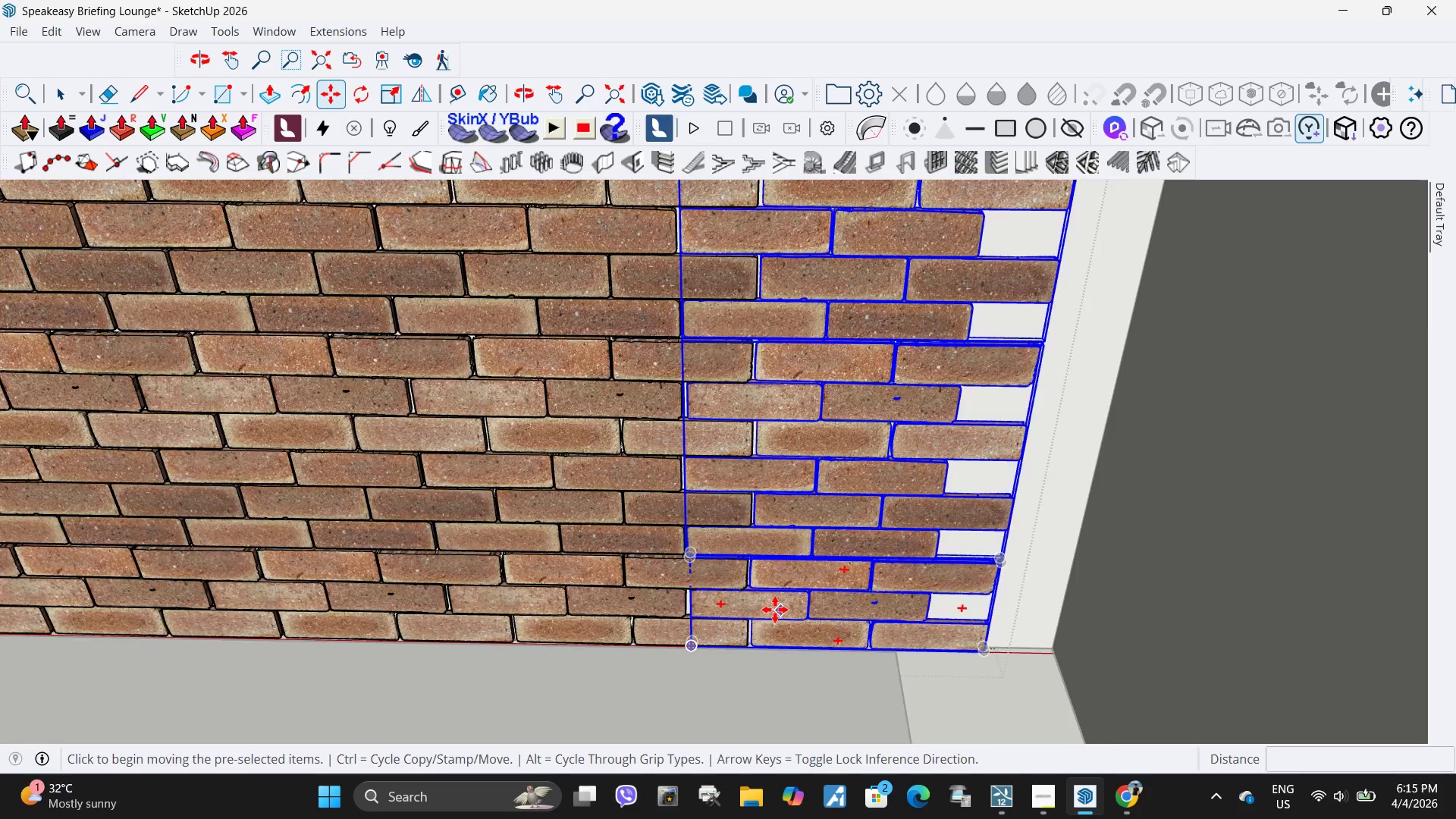 
scroll: coordinate [605, 627], scroll_direction: up, amount: 25.0
 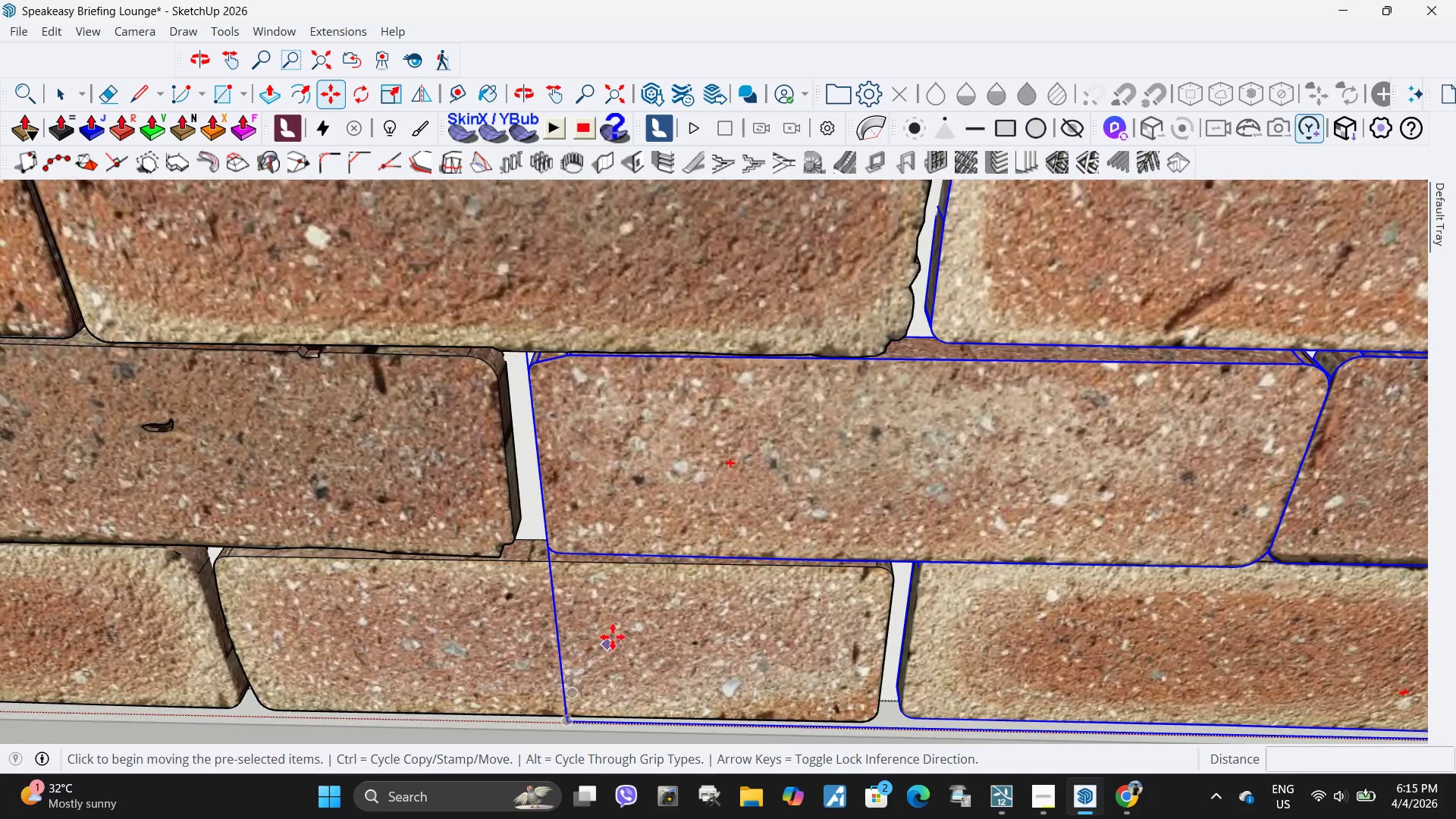 
key(Control+ControlLeft)
 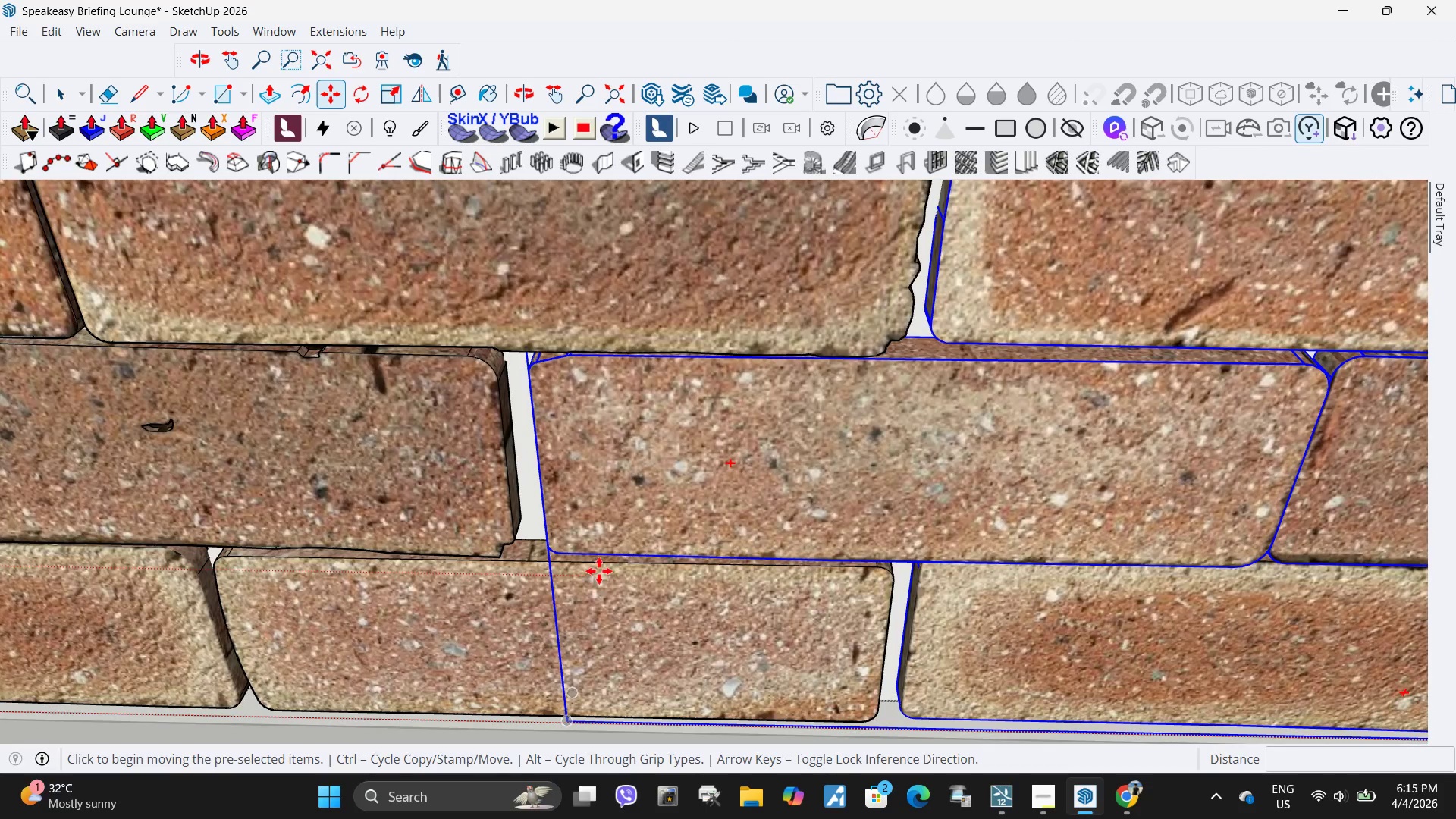 
scroll: coordinate [747, 549], scroll_direction: up, amount: 8.0
 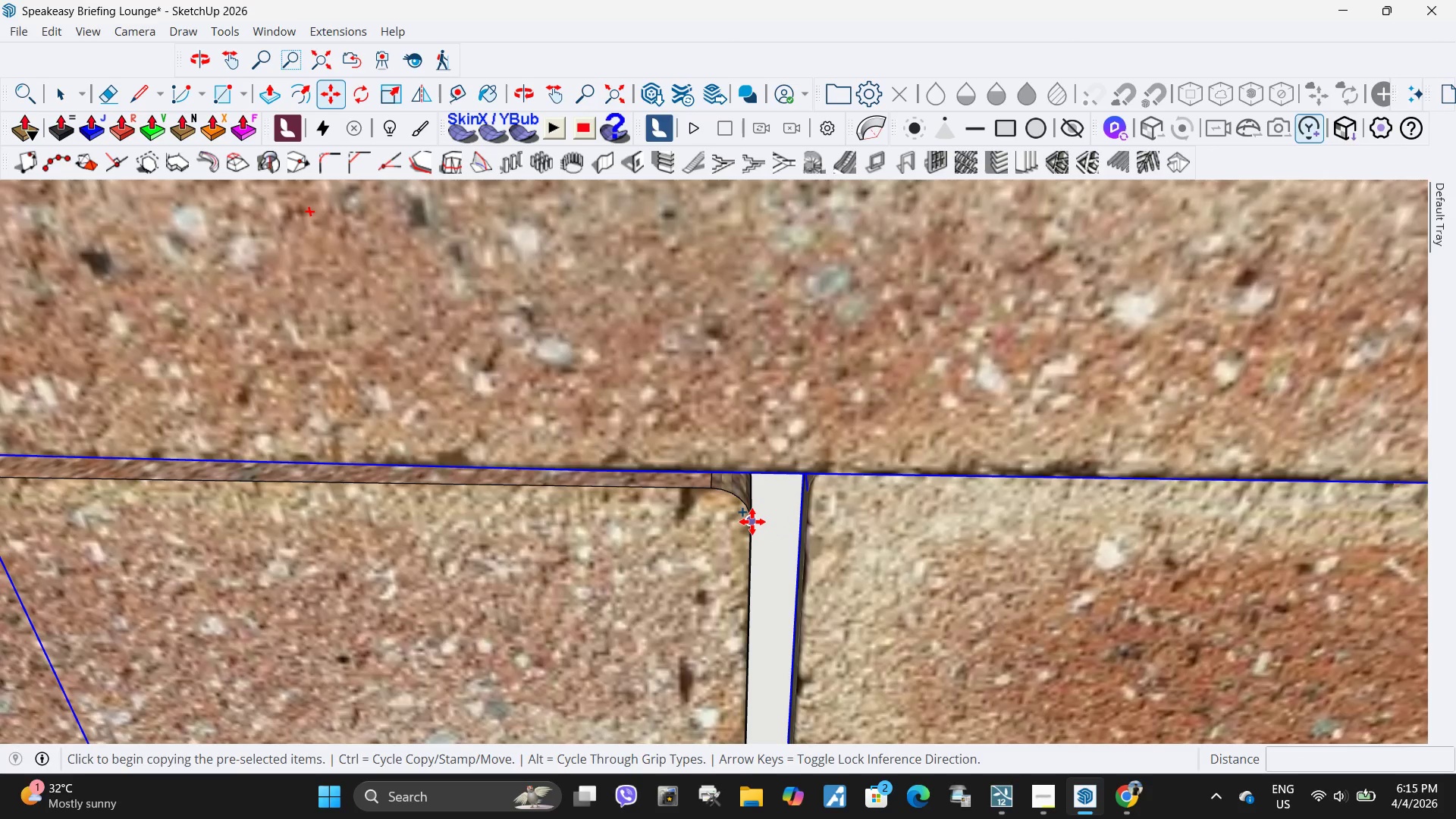 
left_click([752, 522])
 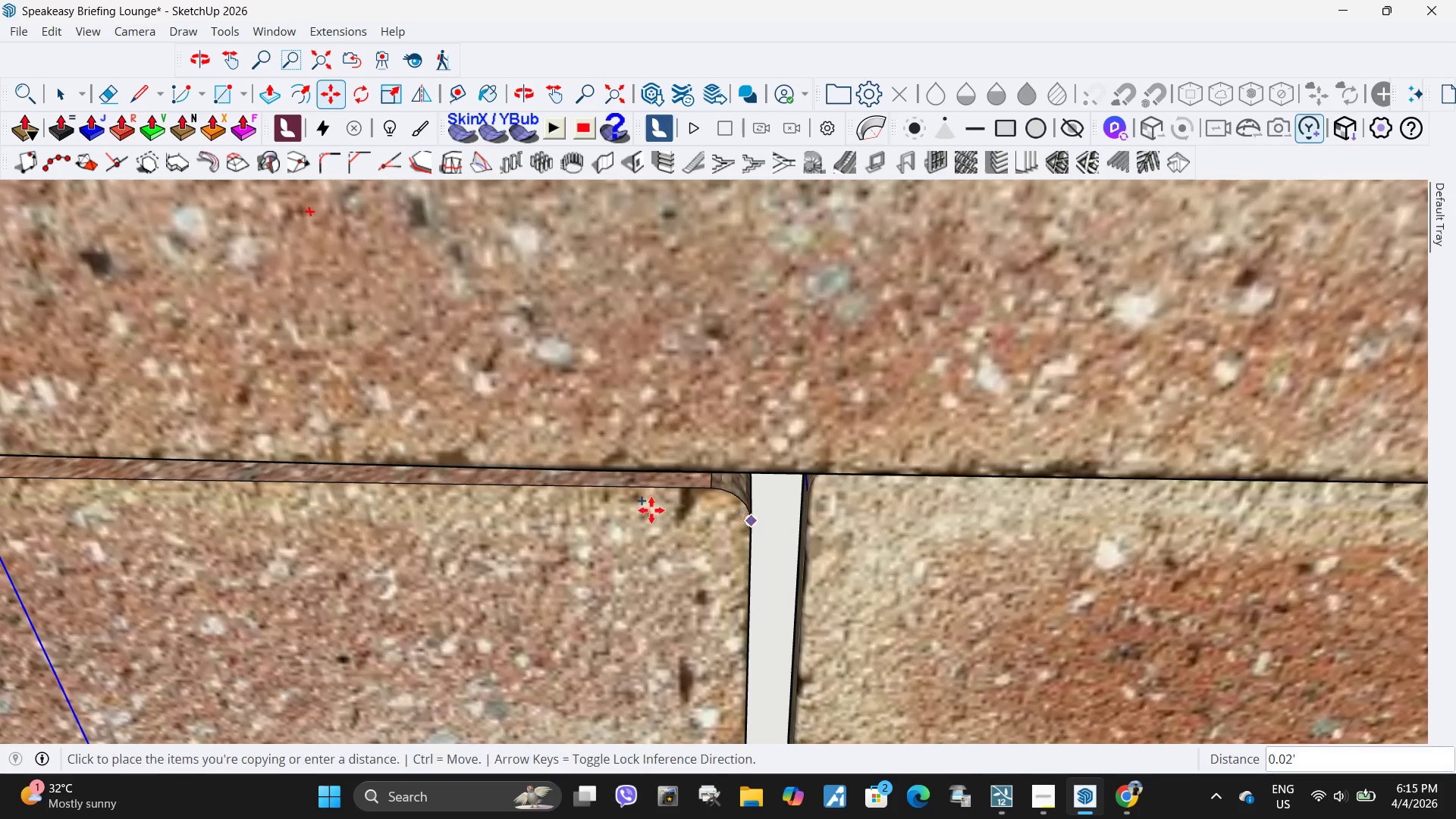 
scroll: coordinate [356, 516], scroll_direction: down, amount: 24.0
 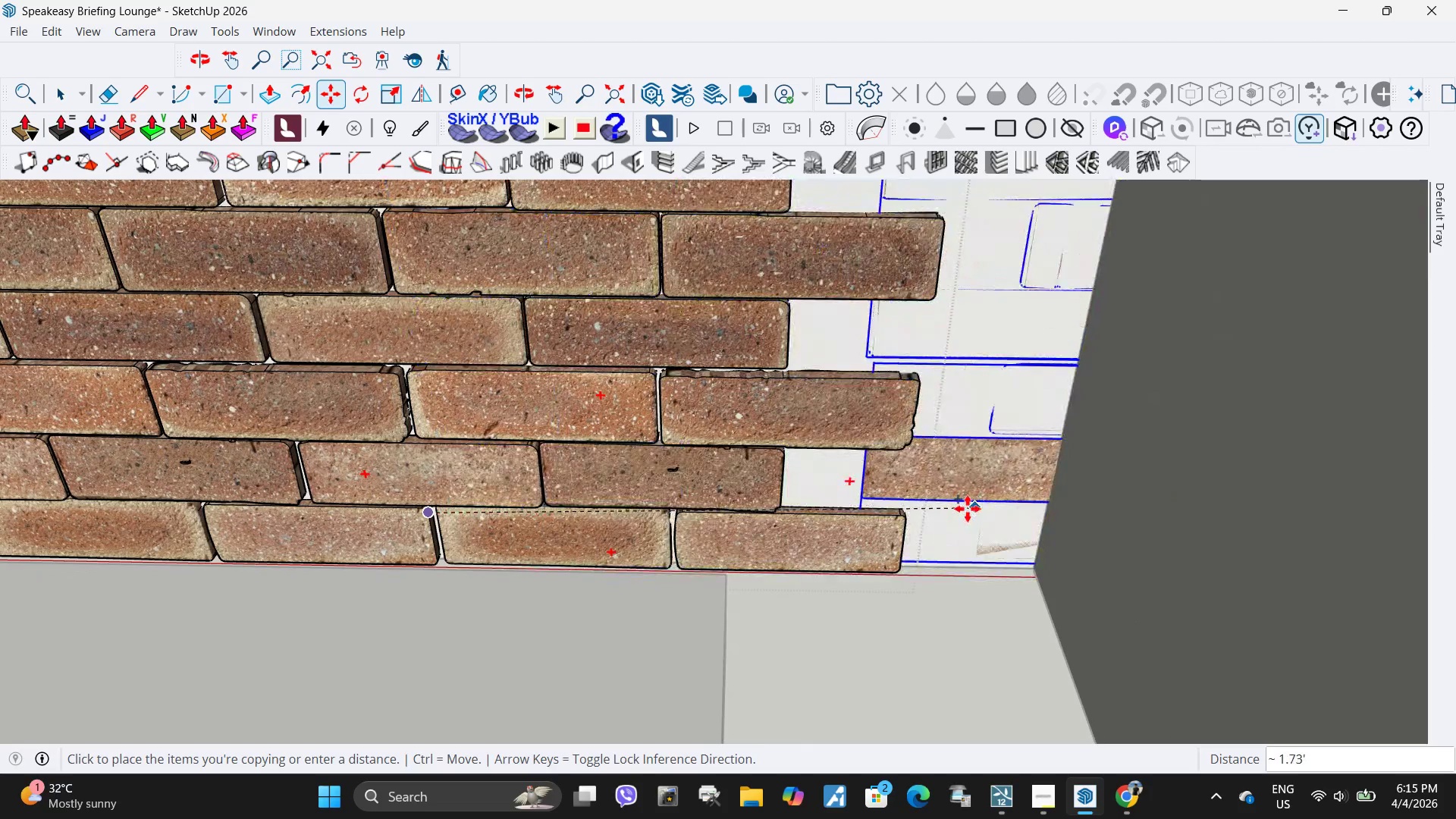 
scroll: coordinate [872, 500], scroll_direction: up, amount: 18.0
 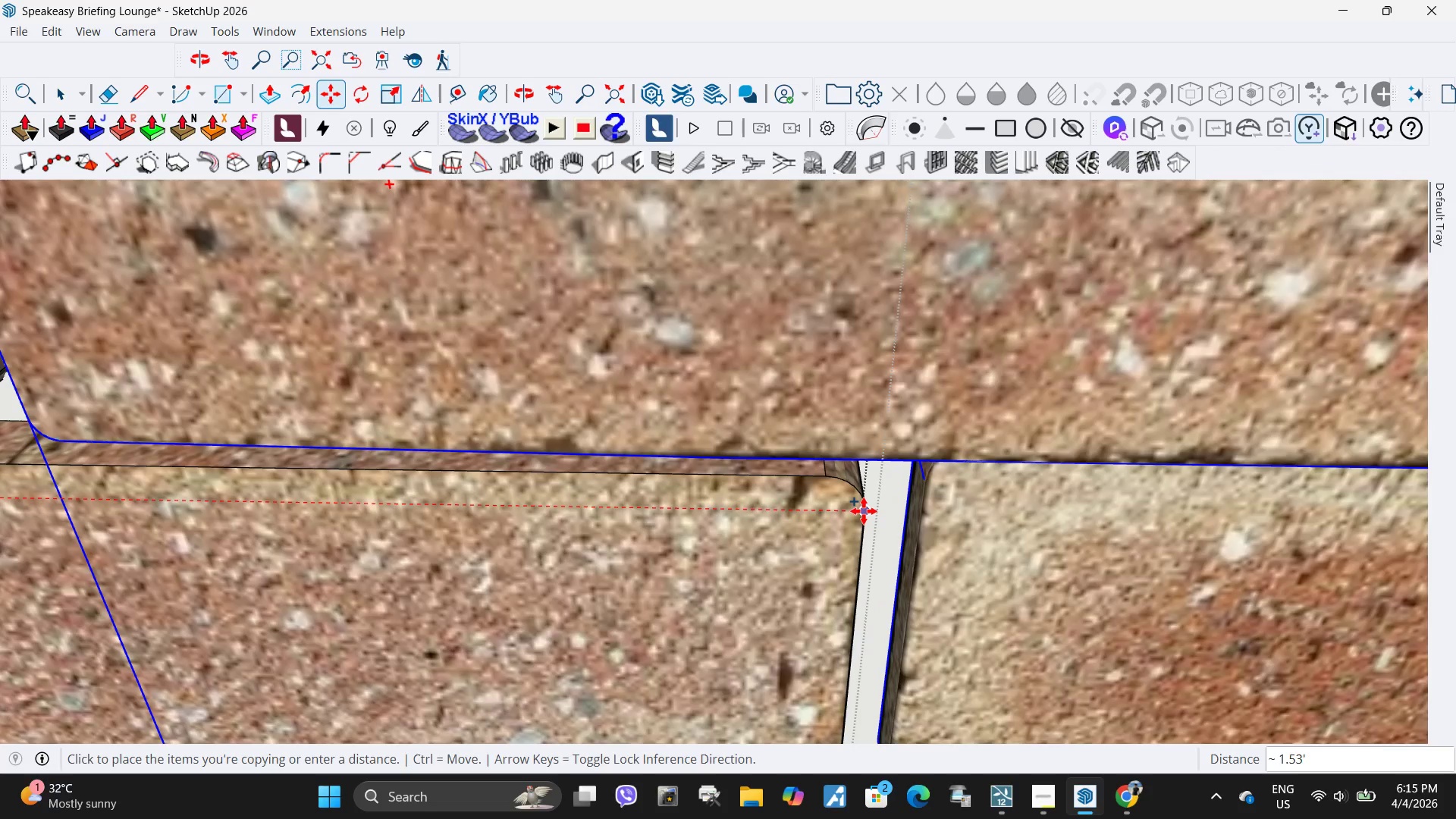 
left_click([864, 511])
 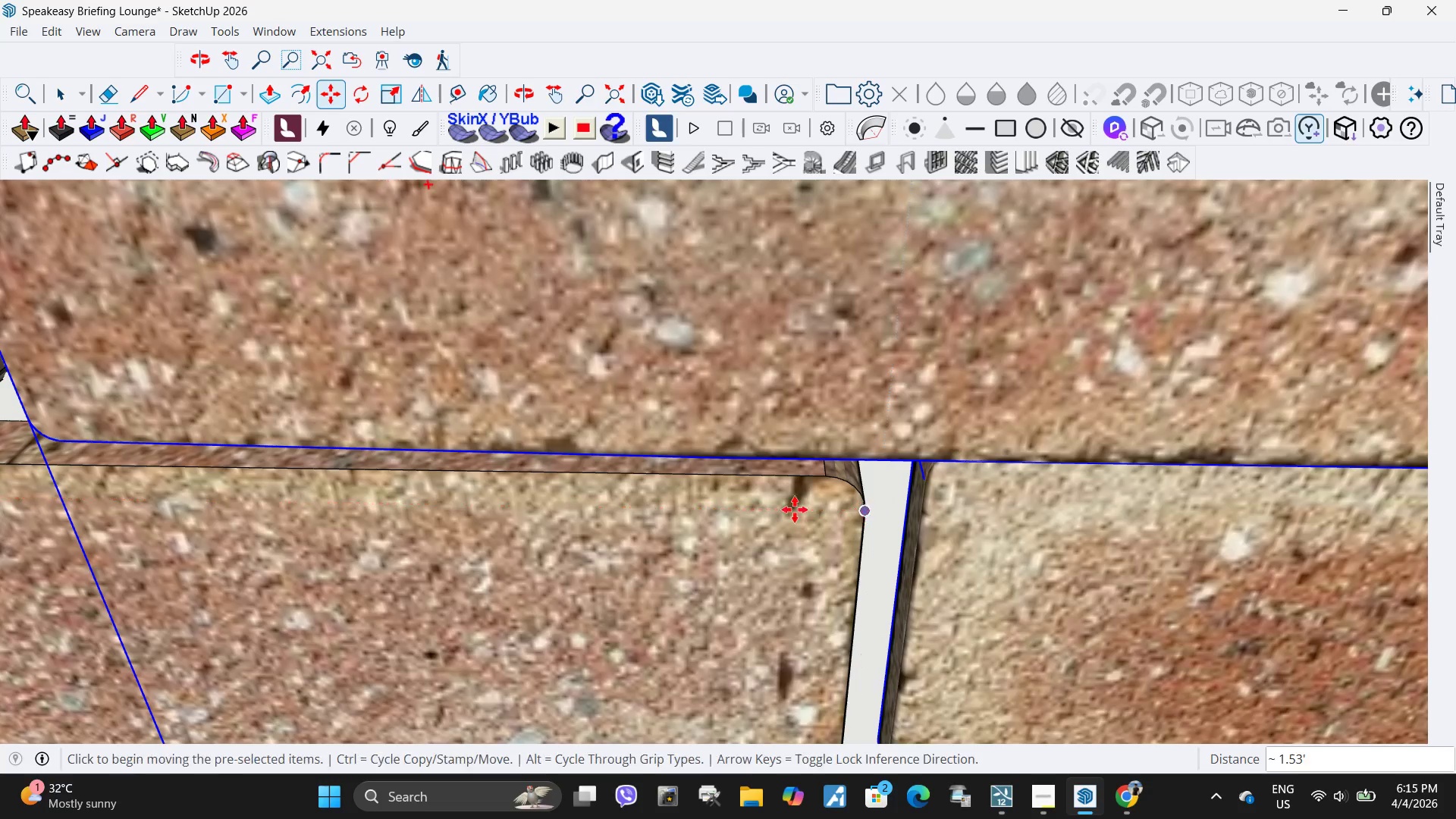 
scroll: coordinate [904, 437], scroll_direction: down, amount: 37.0
 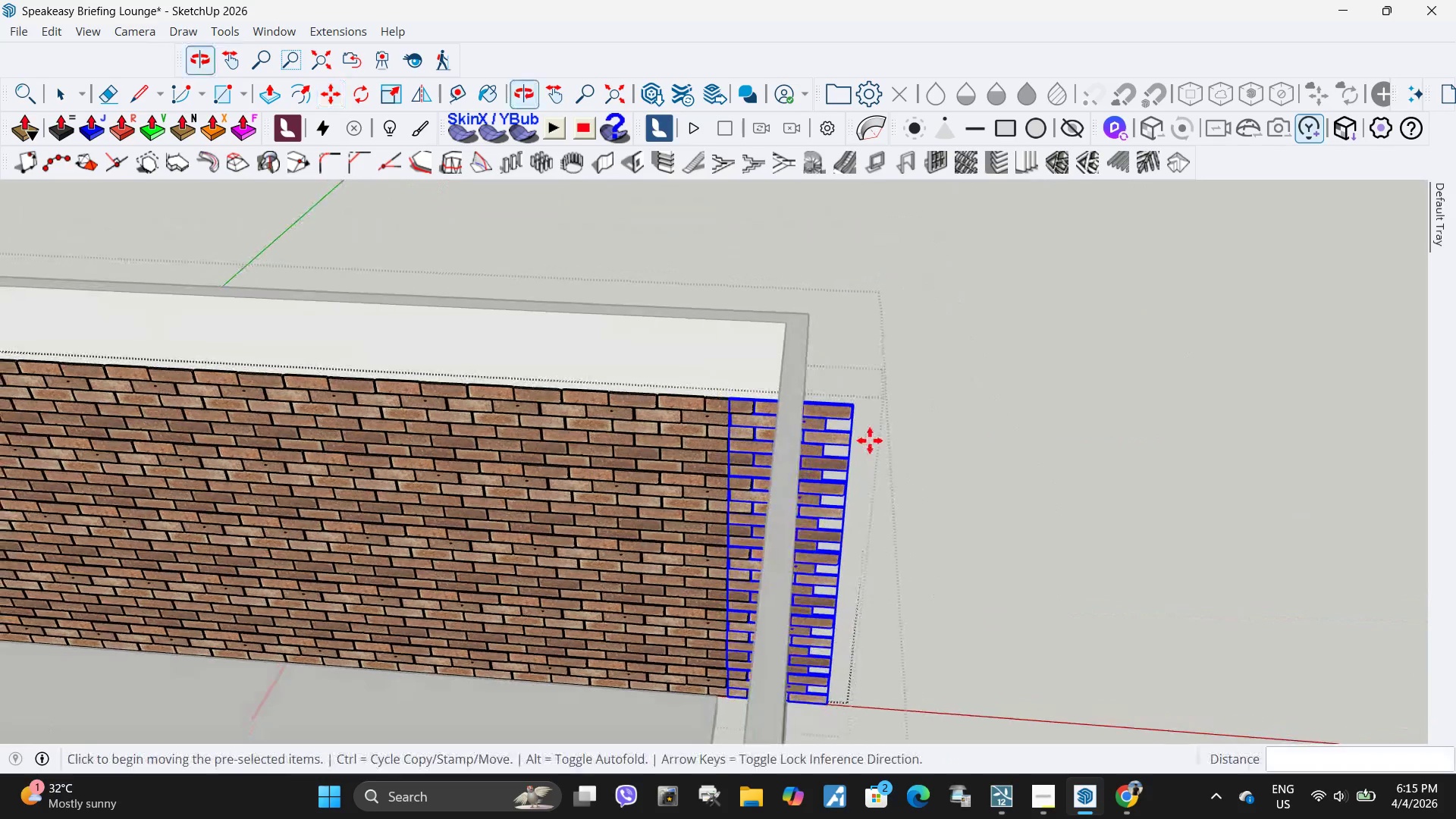 
key(Space)
 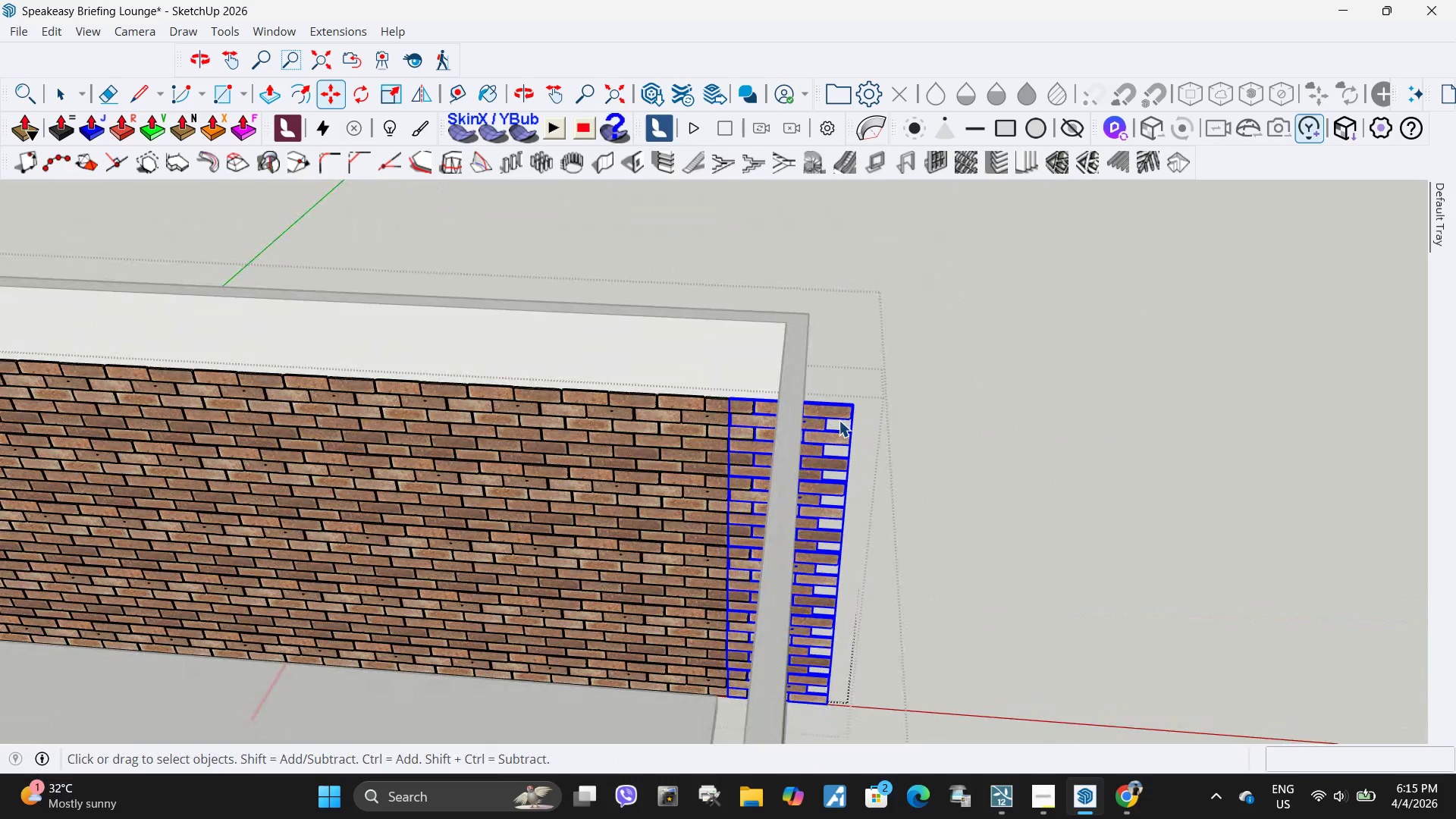 
right_click([839, 420])
 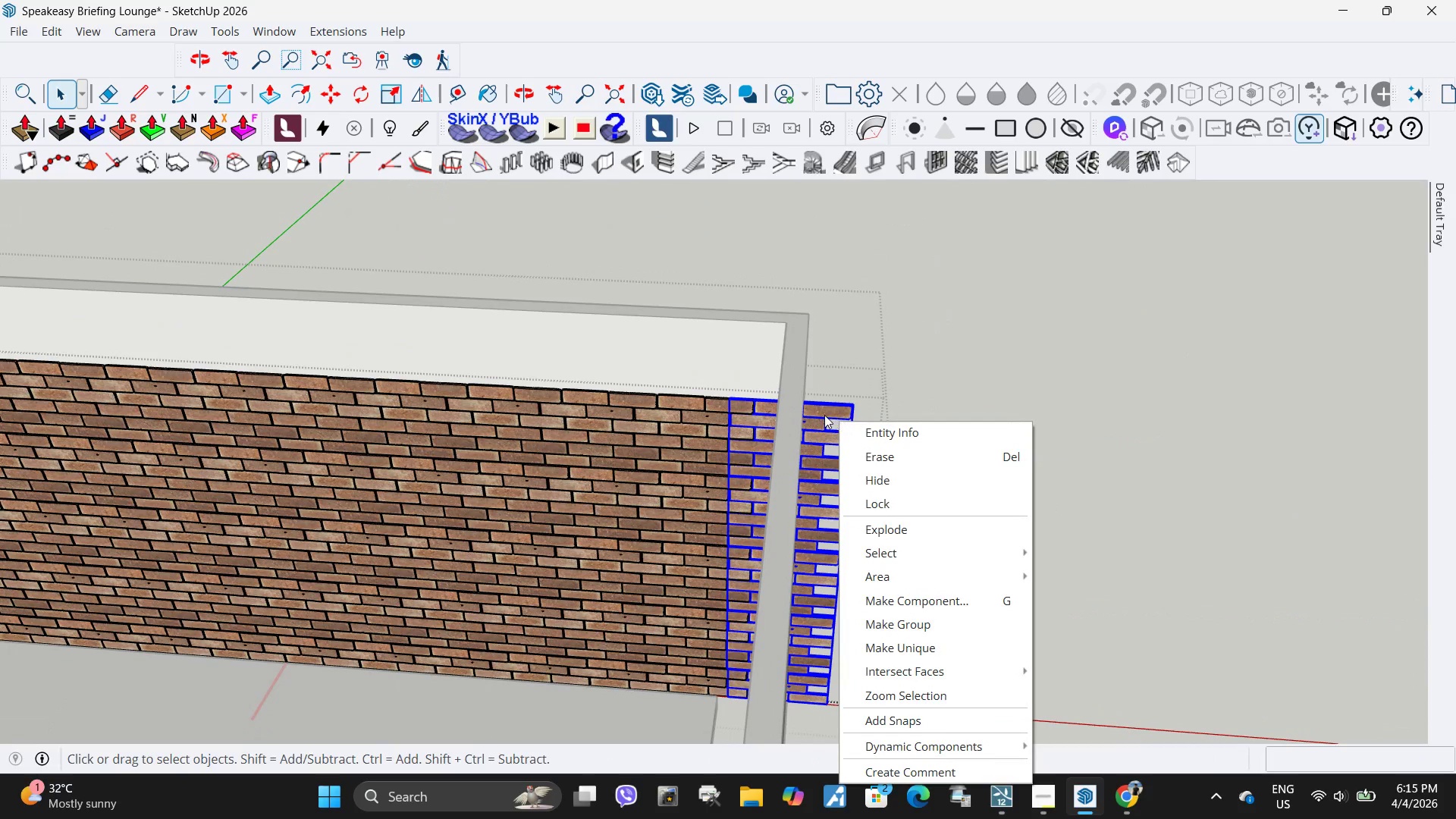 
left_click([824, 415])
 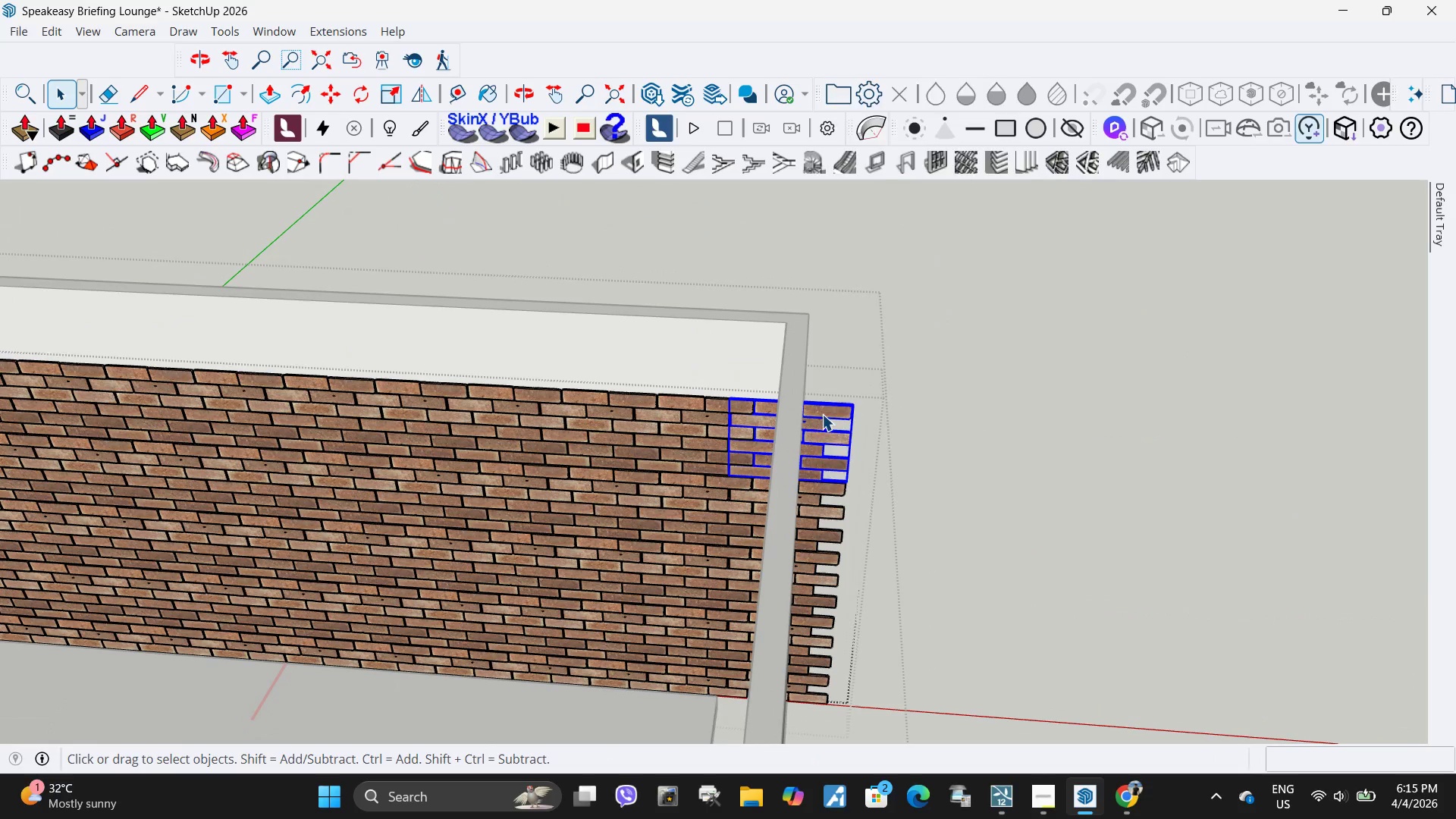 
right_click([822, 414])
 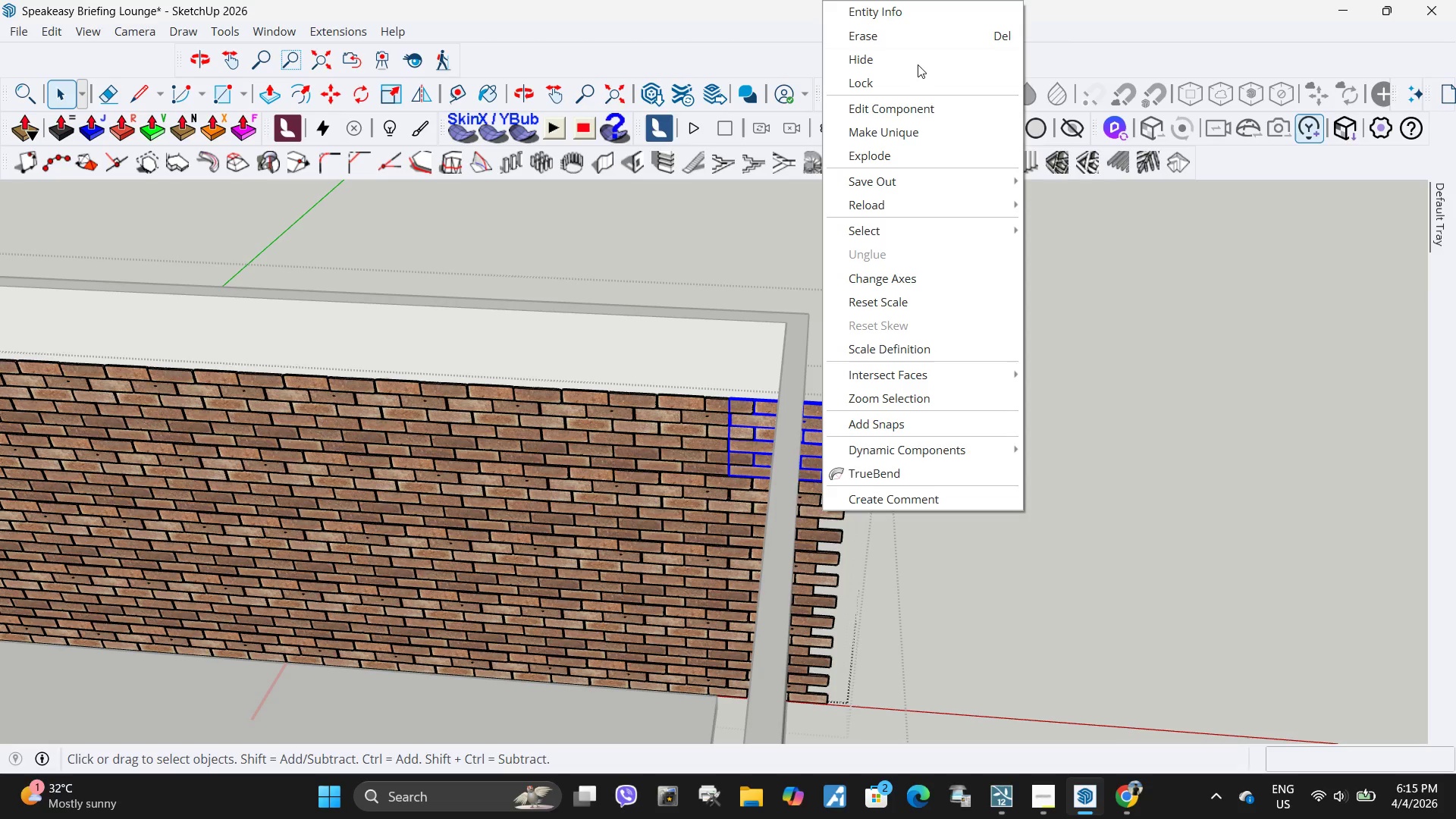 
left_click([921, 127])
 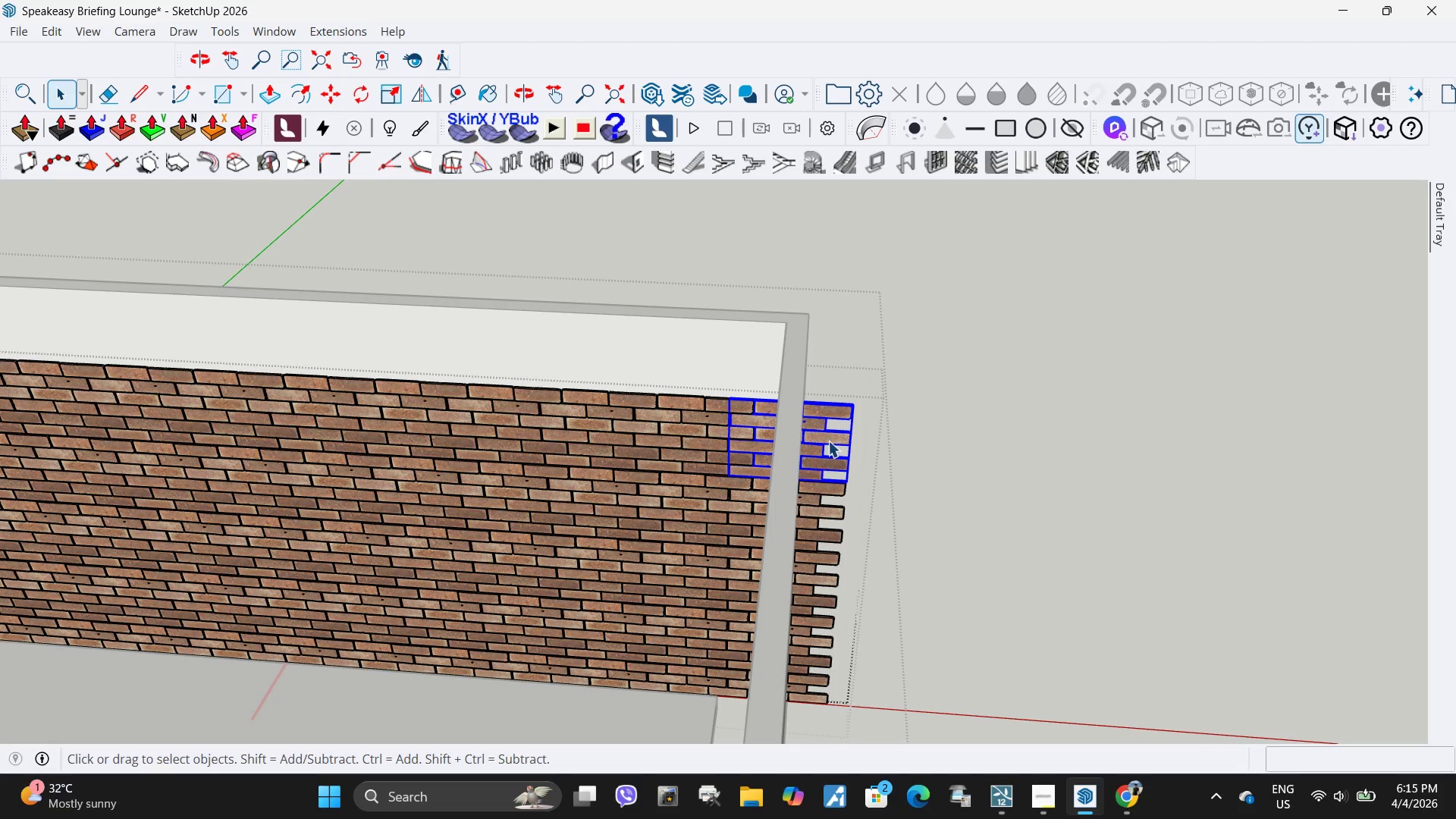 
double_click([828, 439])
 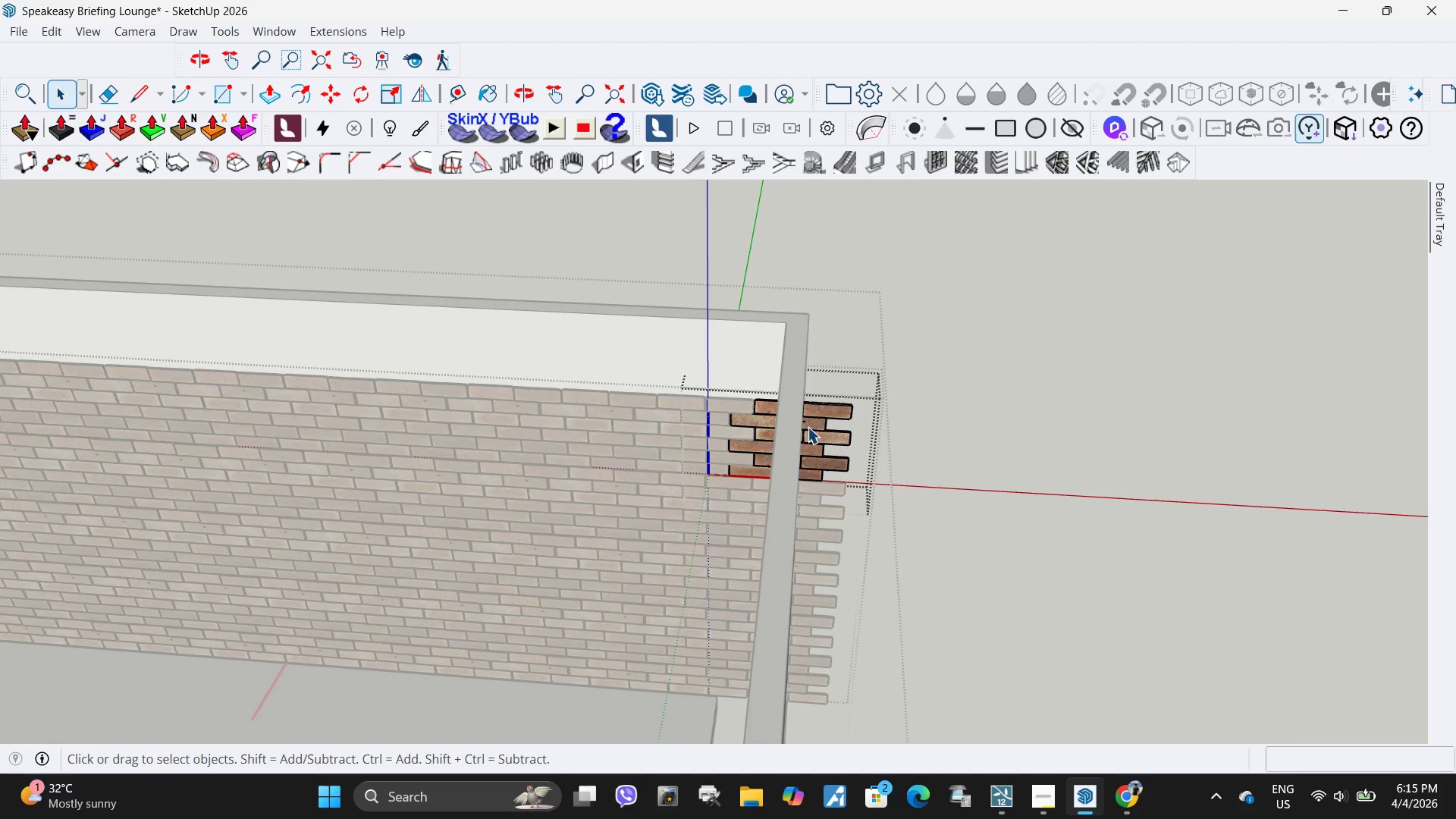 
left_click([848, 386])
 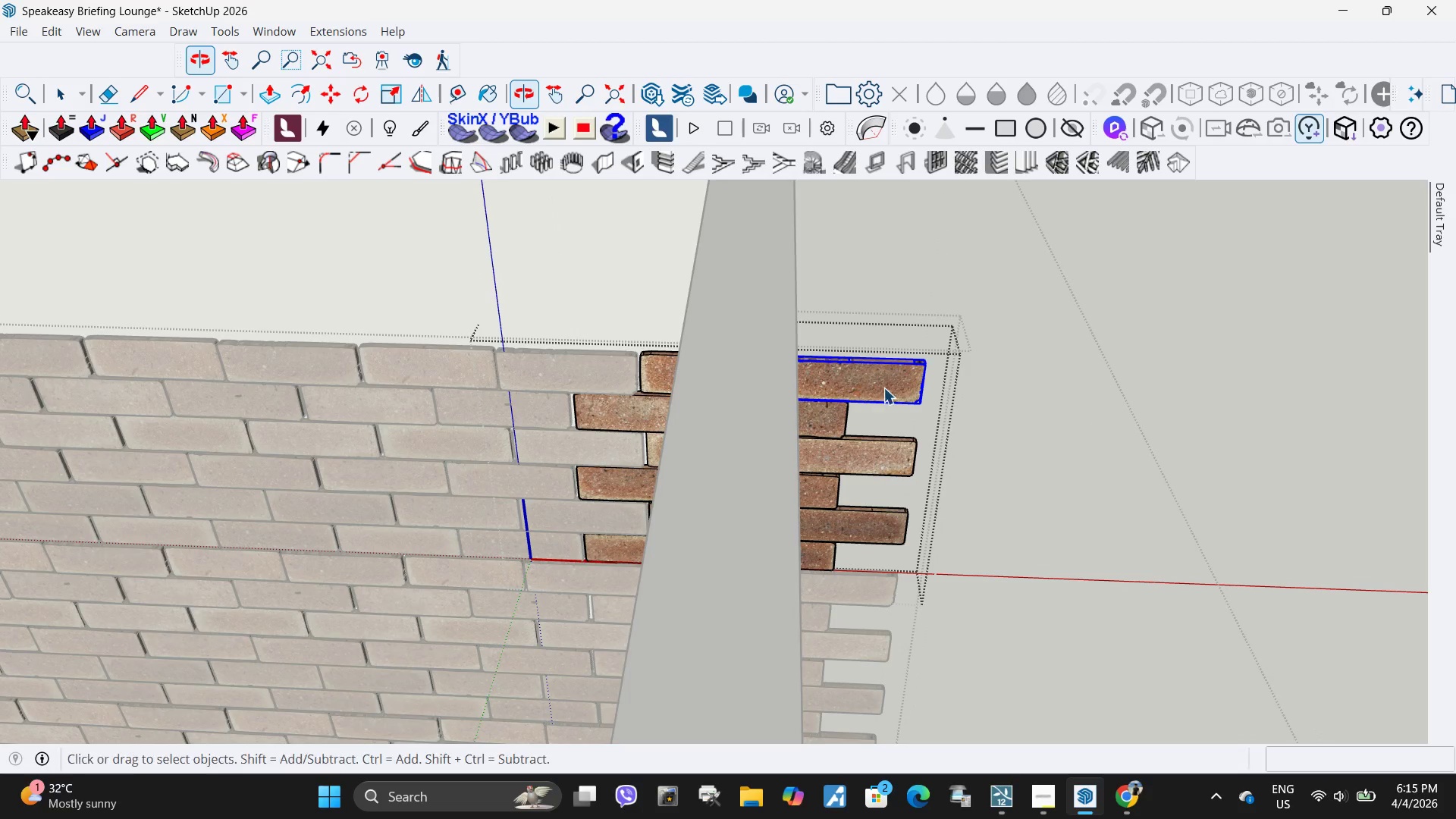 
scroll: coordinate [814, 428], scroll_direction: up, amount: 10.0
 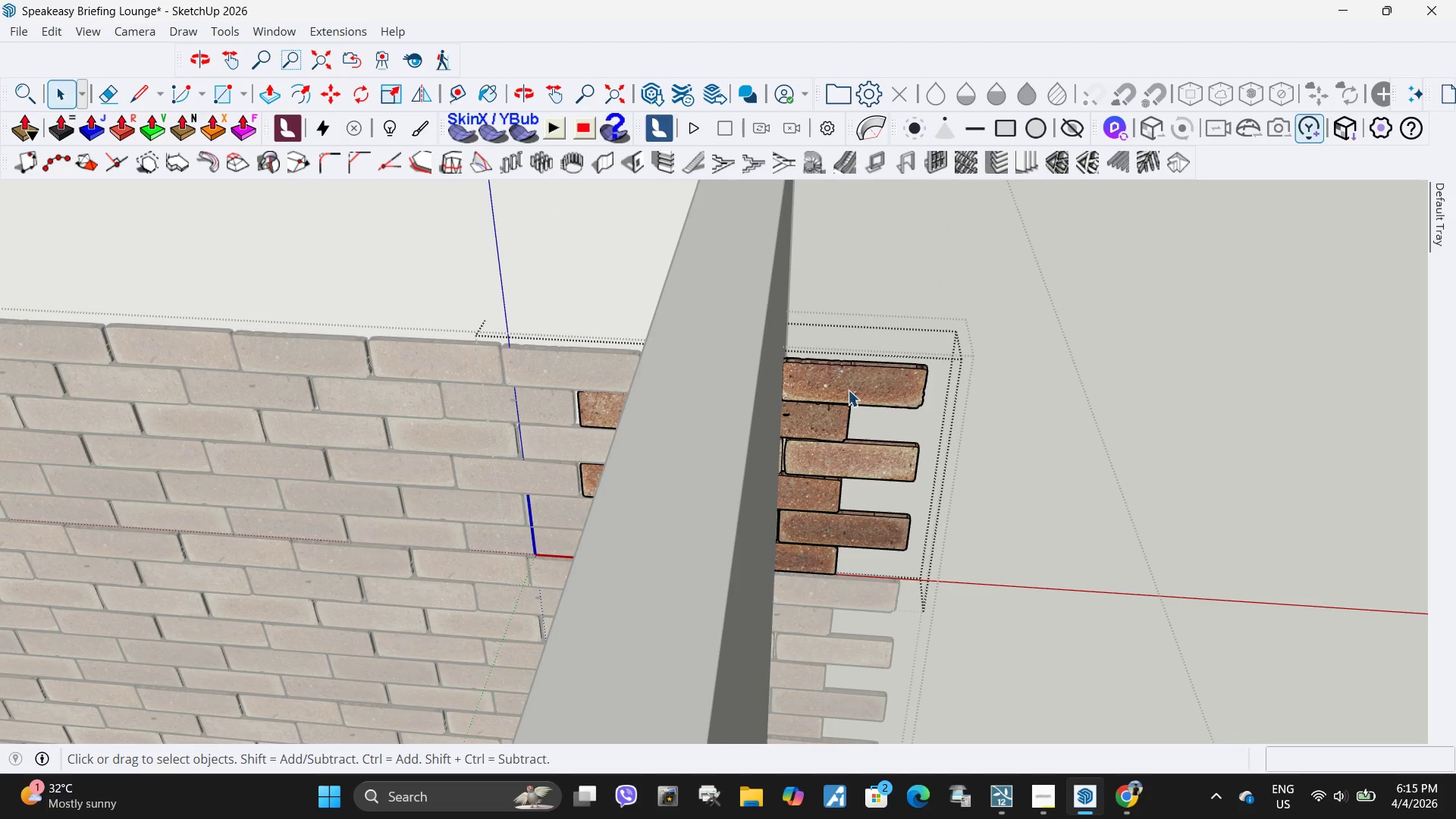 
key(Delete)
 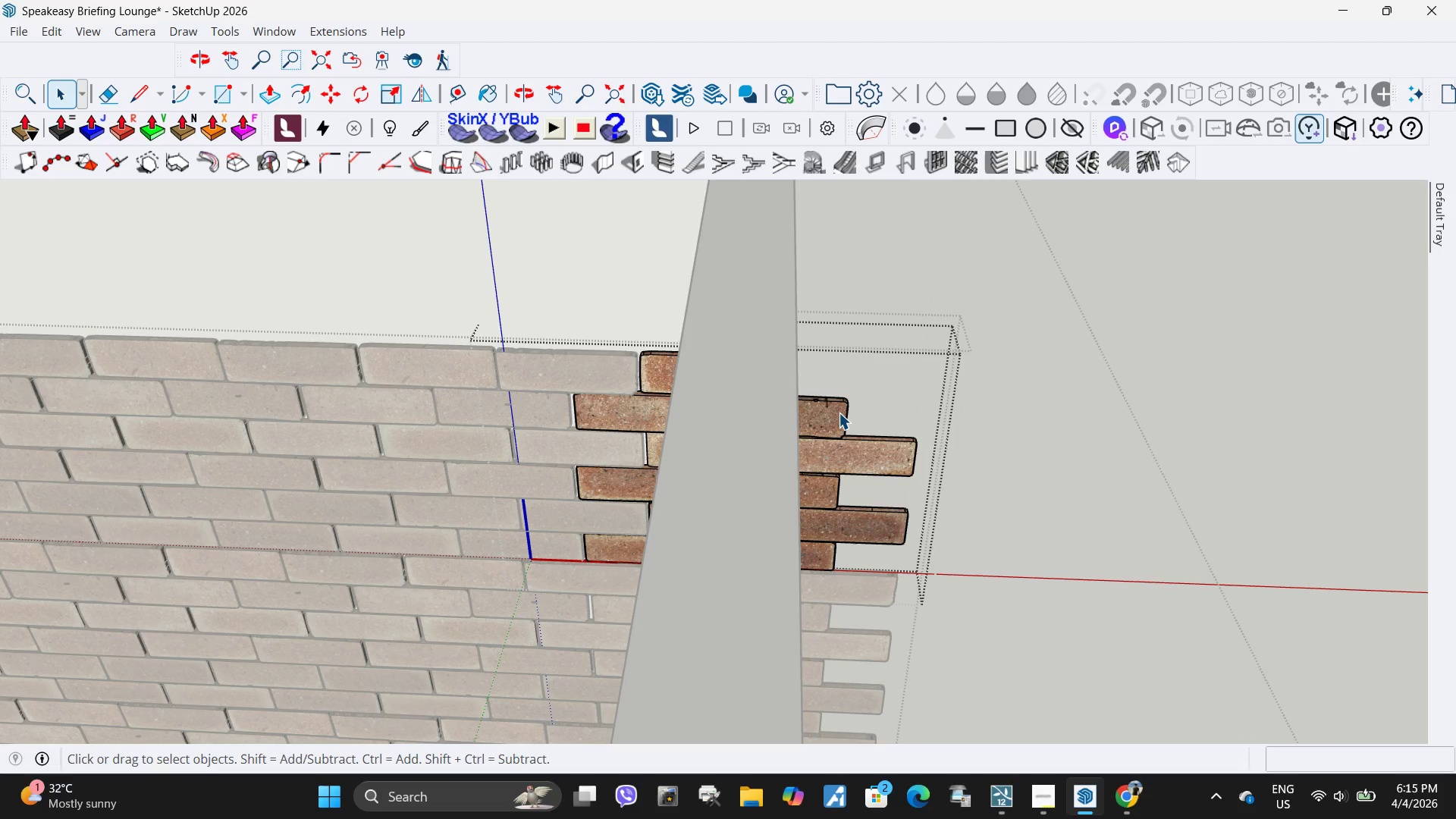 
left_click([838, 413])
 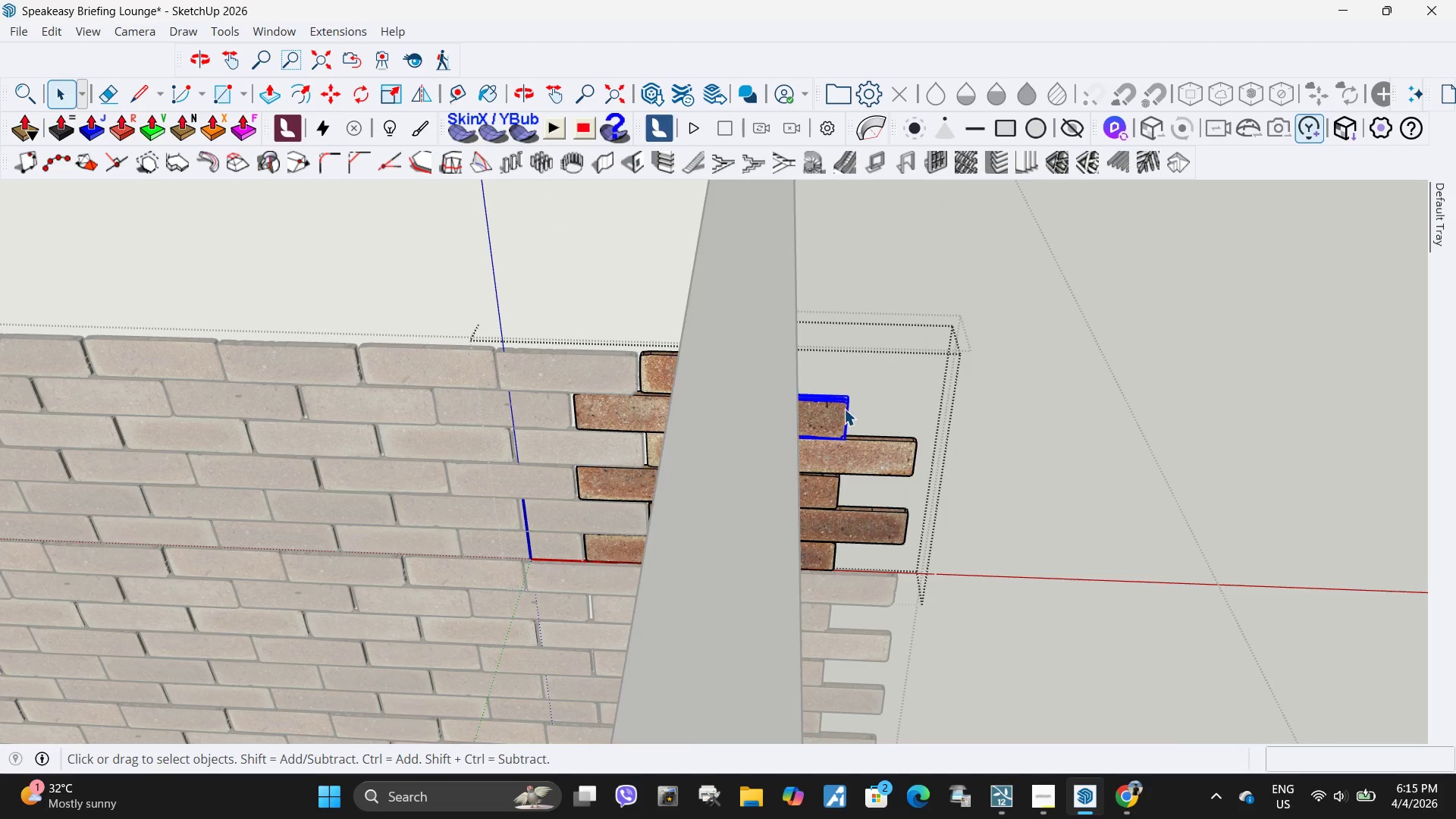 
scroll: coordinate [844, 409], scroll_direction: down, amount: 4.0
 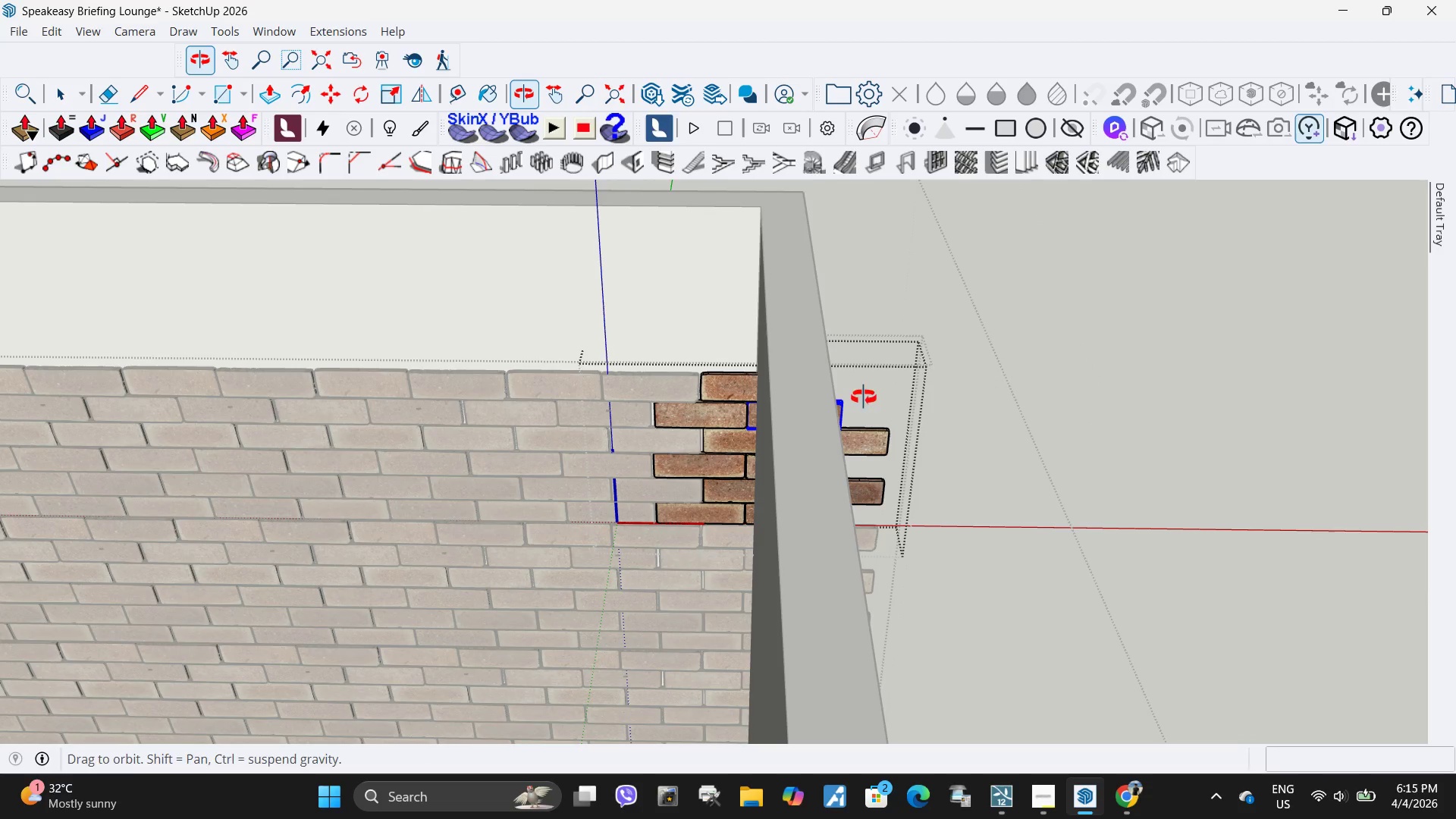 
scroll: coordinate [858, 416], scroll_direction: up, amount: 4.0
 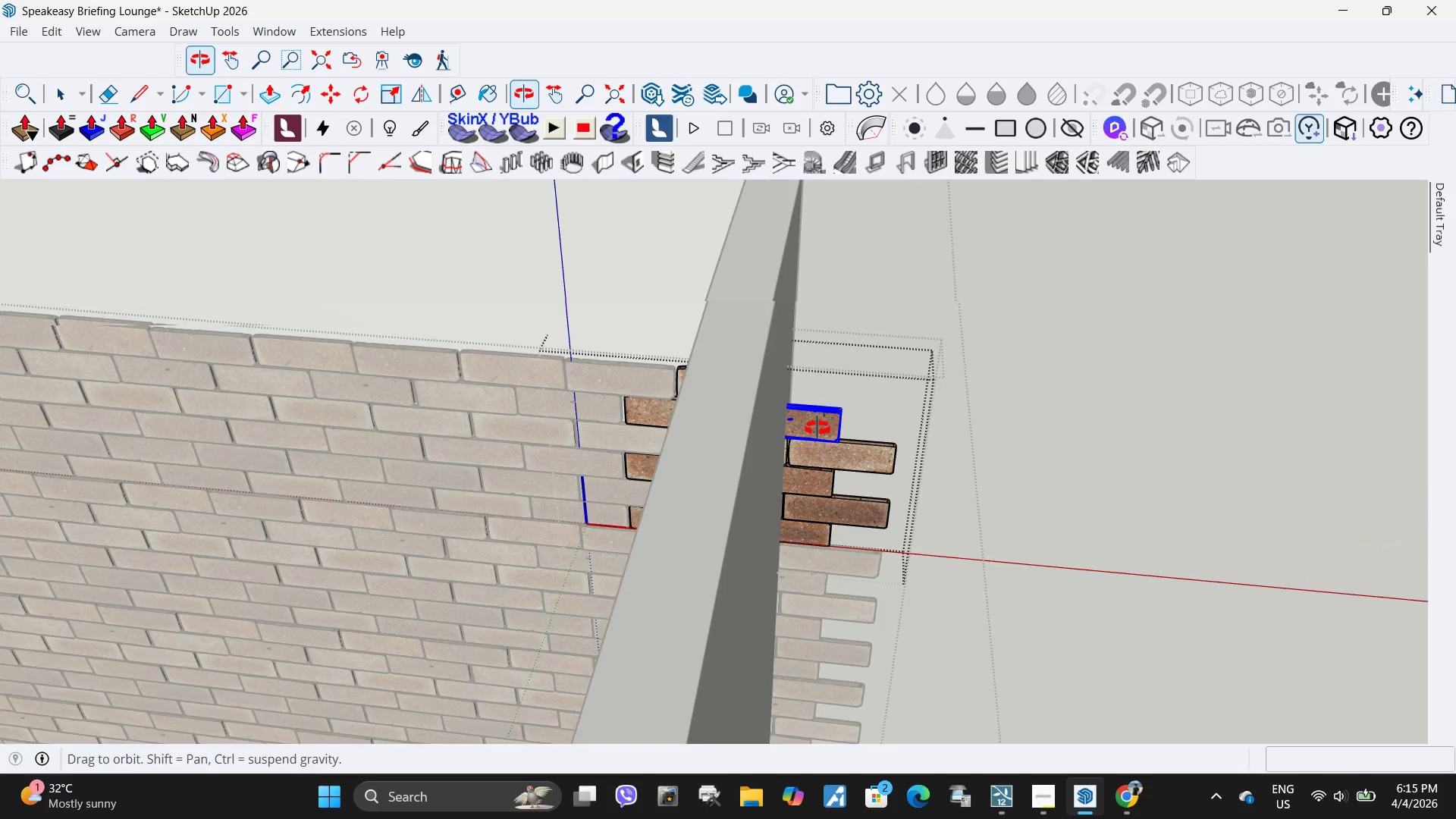 
key(S)
 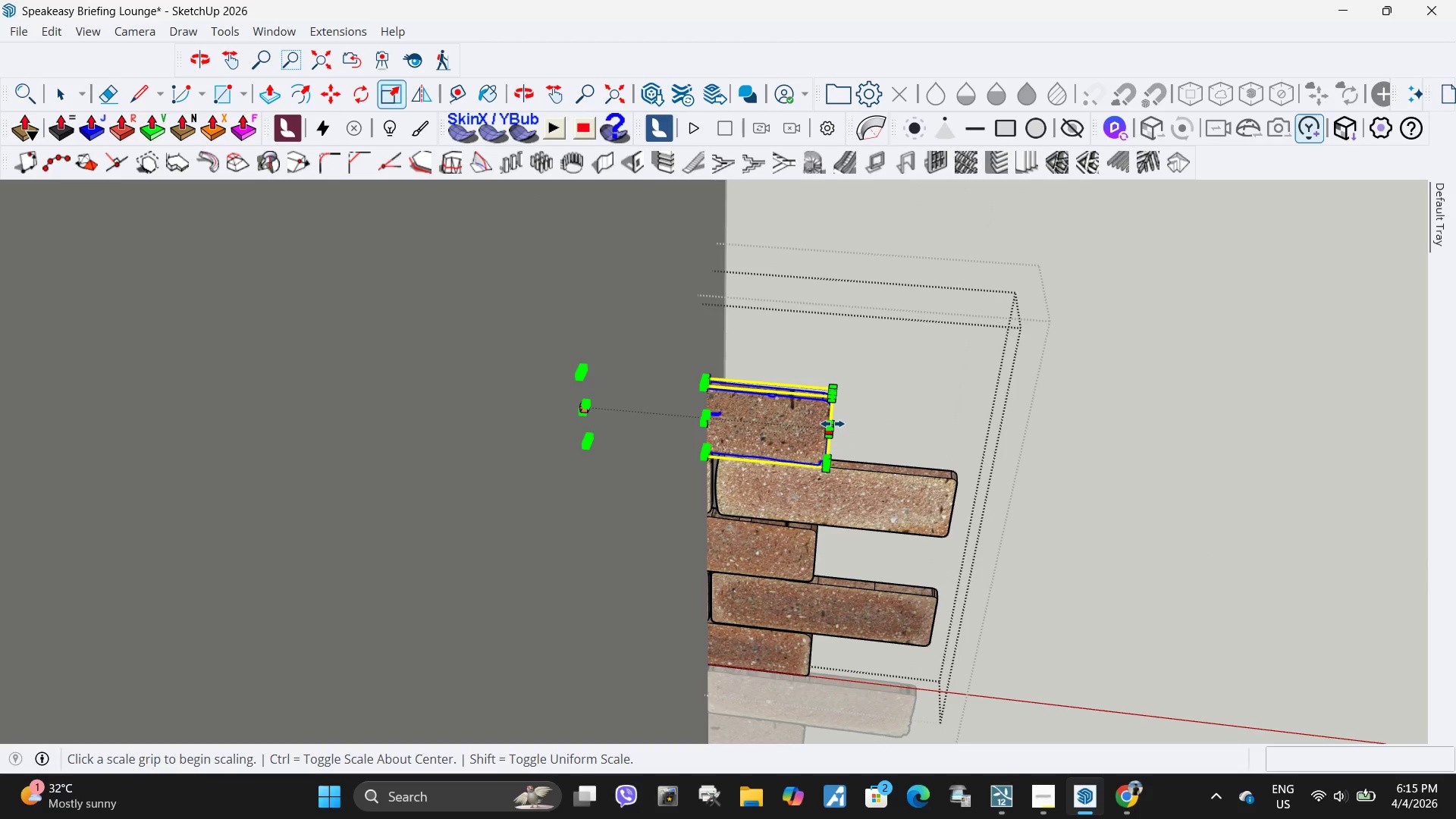 
scroll: coordinate [829, 435], scroll_direction: up, amount: 14.0
 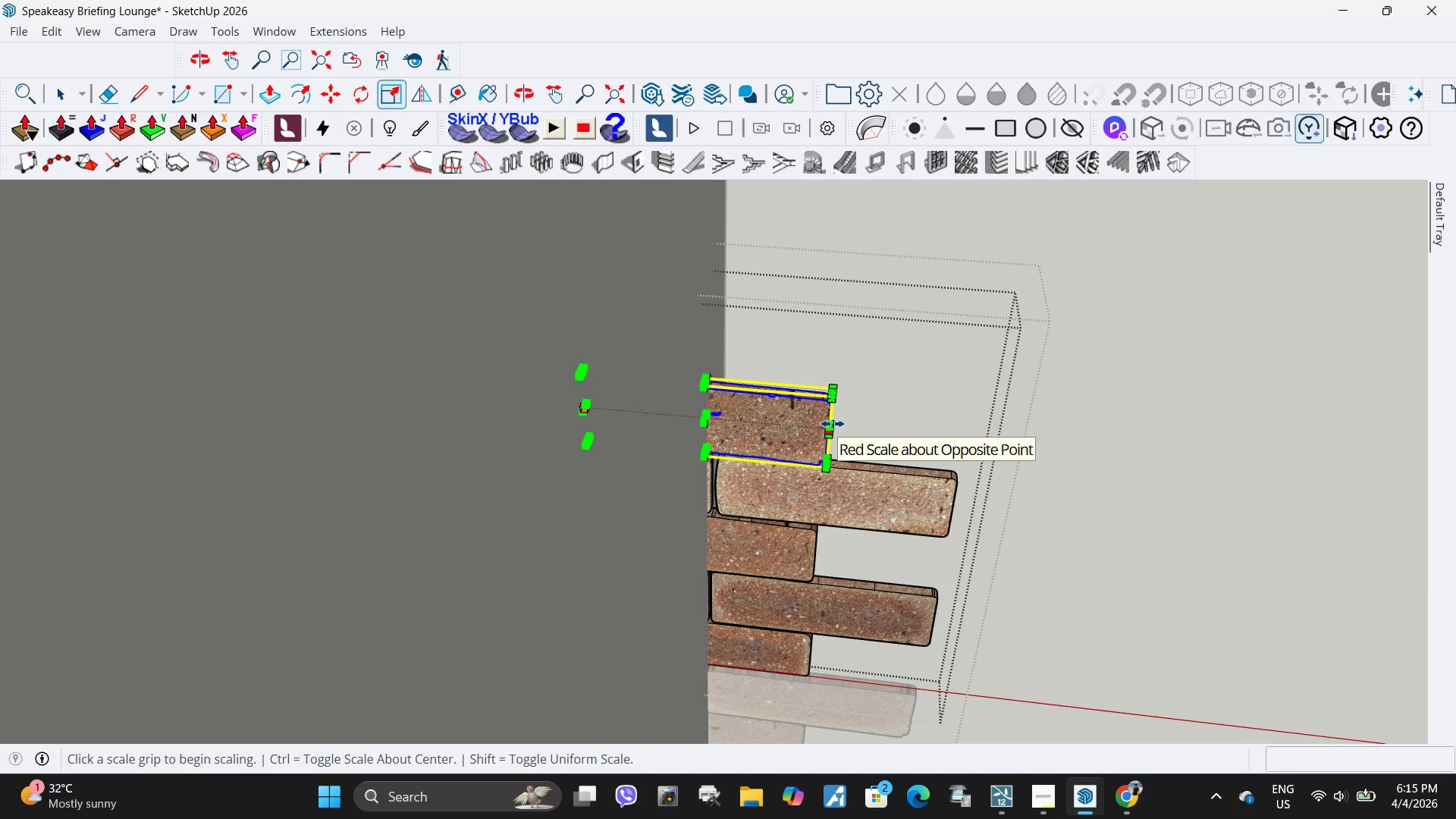 
left_click([833, 424])
 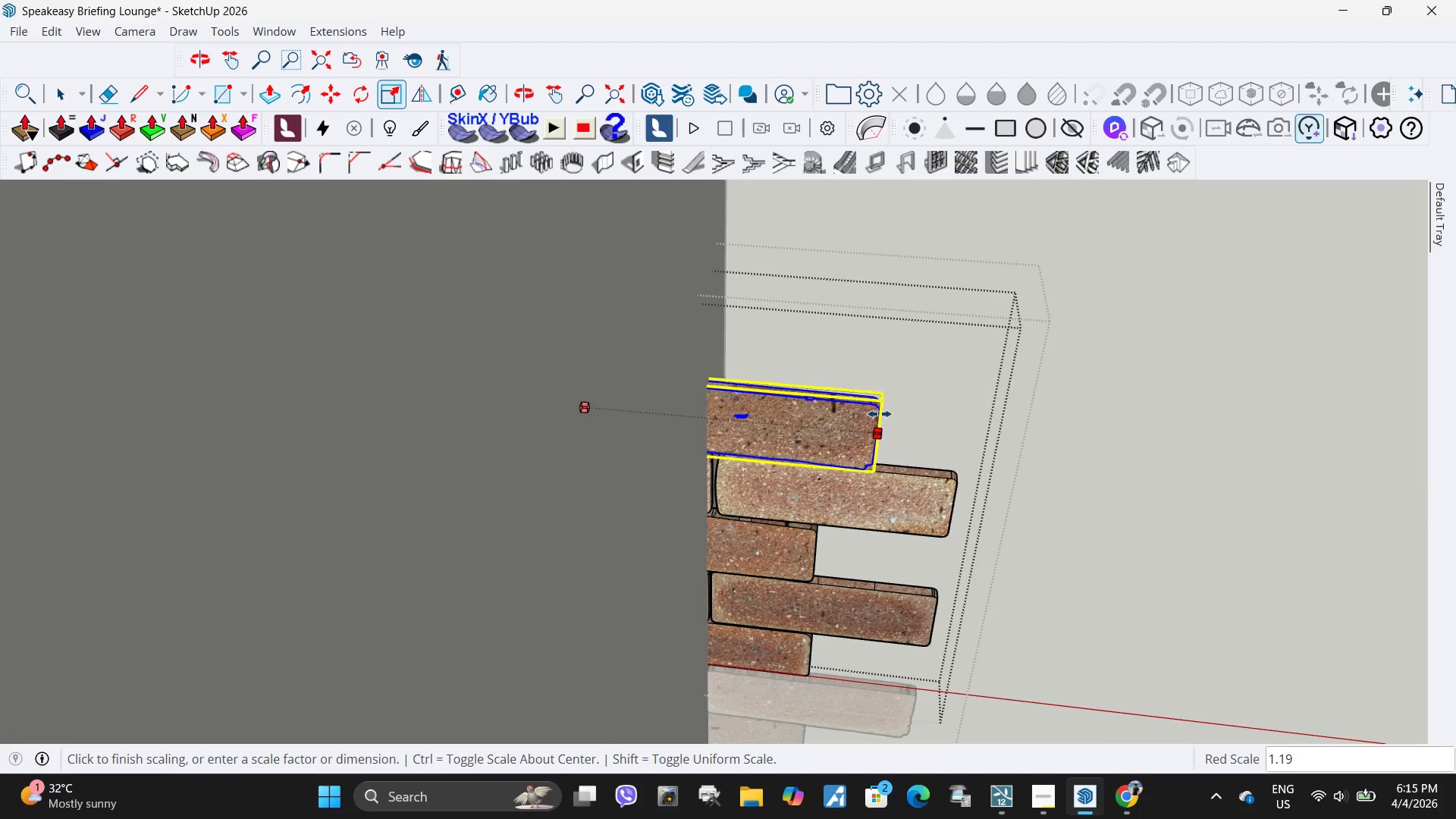 
scroll: coordinate [880, 414], scroll_direction: down, amount: 11.0
 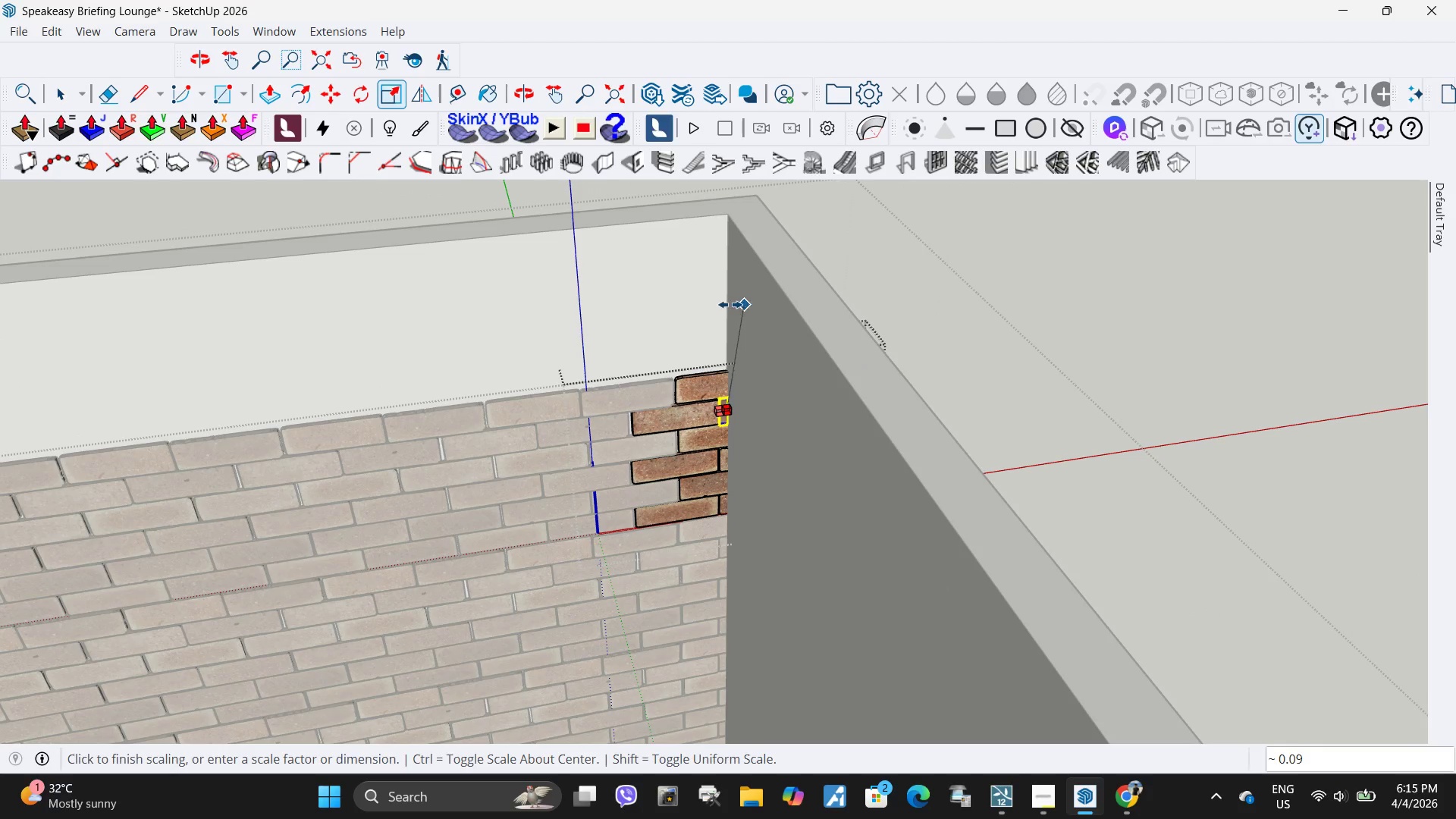 
left_click([729, 305])
 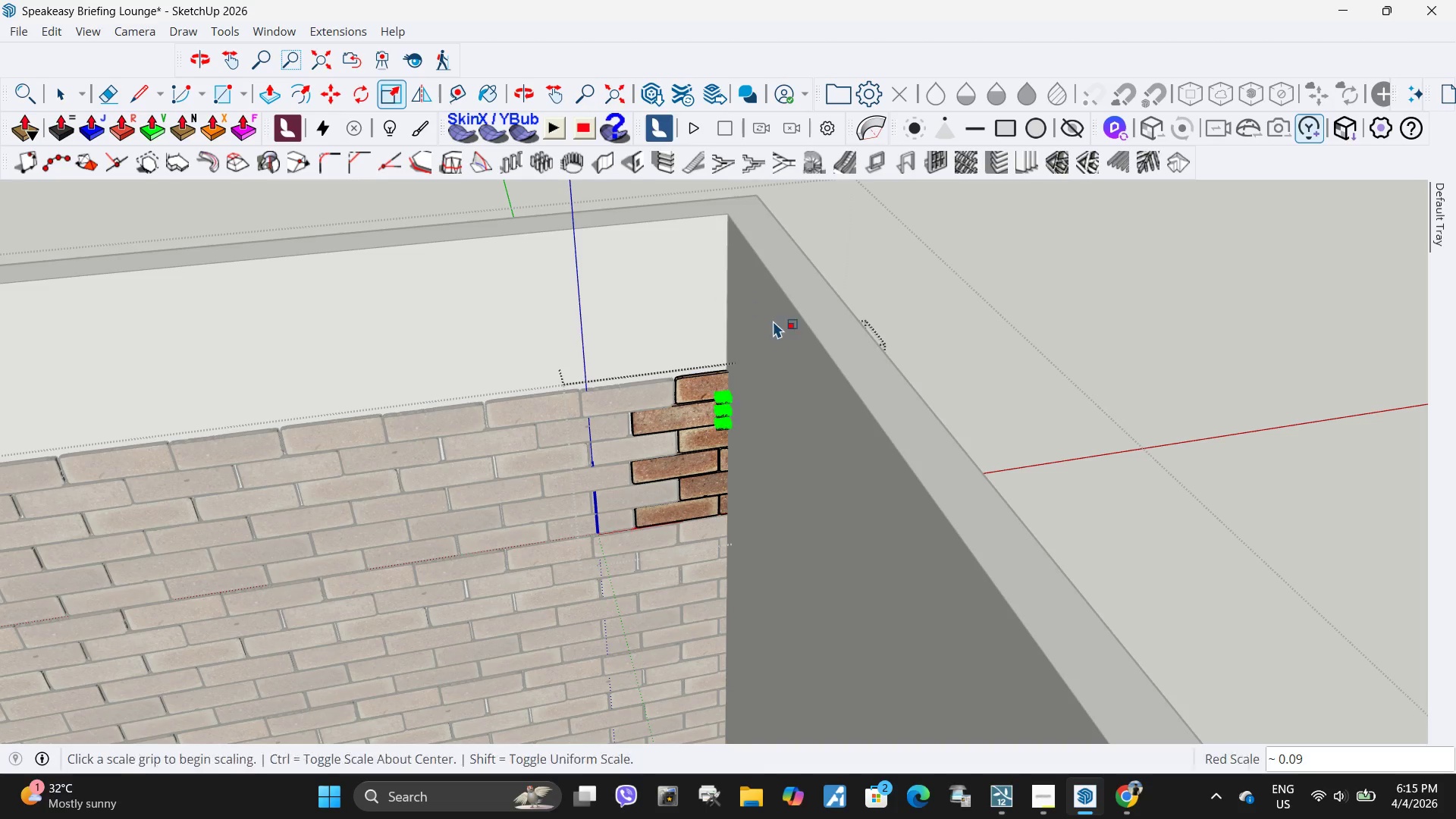 
key(Space)
 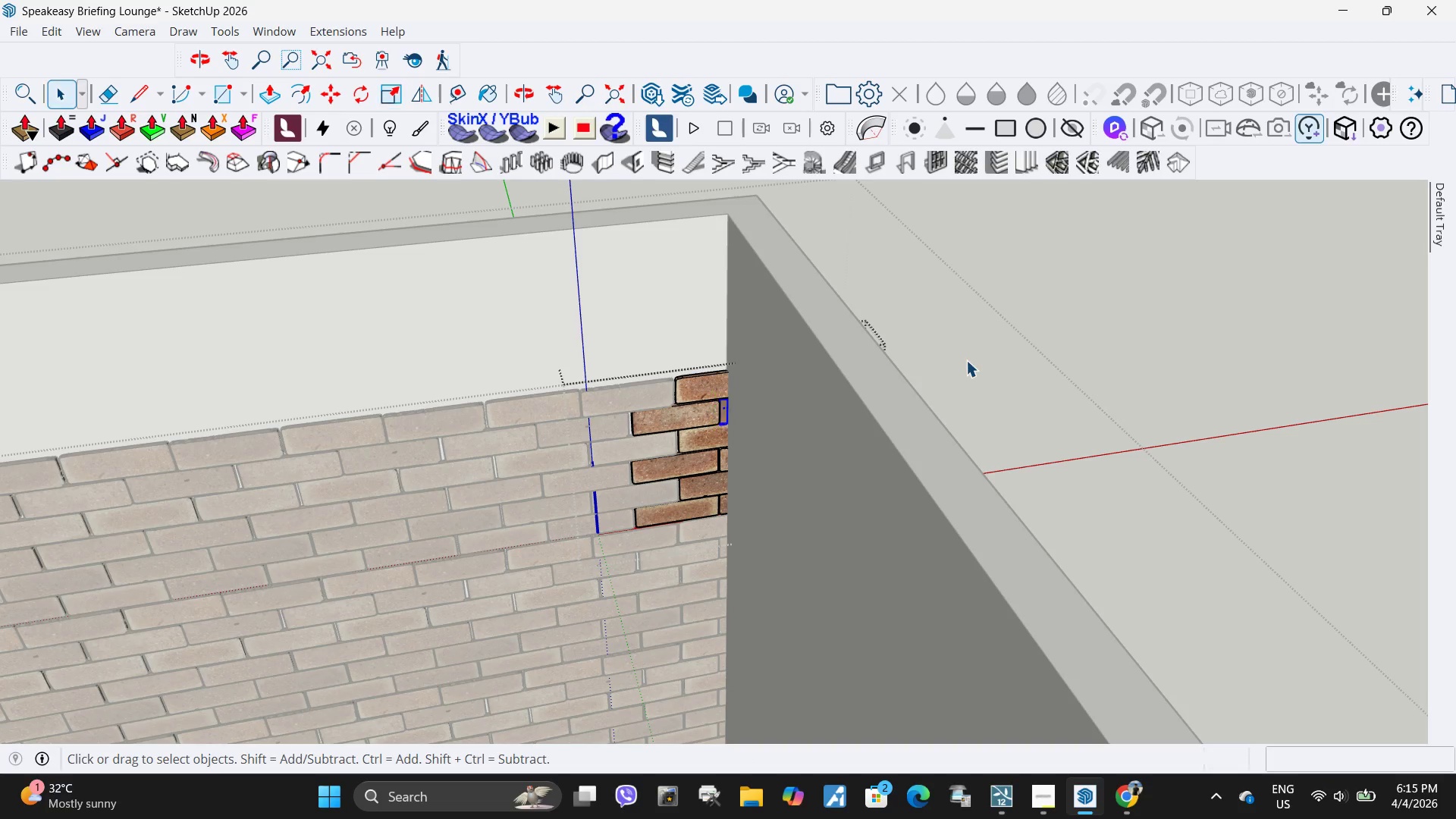 
double_click([966, 360])
 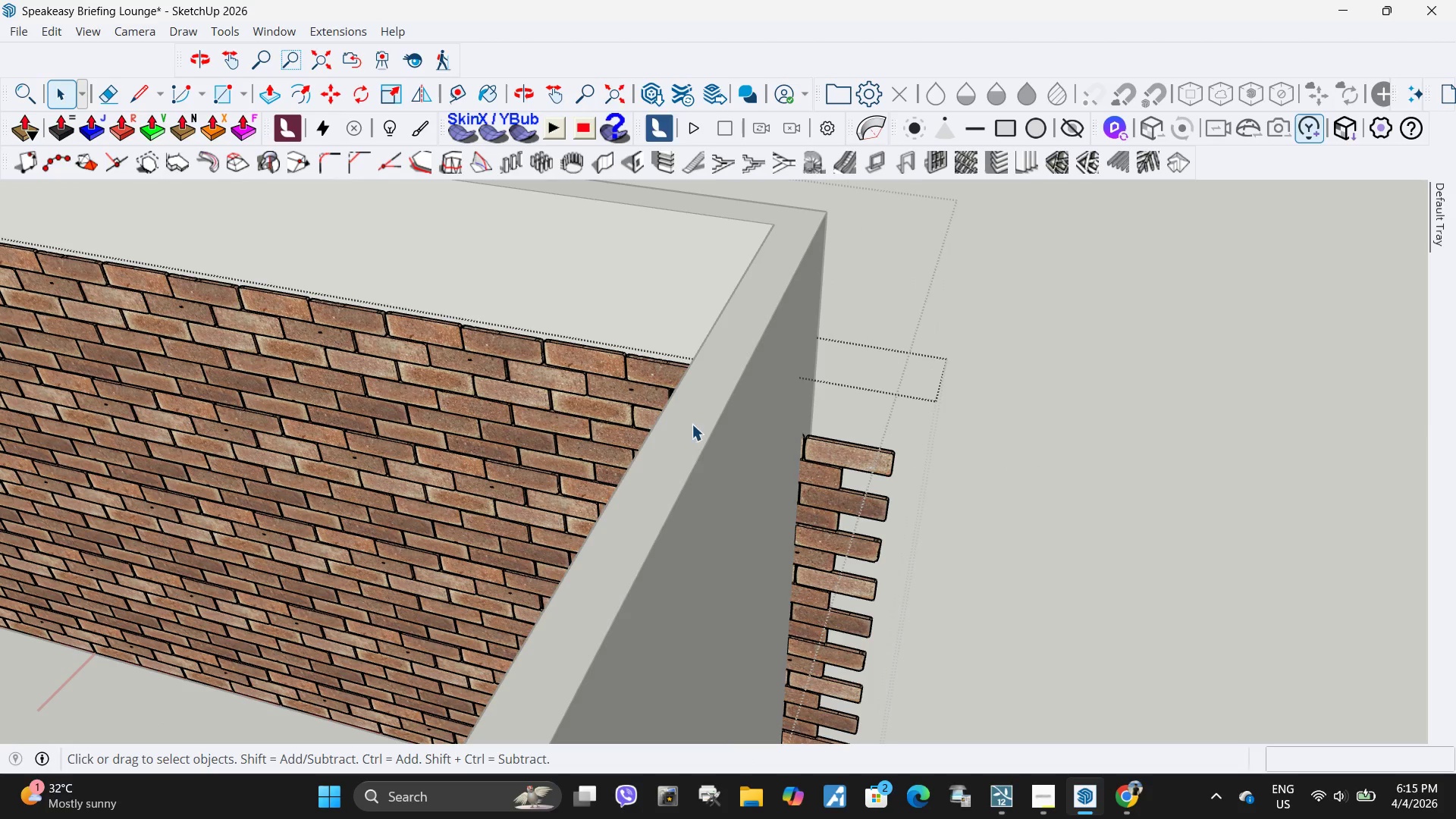 
scroll: coordinate [774, 432], scroll_direction: down, amount: 3.0
 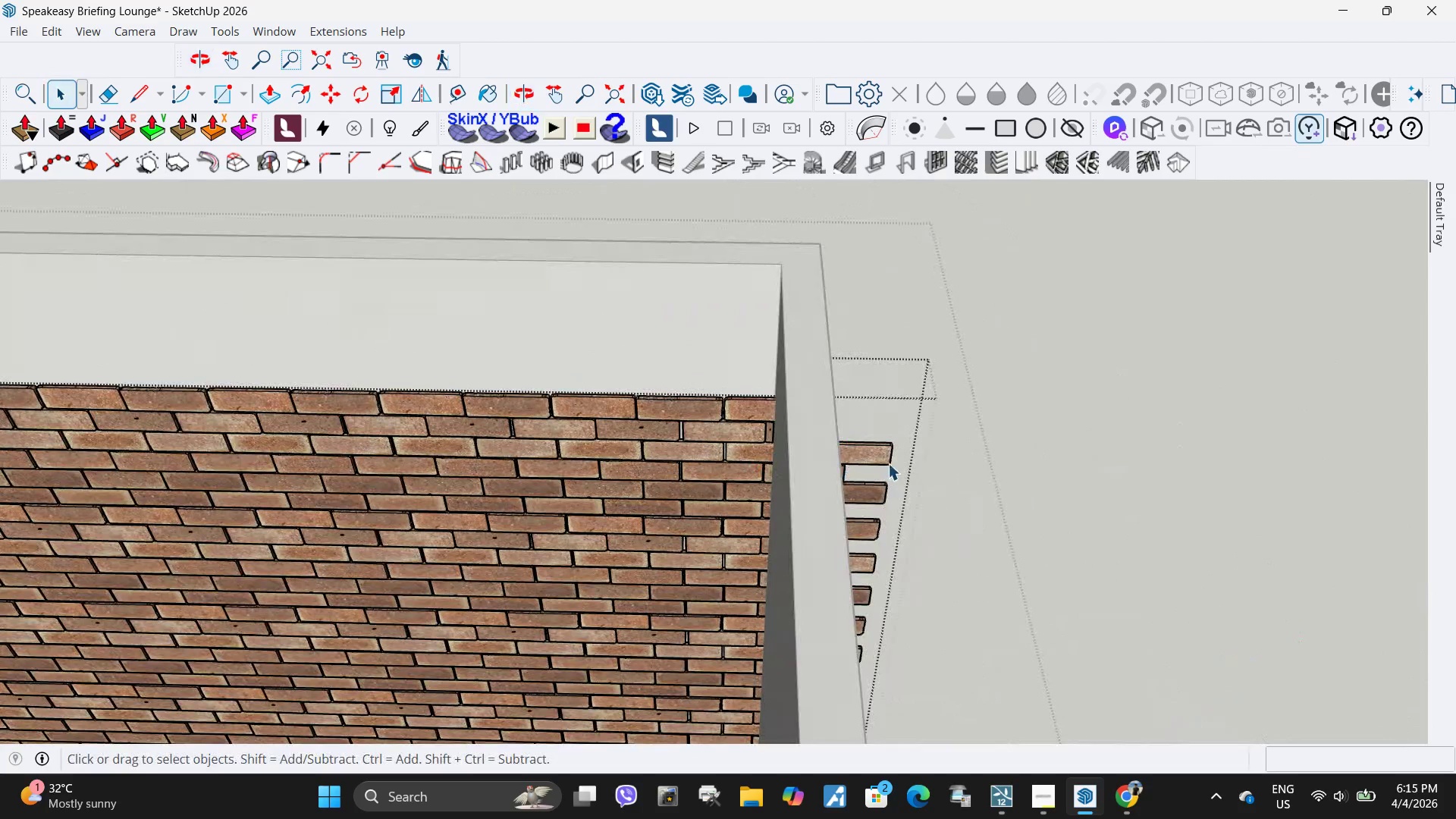 
left_click([886, 456])
 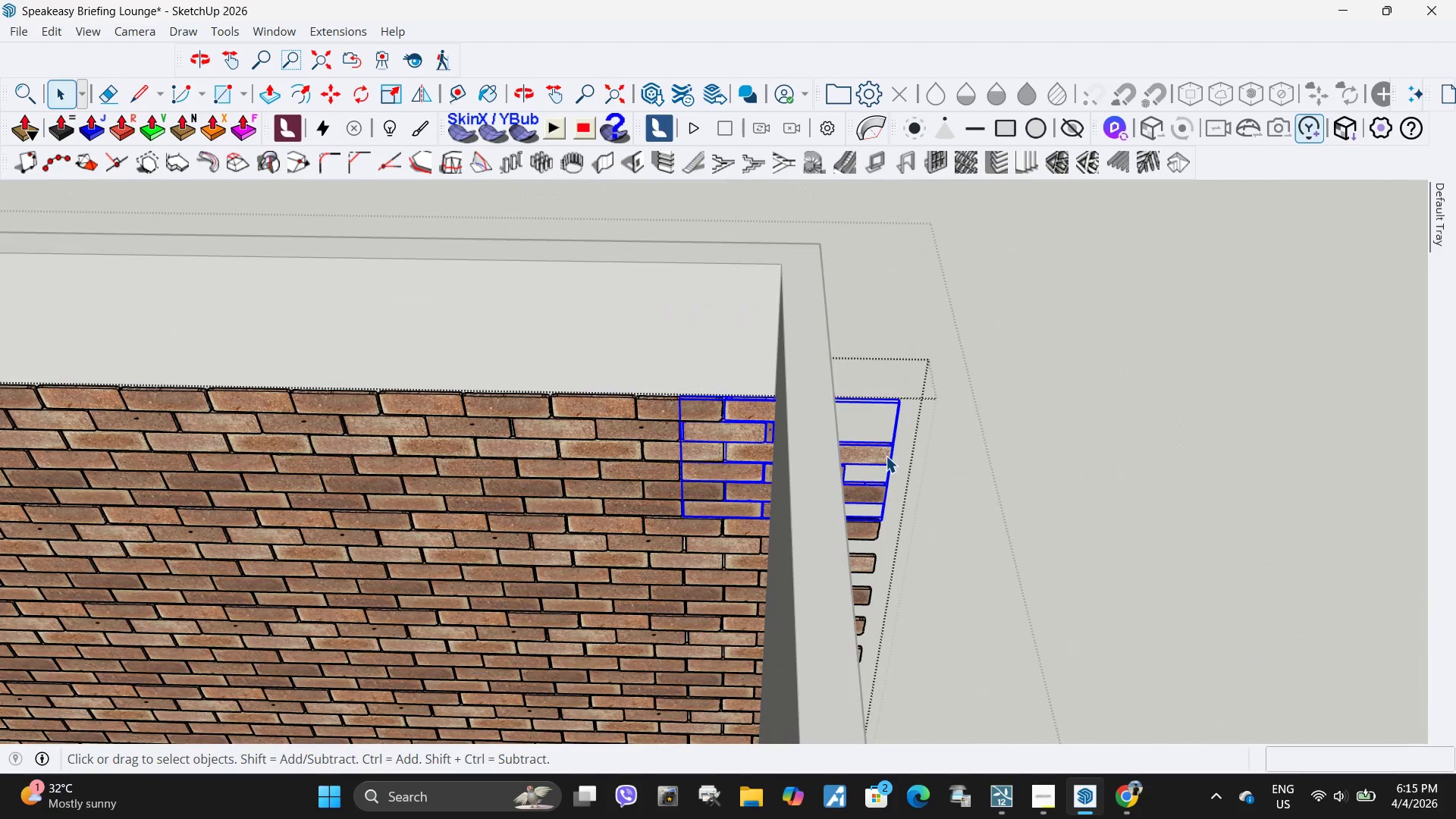 
scroll: coordinate [886, 456], scroll_direction: up, amount: 5.0
 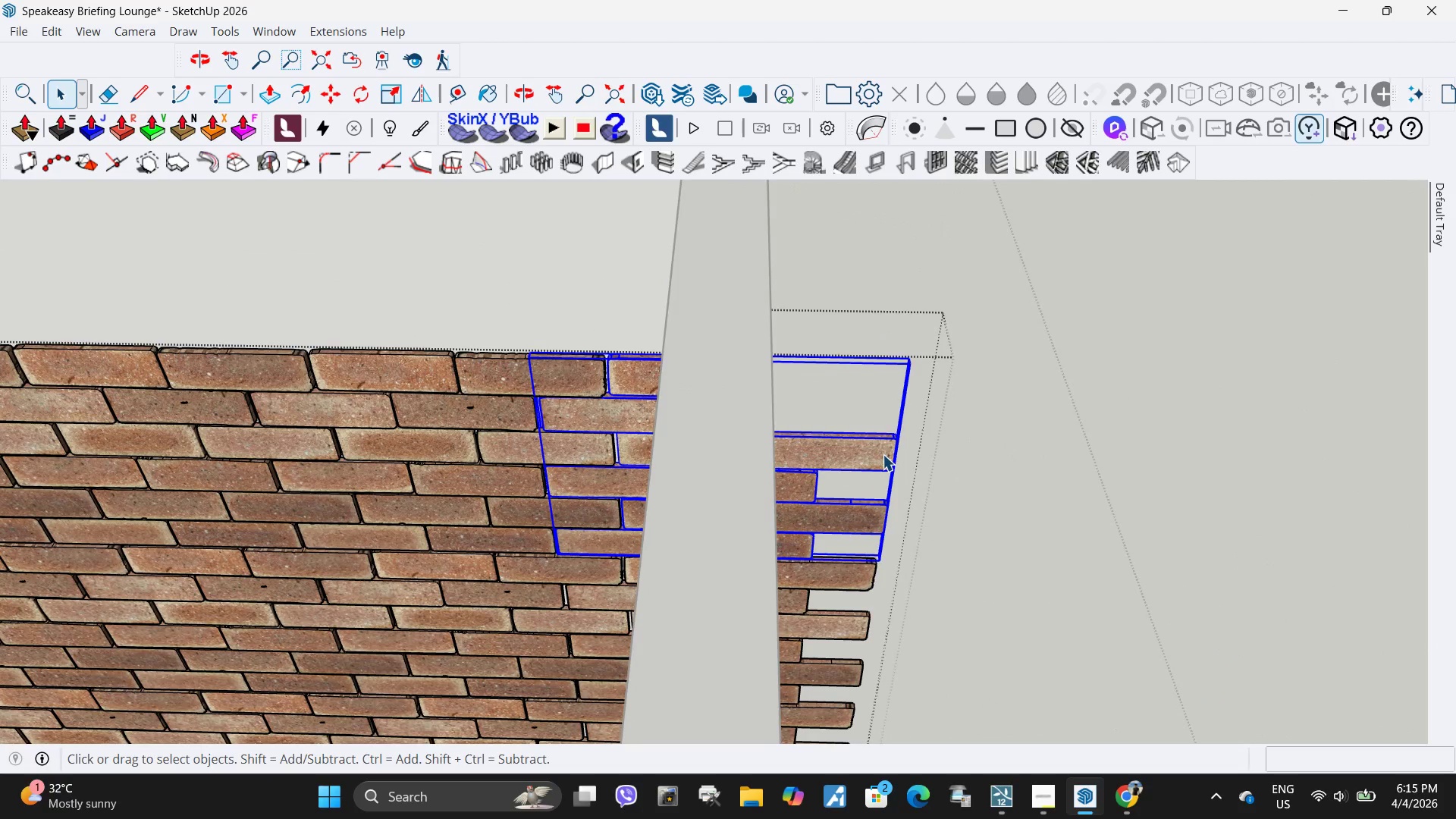 
double_click([882, 454])
 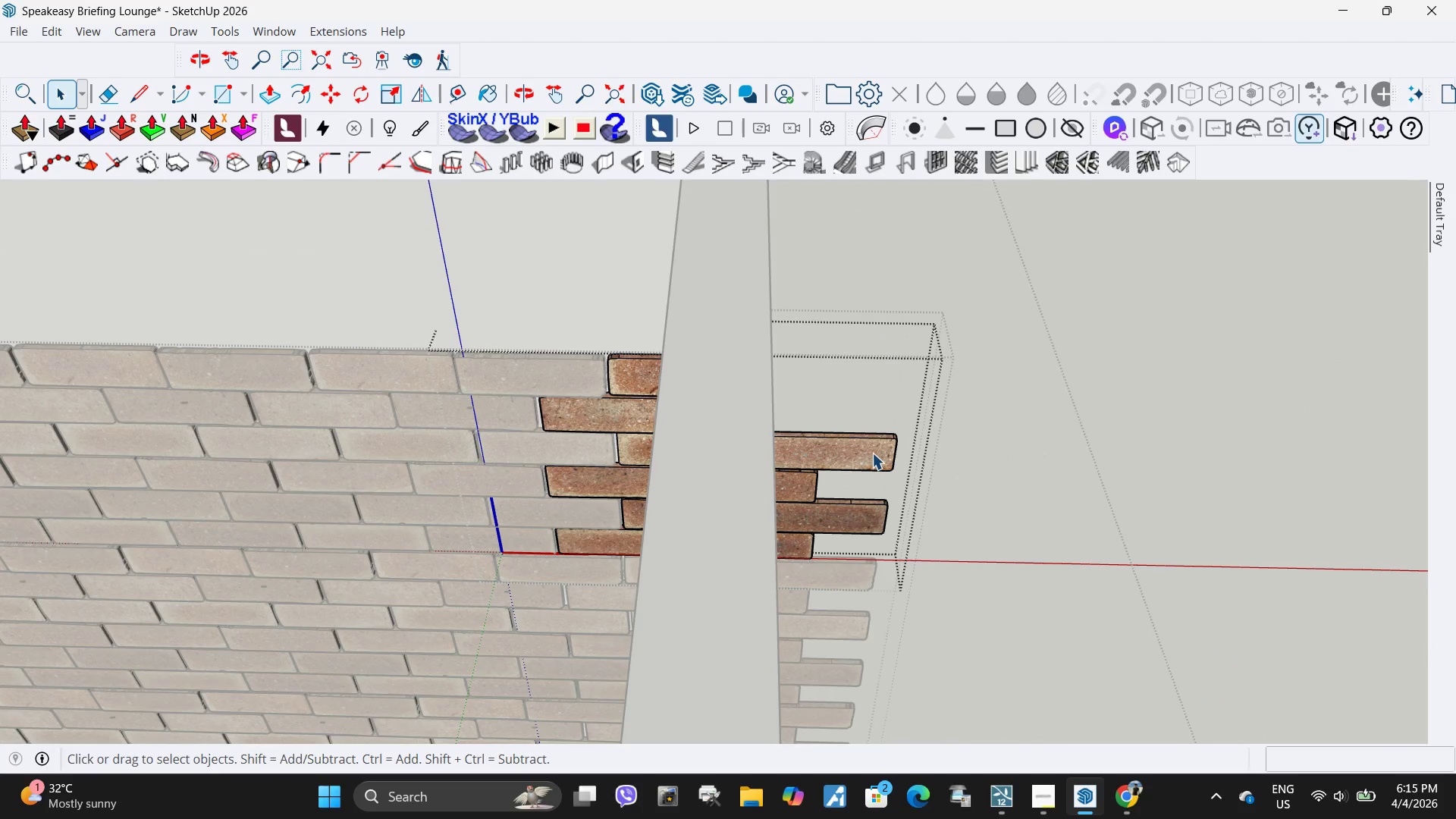 
triple_click([872, 453])
 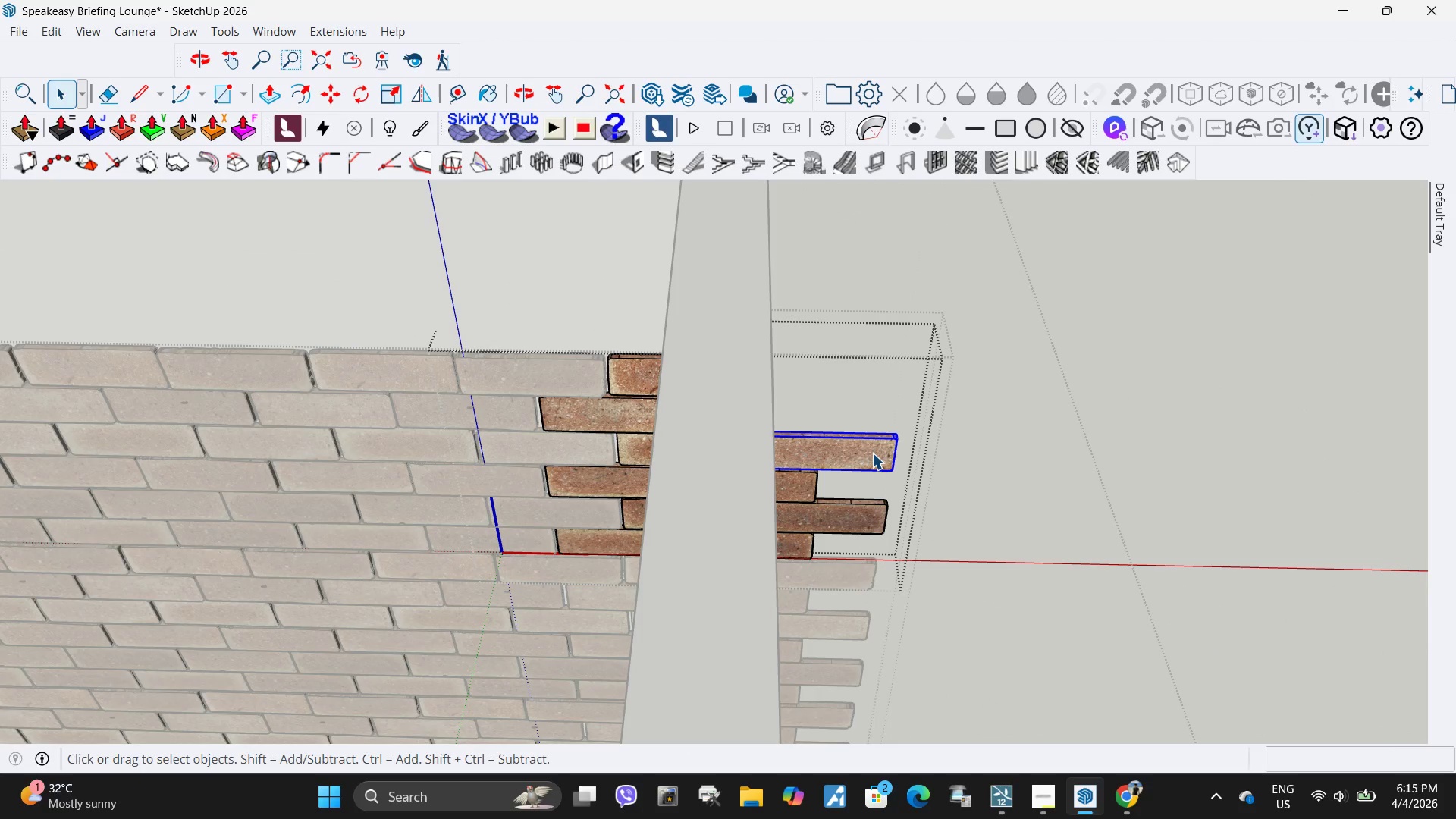 
scroll: coordinate [873, 453], scroll_direction: up, amount: 5.0
 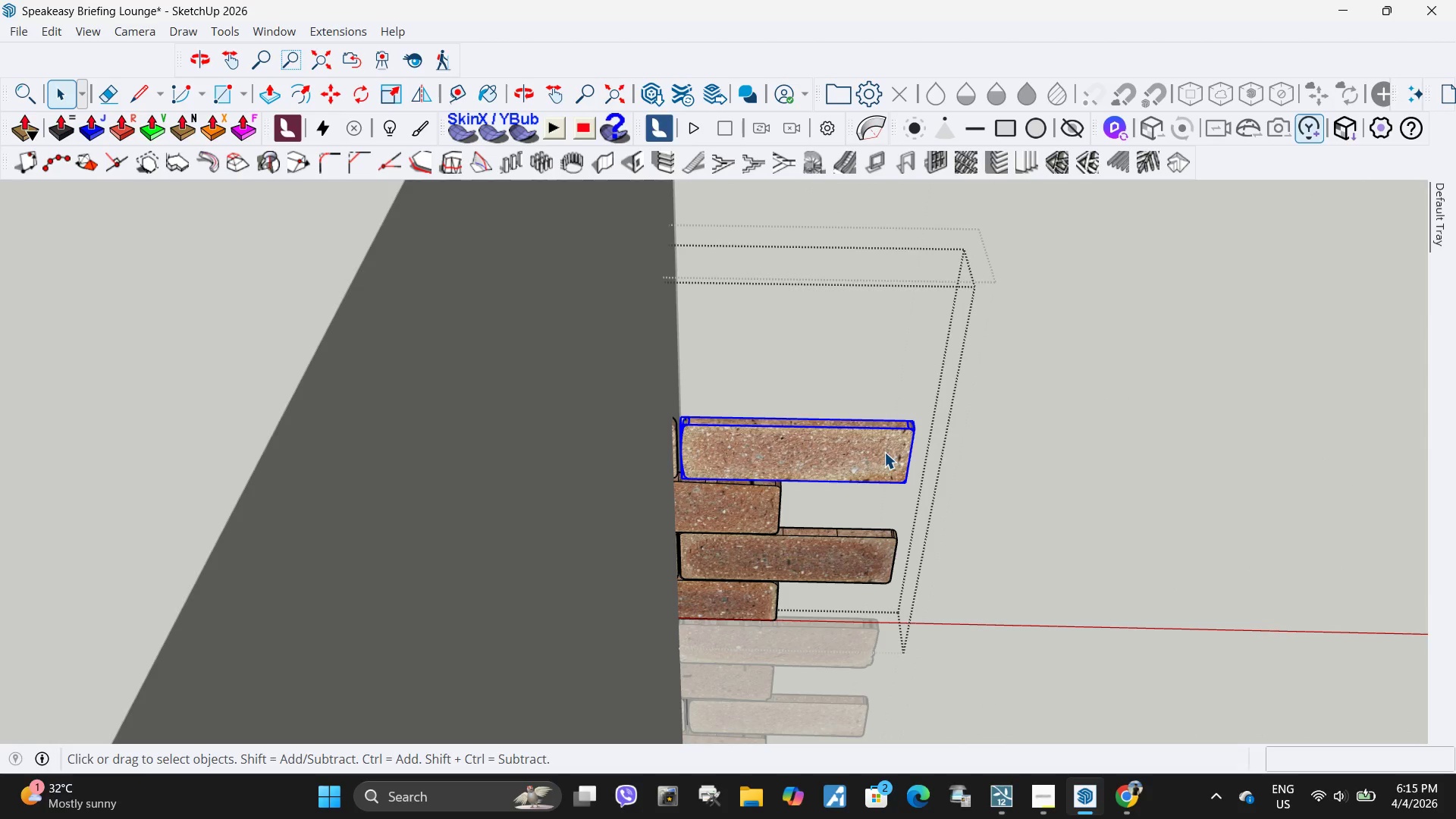 
key(Delete)
 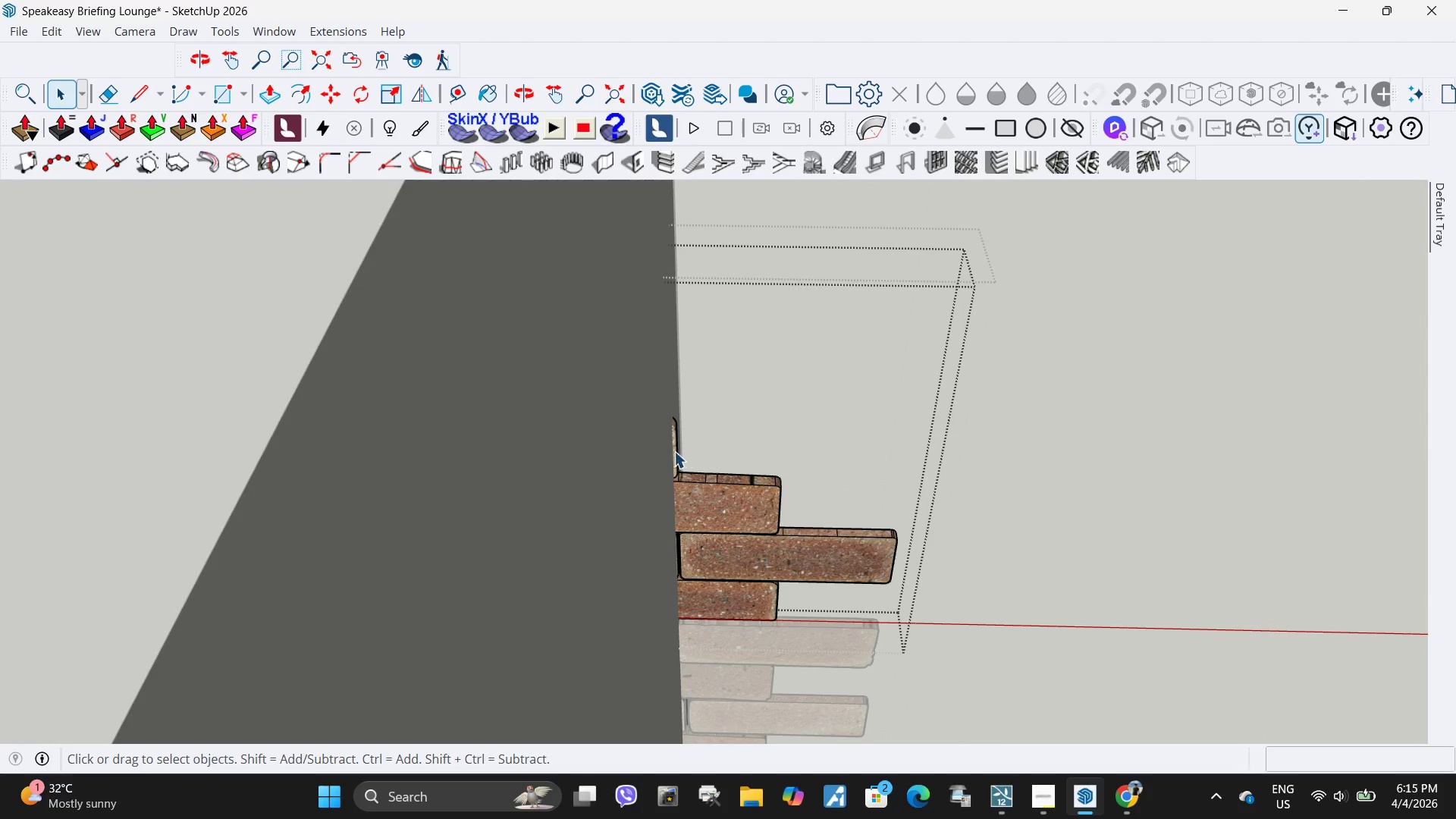 
left_click([674, 450])
 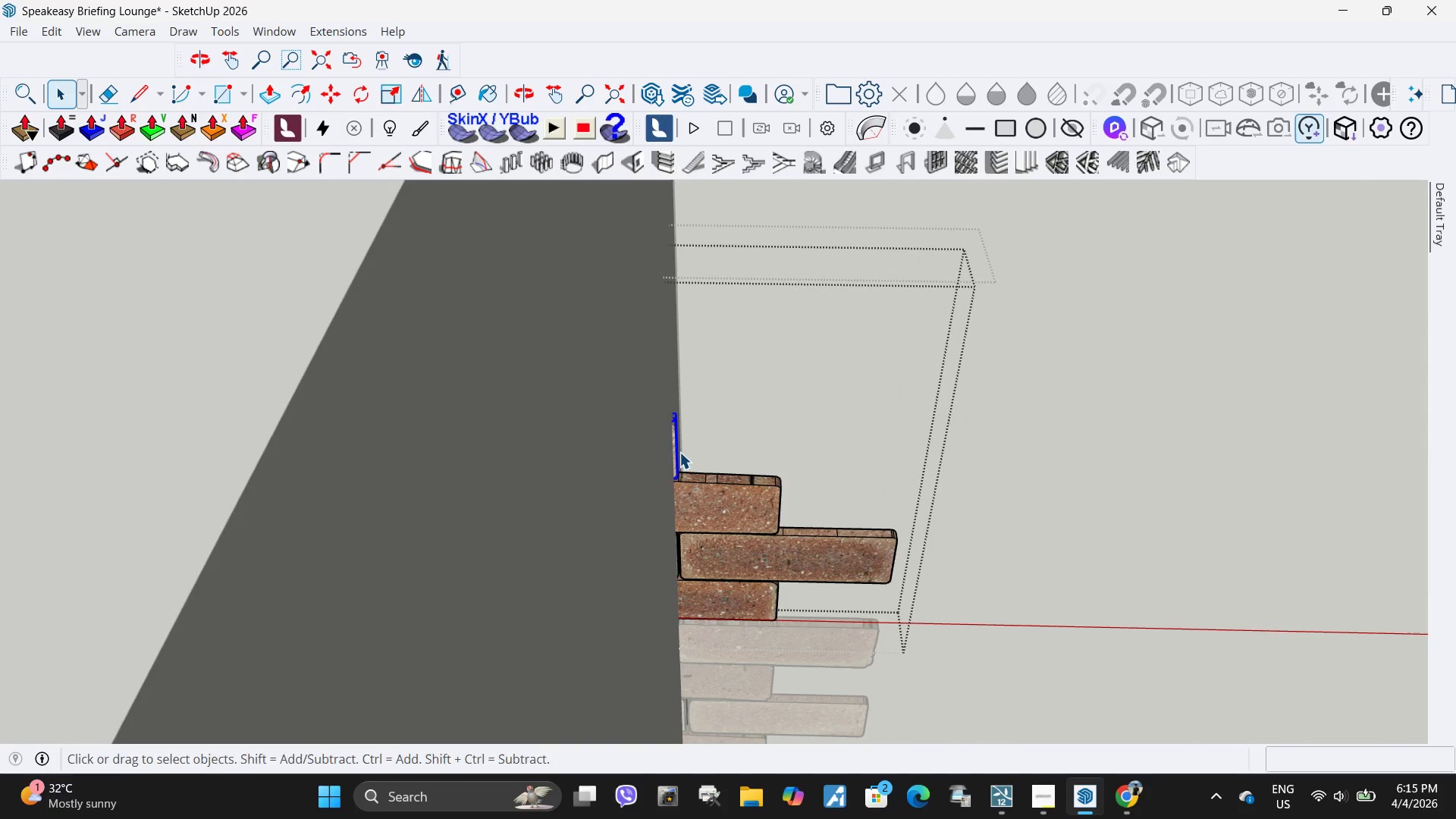 
key(S)
 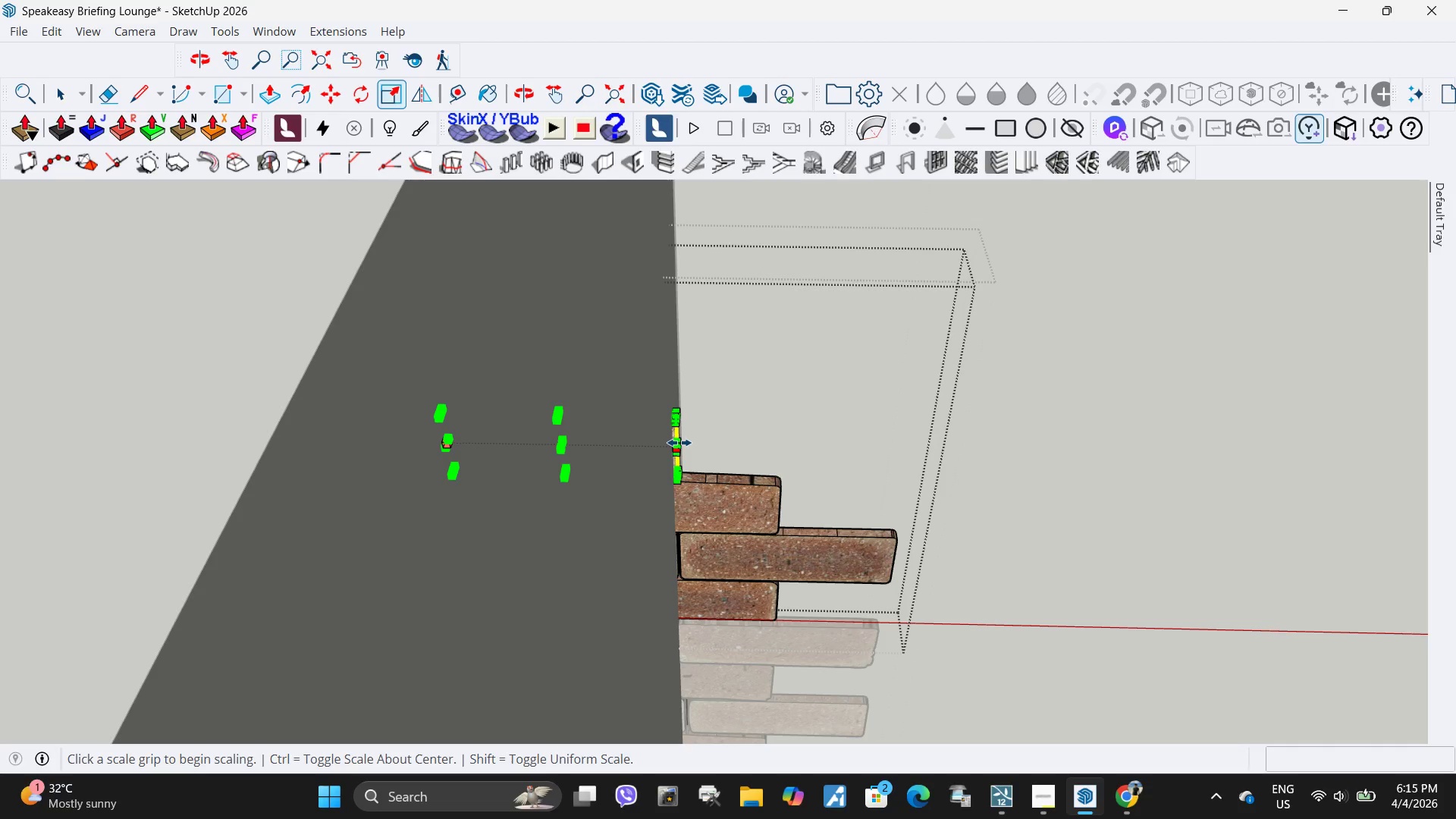 
left_click([679, 443])
 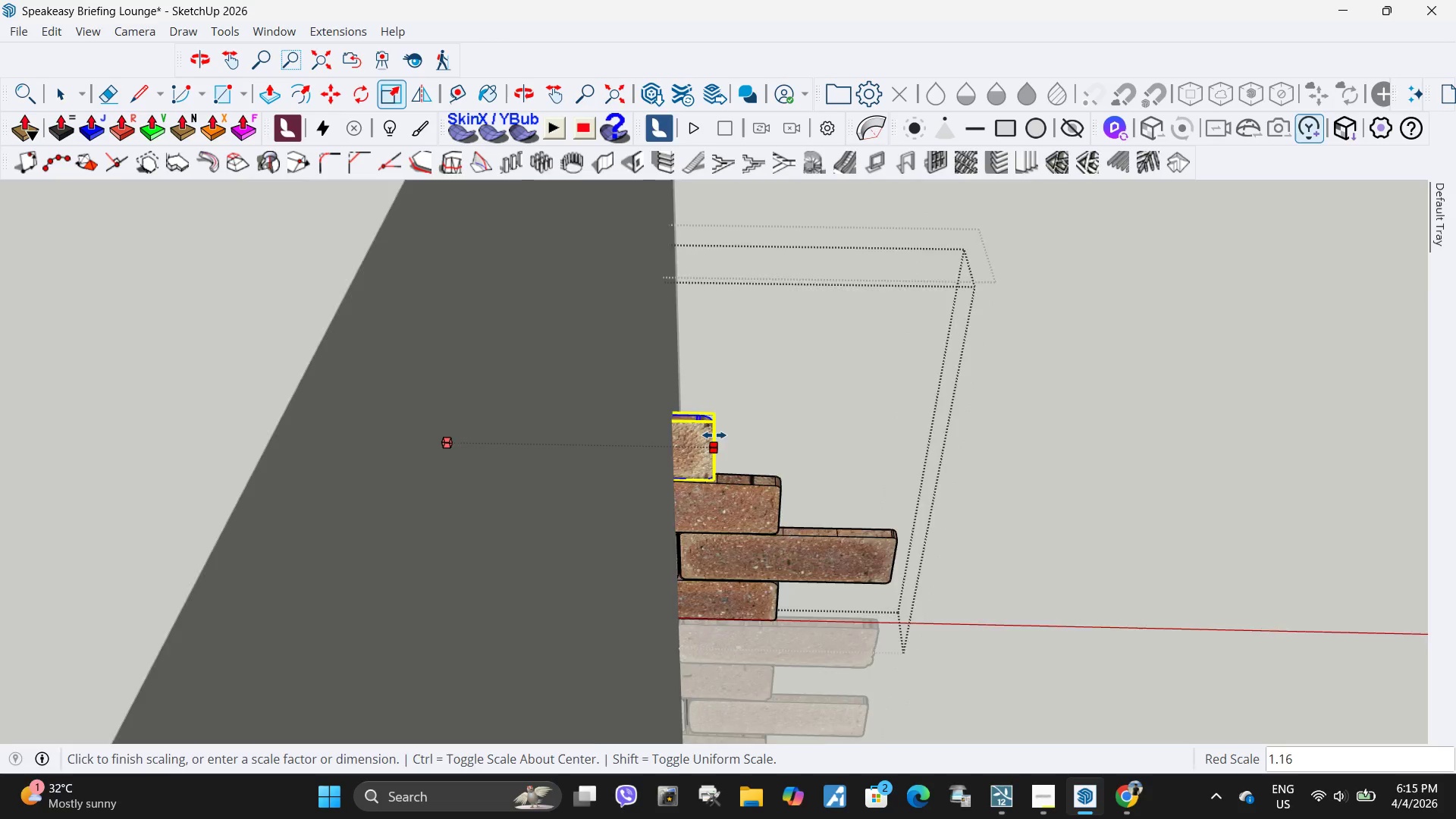 
scroll: coordinate [715, 435], scroll_direction: down, amount: 9.0
 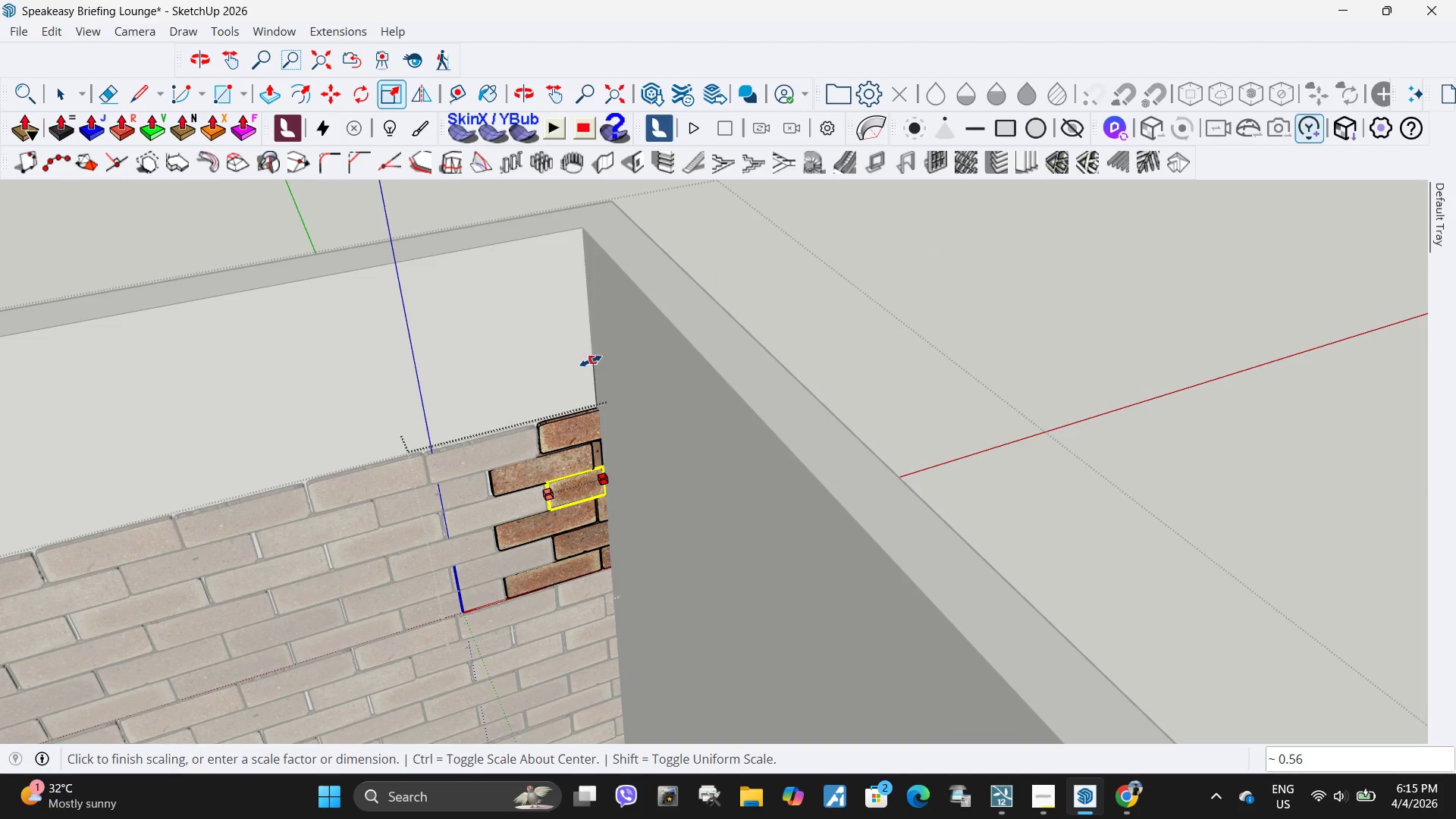 
left_click([589, 362])
 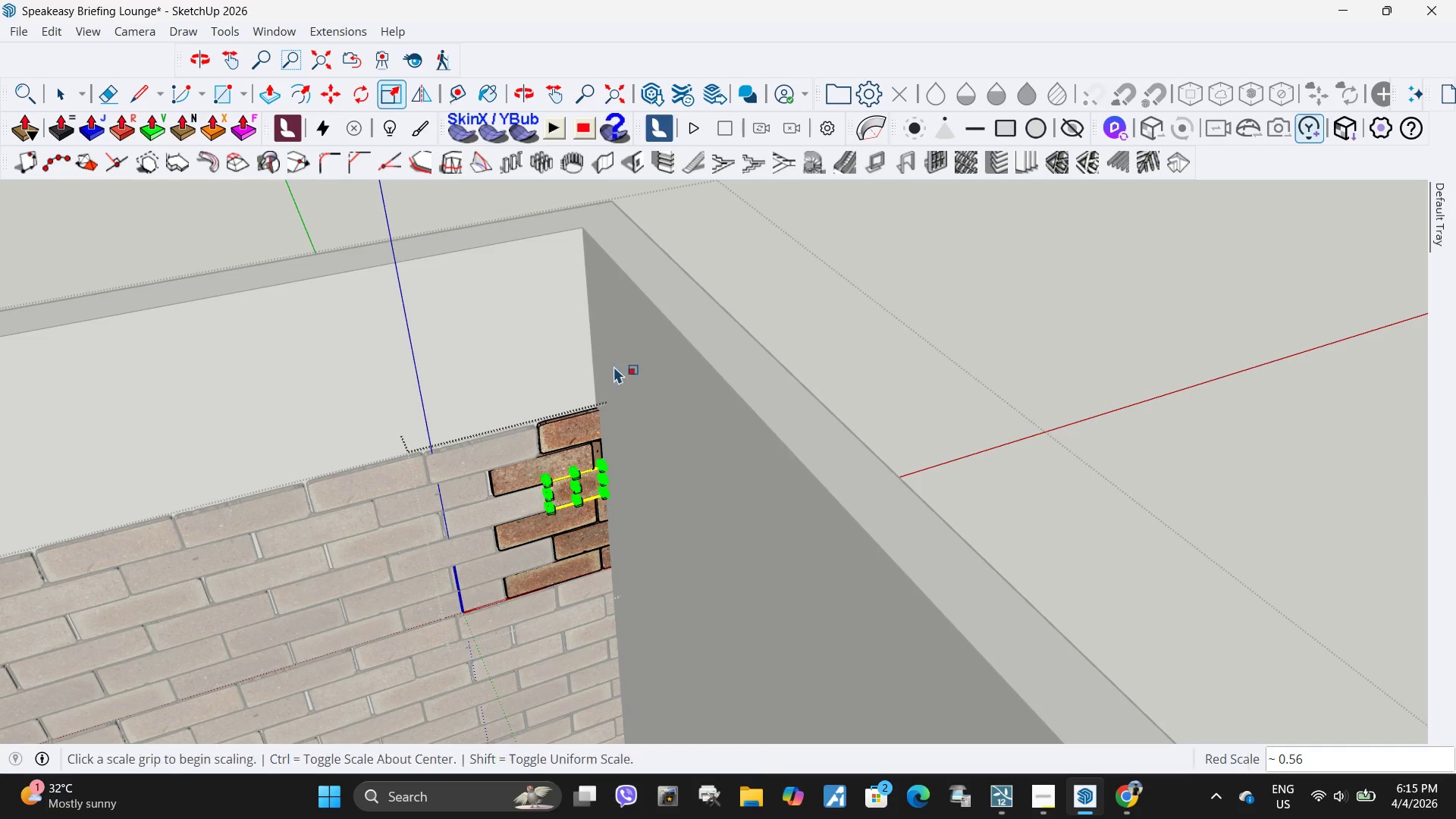 
key(Space)
 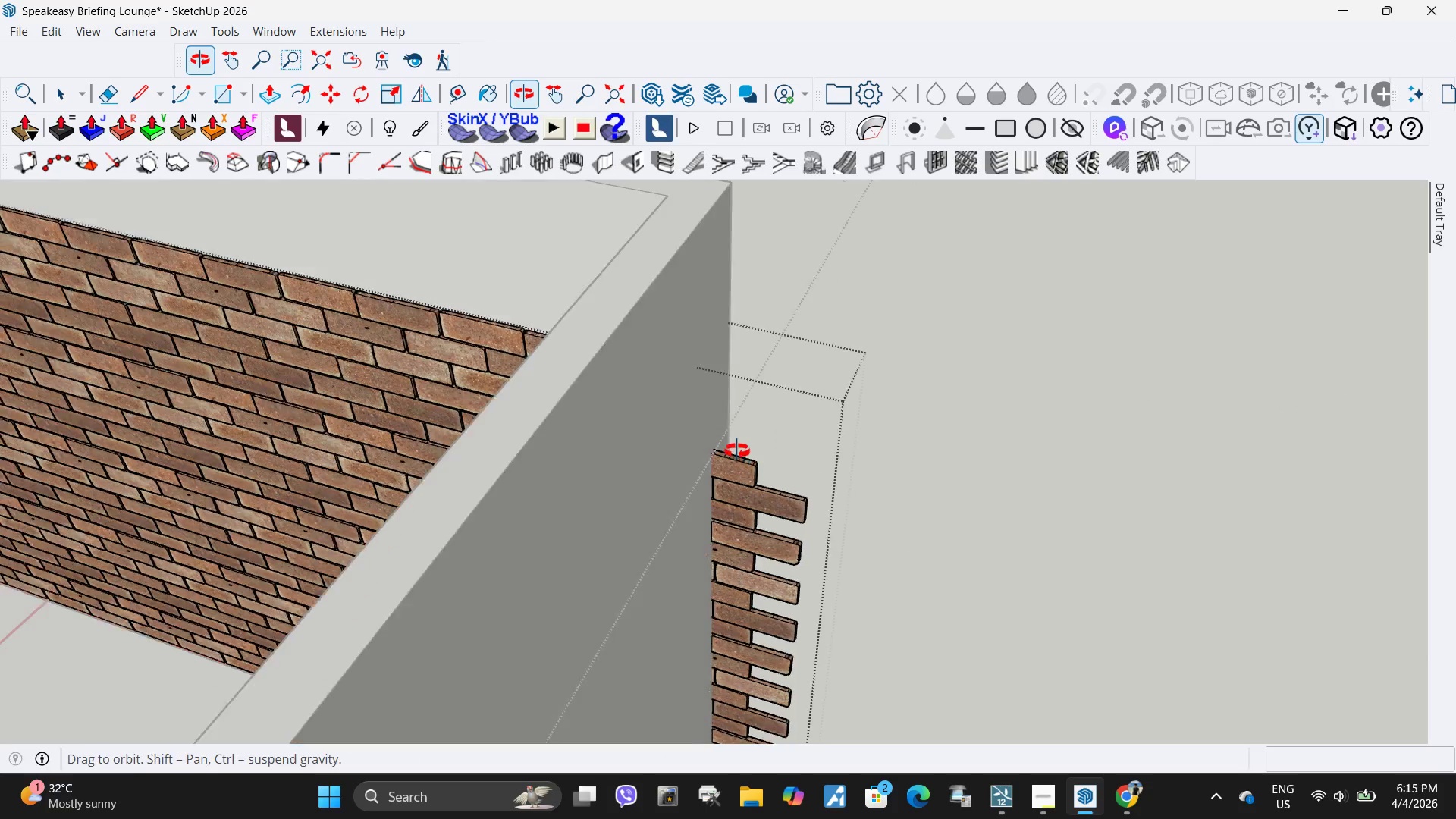 
left_click([747, 470])
 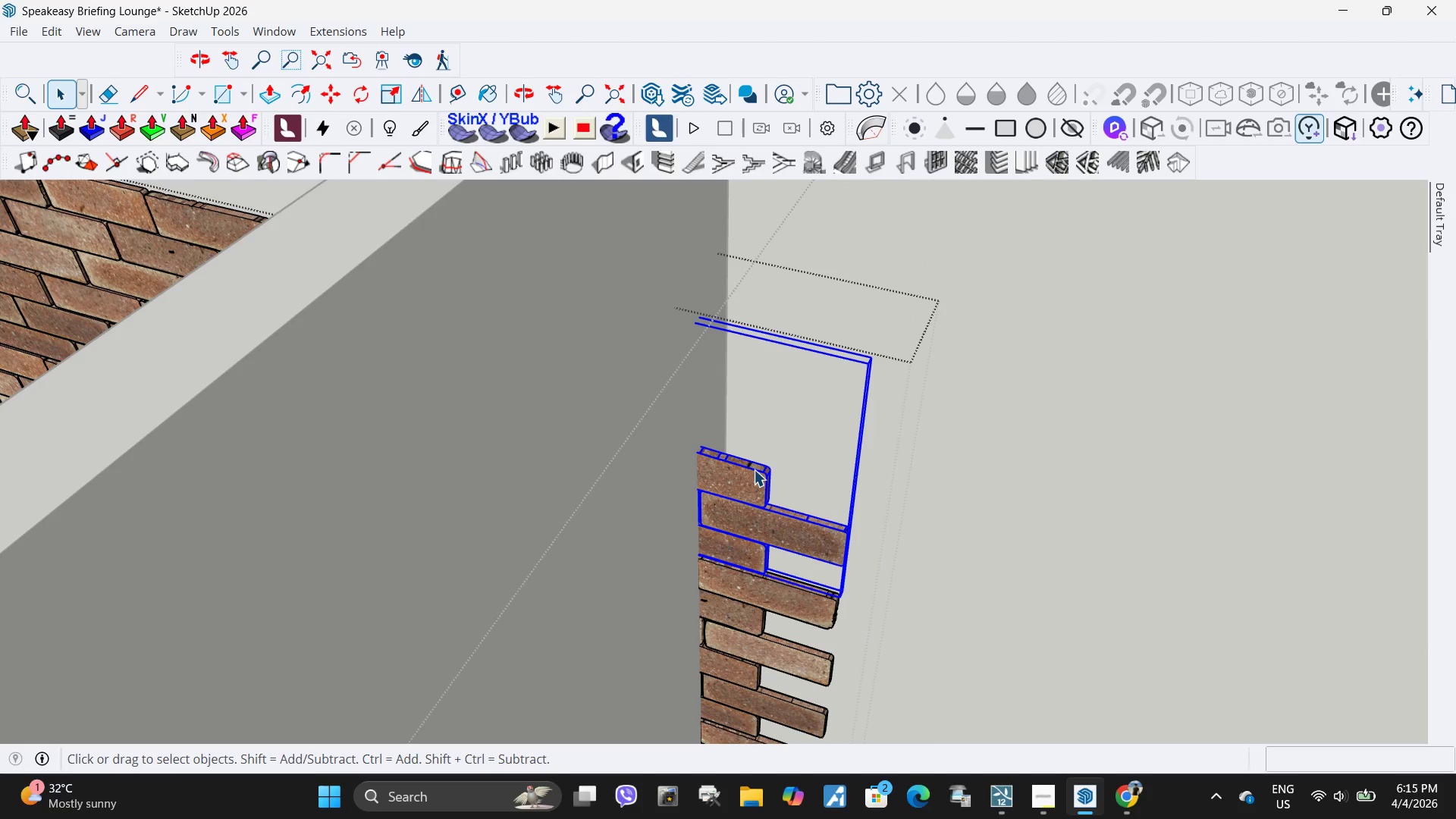 
scroll: coordinate [739, 457], scroll_direction: up, amount: 4.0
 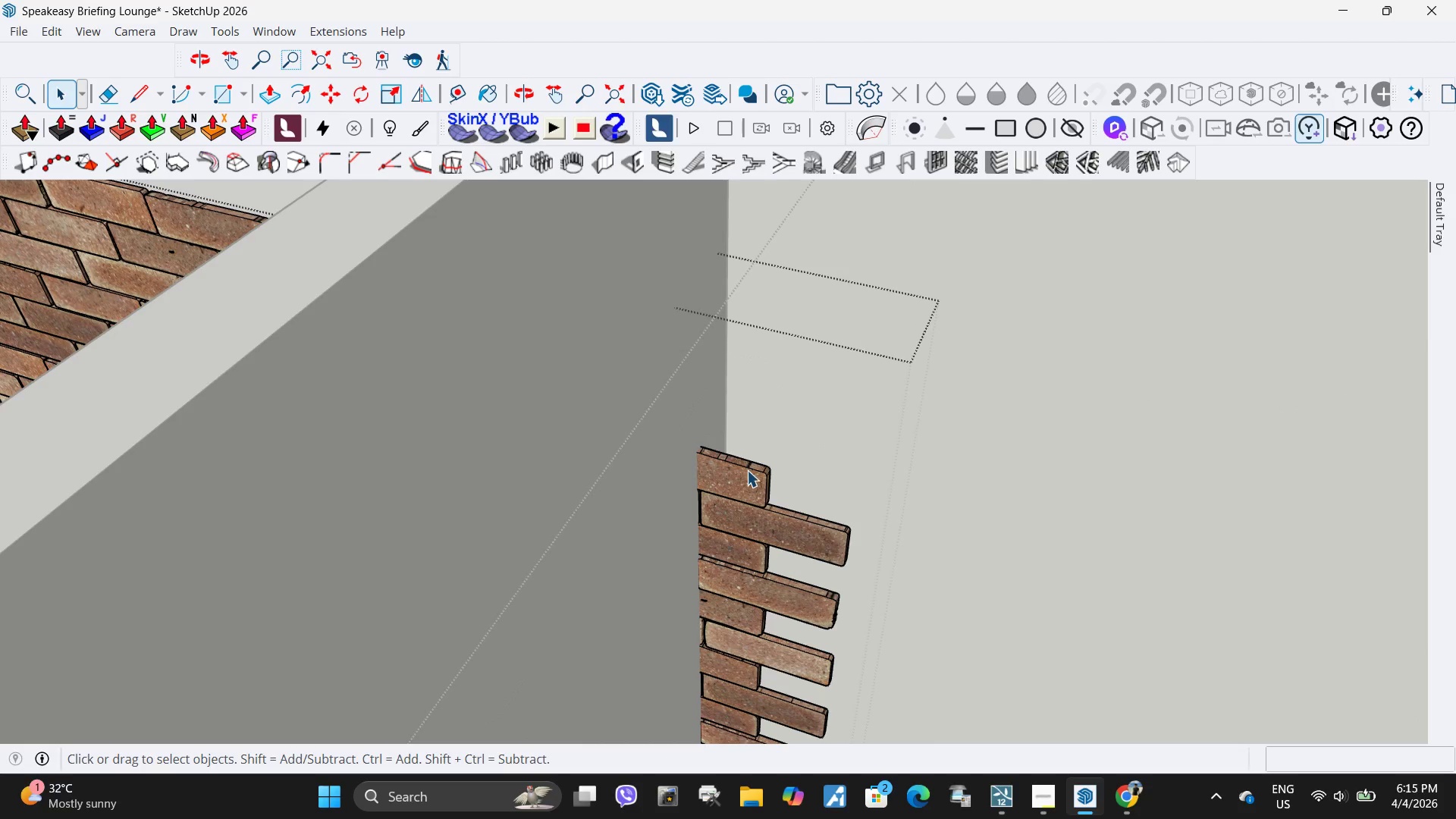 
scroll: coordinate [754, 469], scroll_direction: down, amount: 10.0
 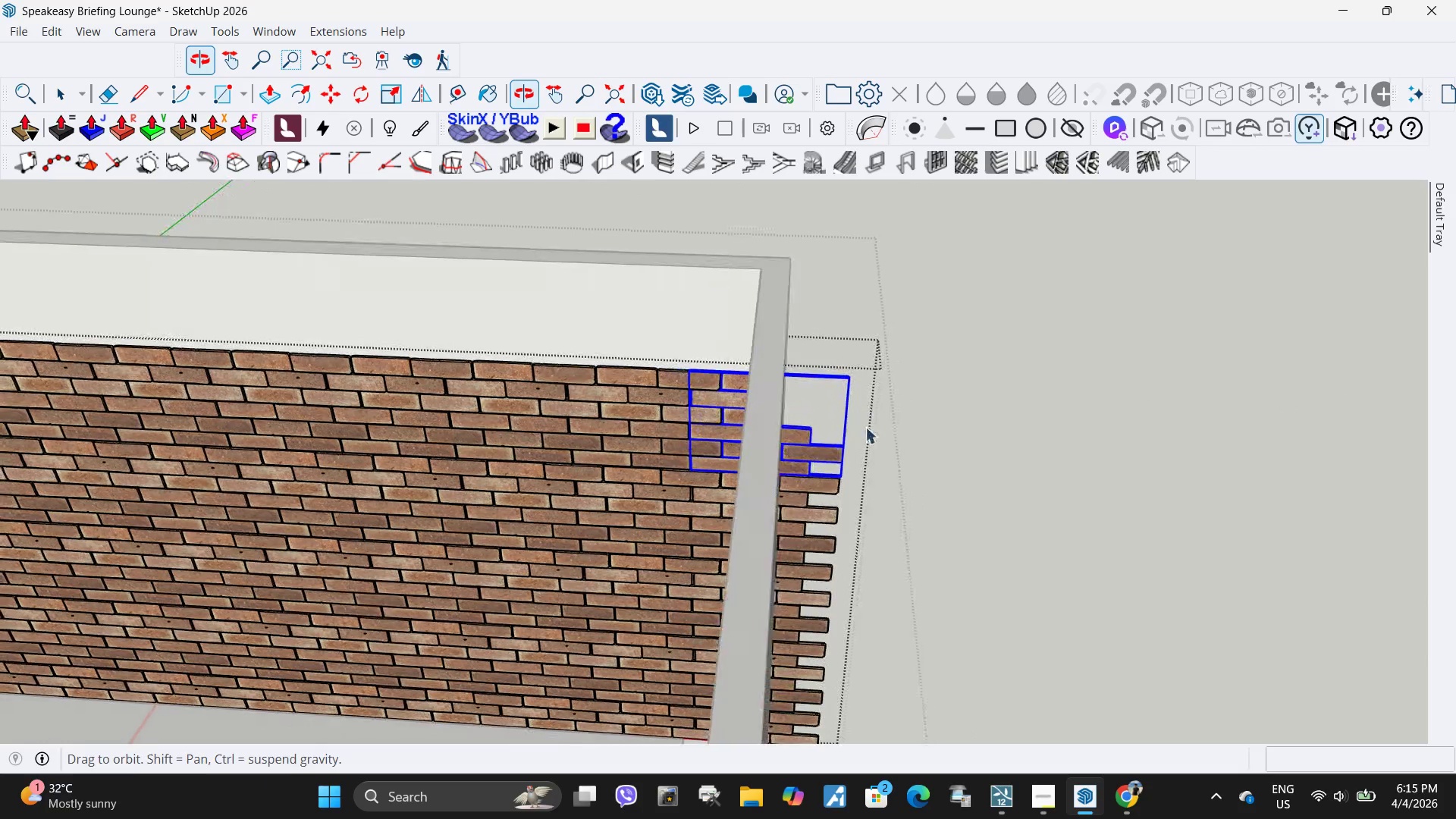 
double_click([800, 436])
 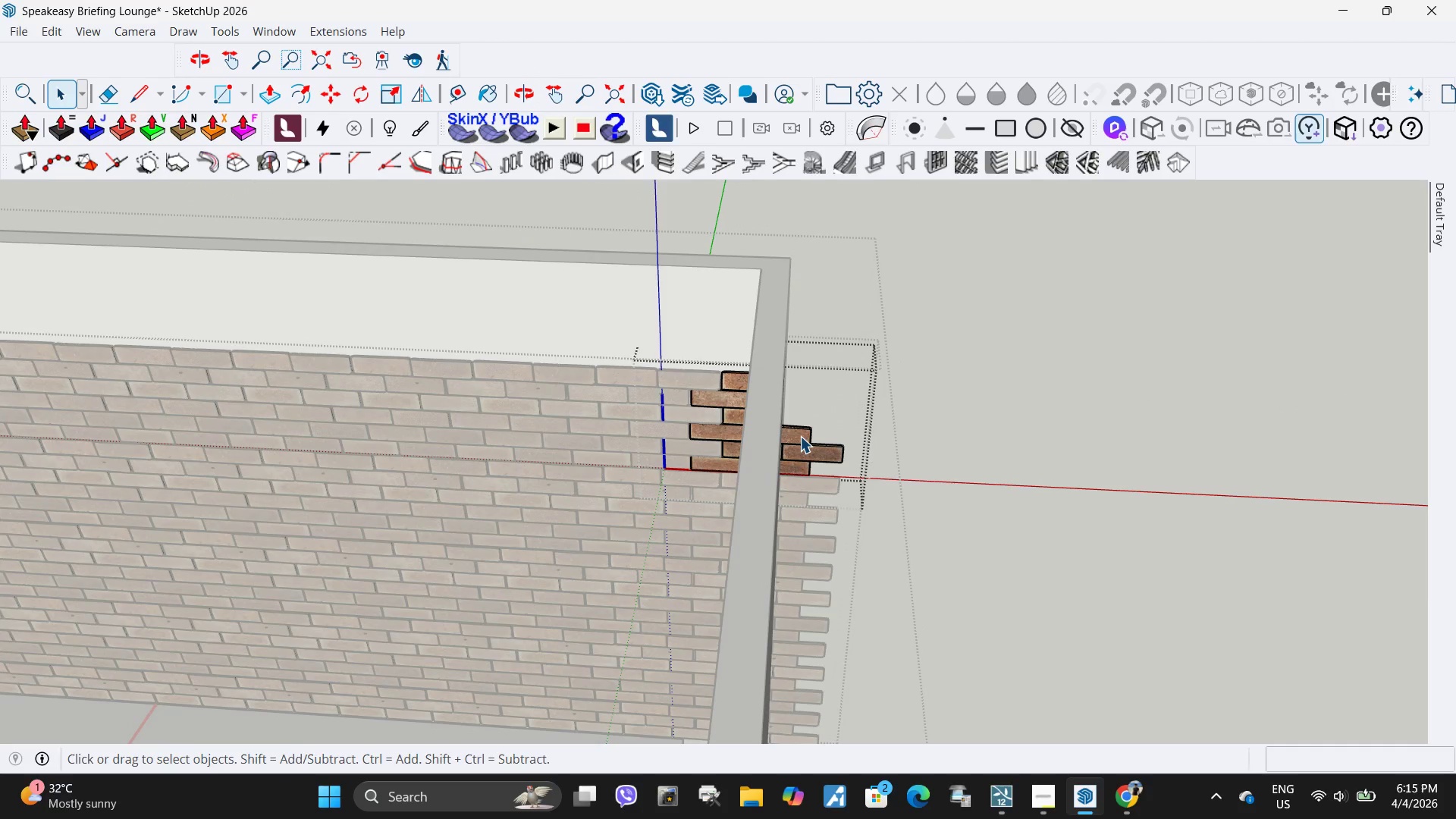 
triple_click([800, 436])
 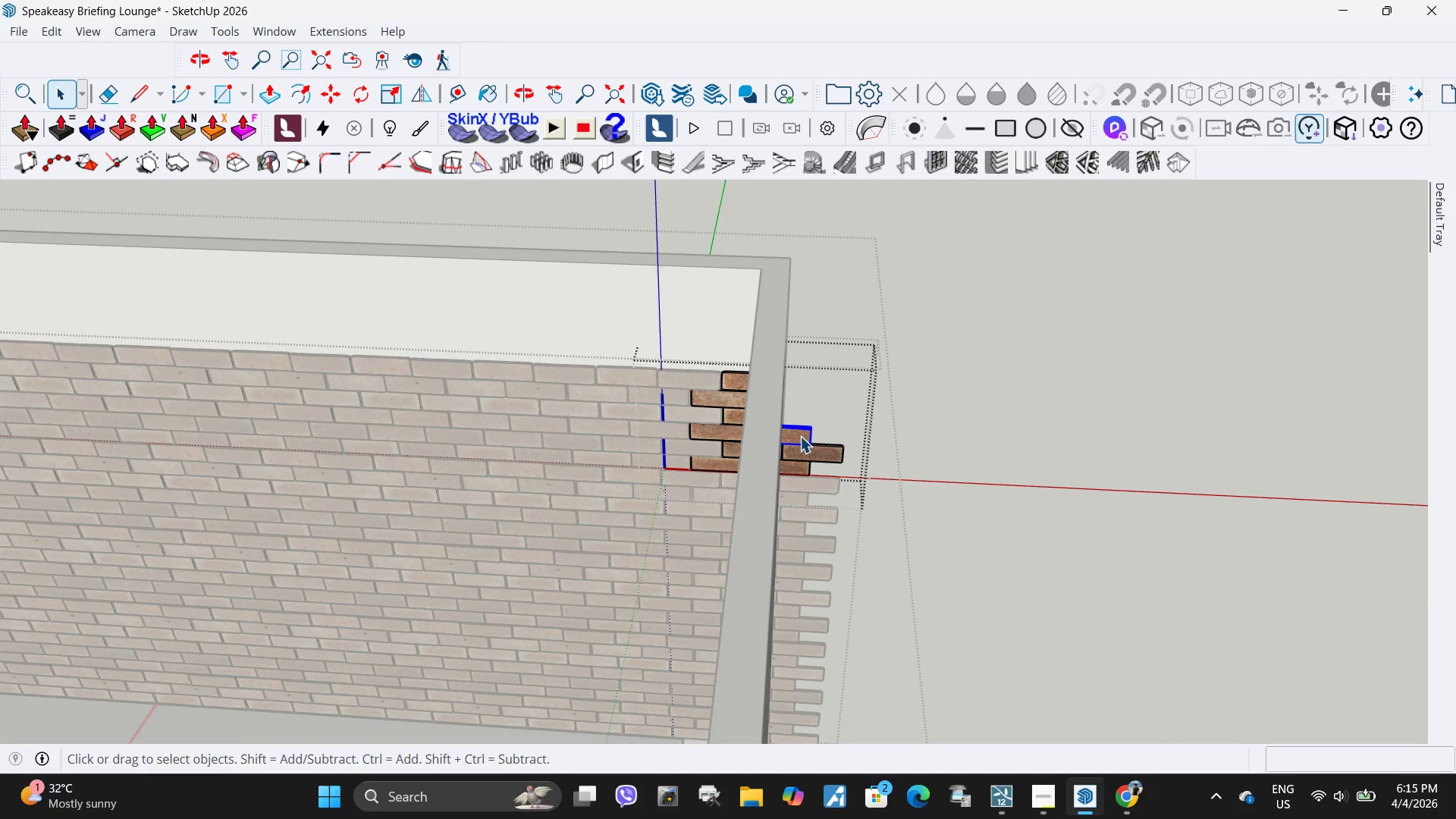 
key(Delete)
 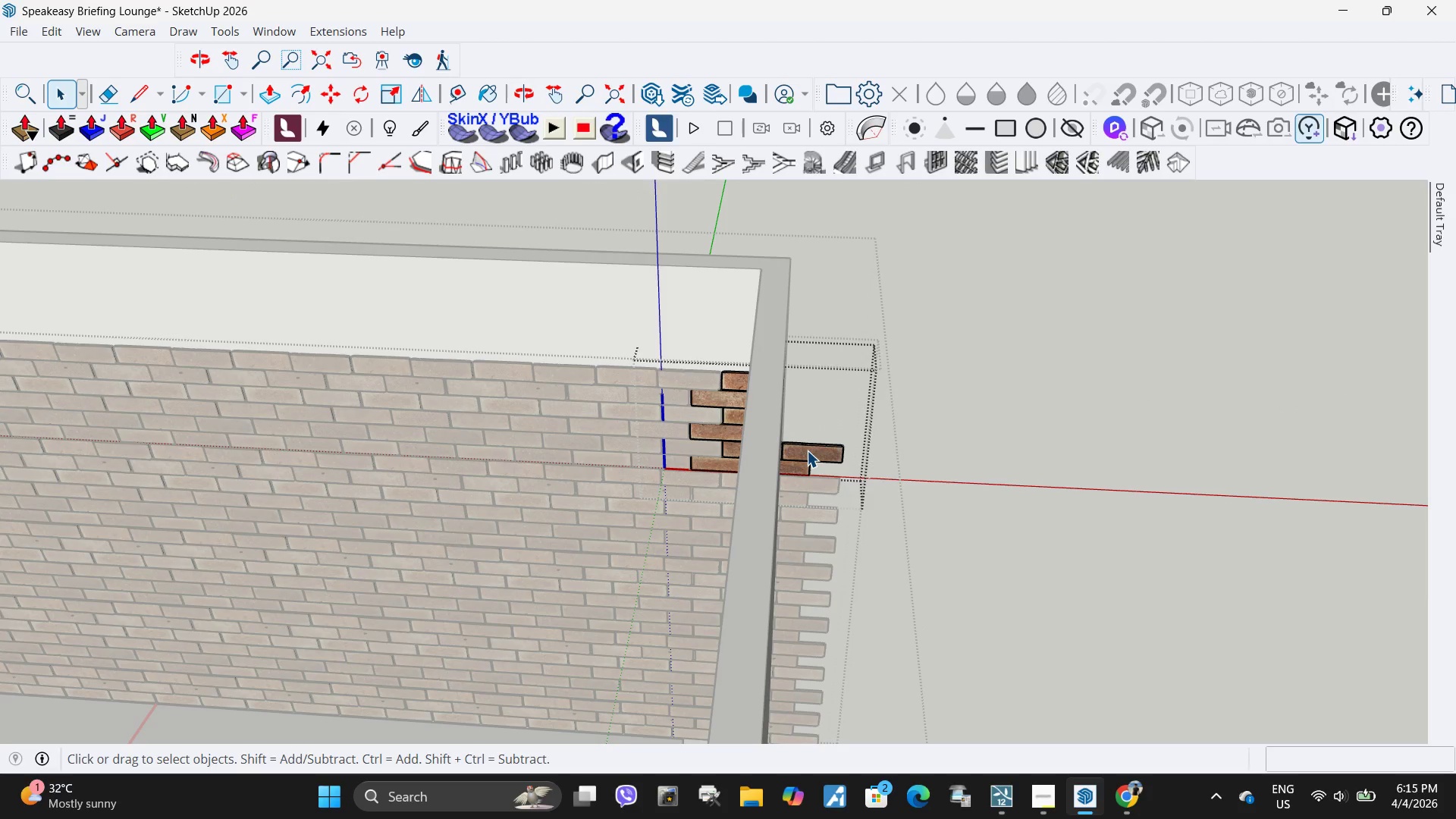 
left_click([807, 450])
 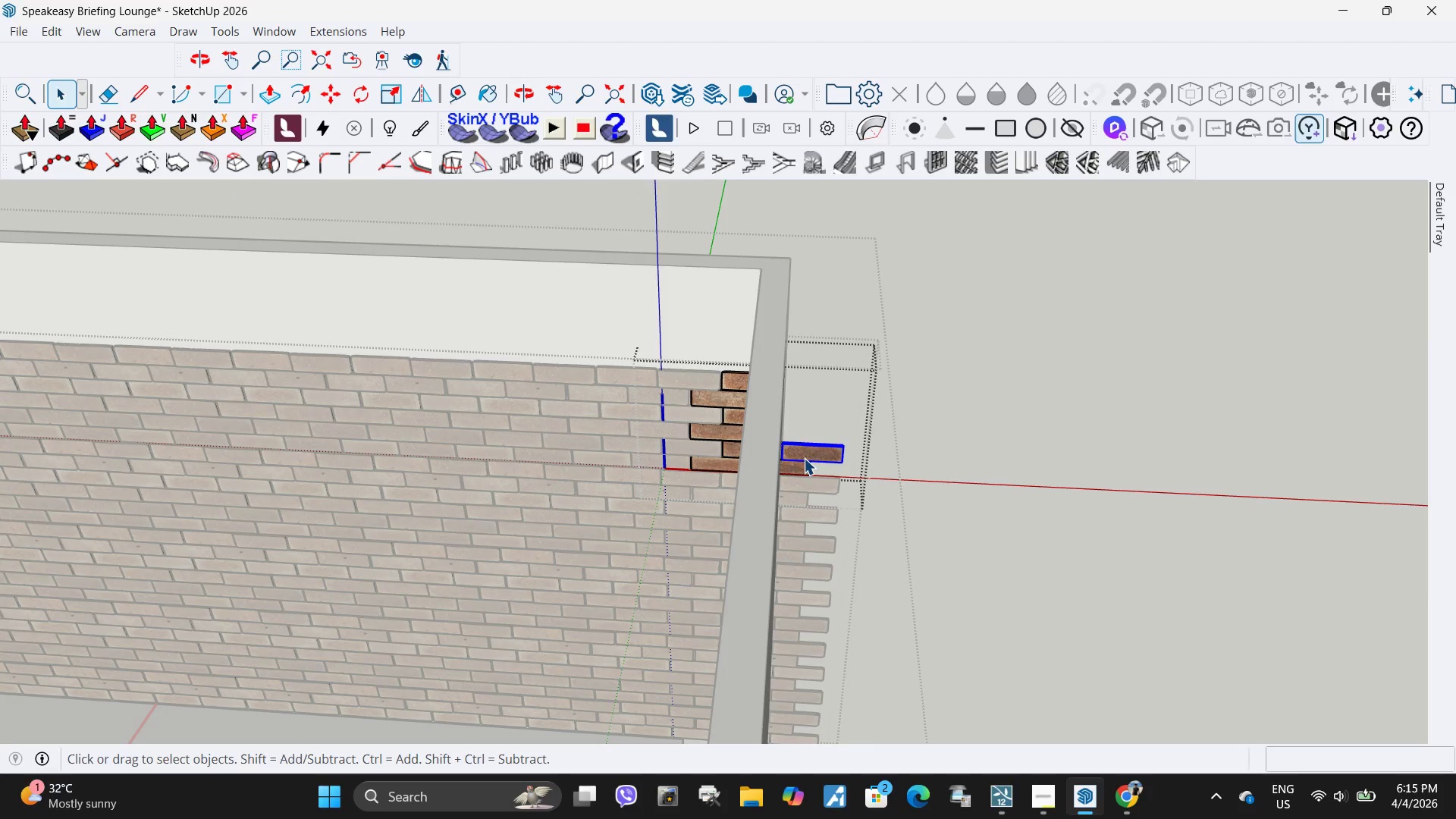 
key(Delete)
 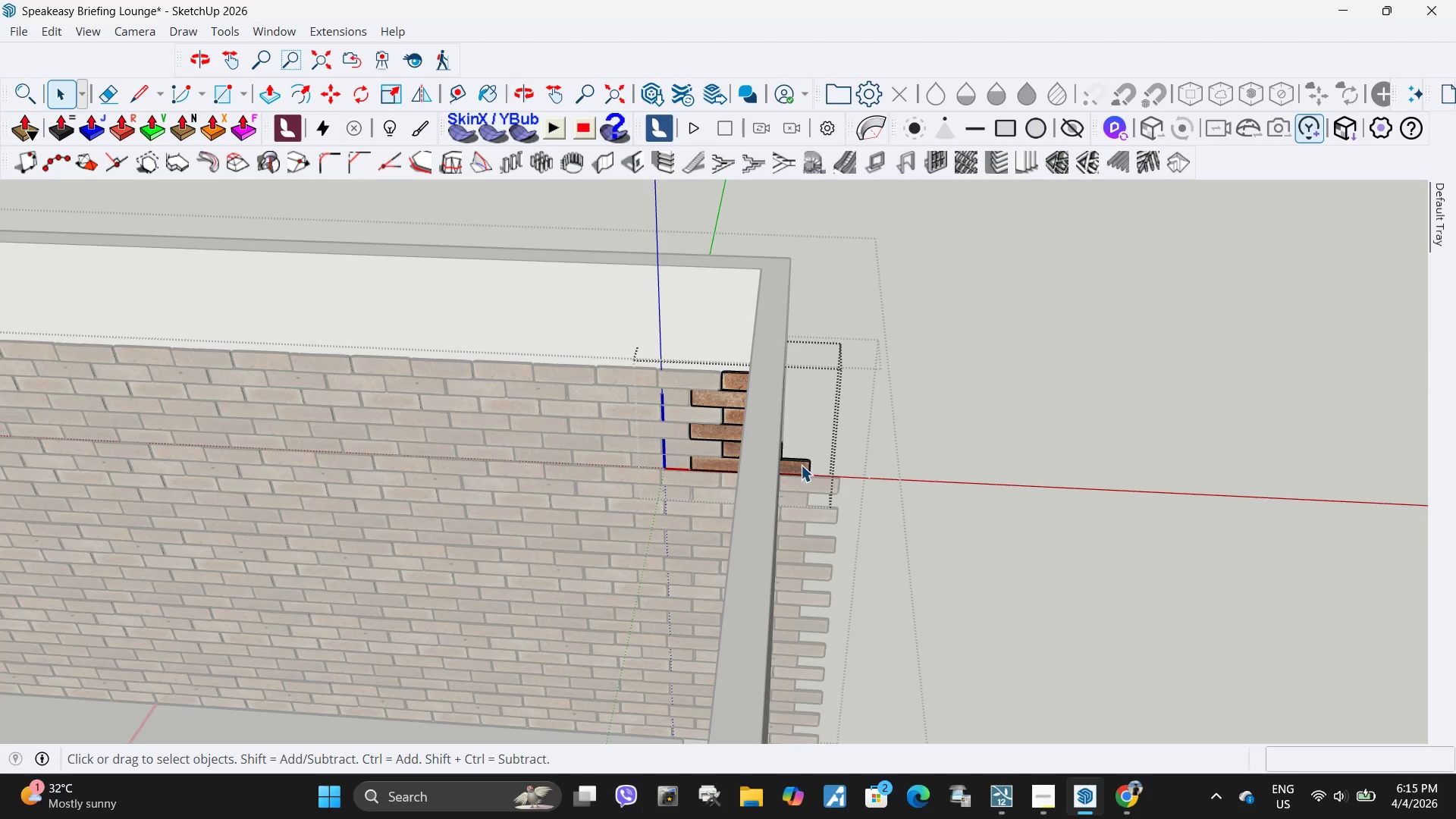 
left_click([800, 463])
 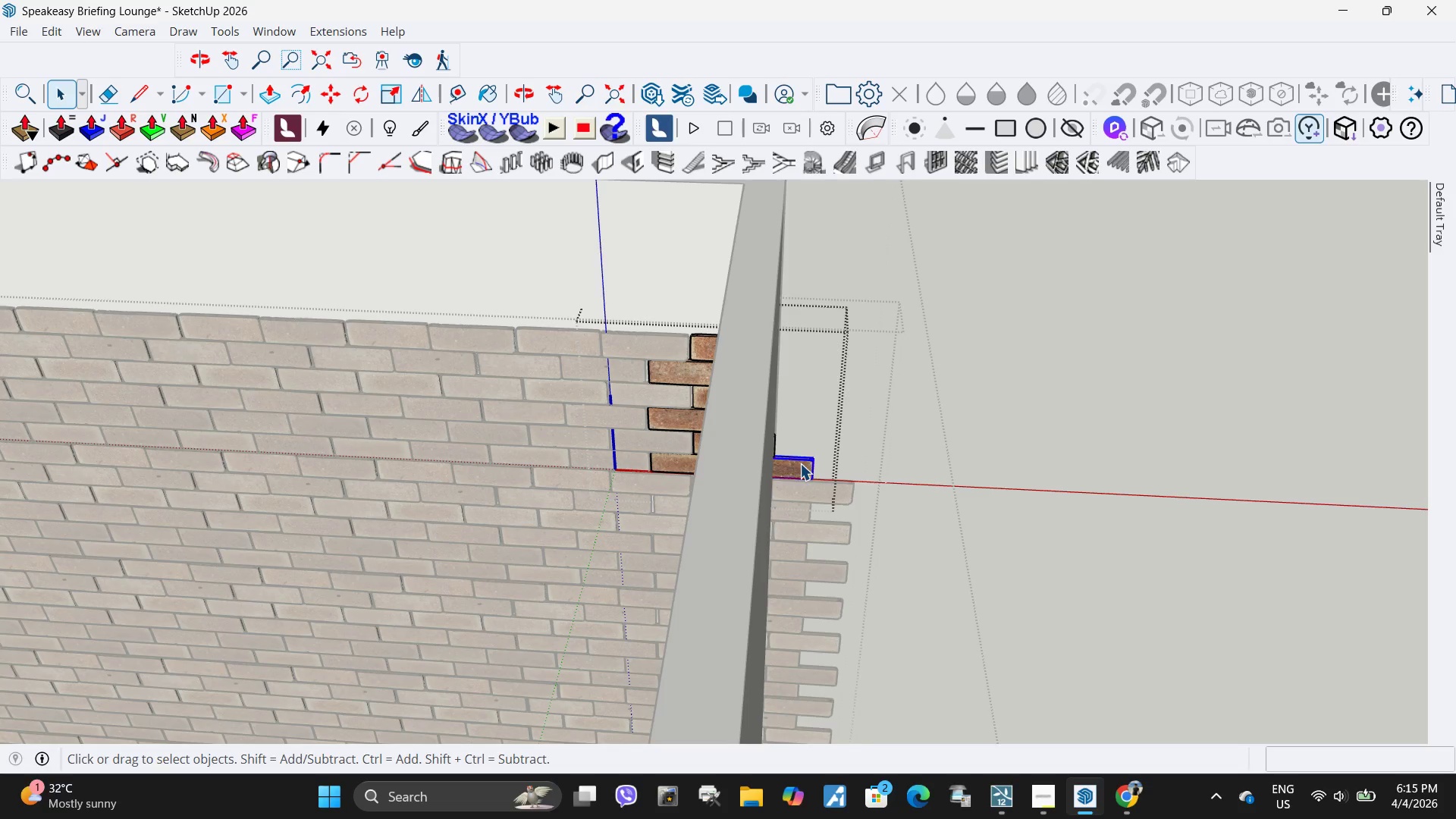 
key(Delete)
 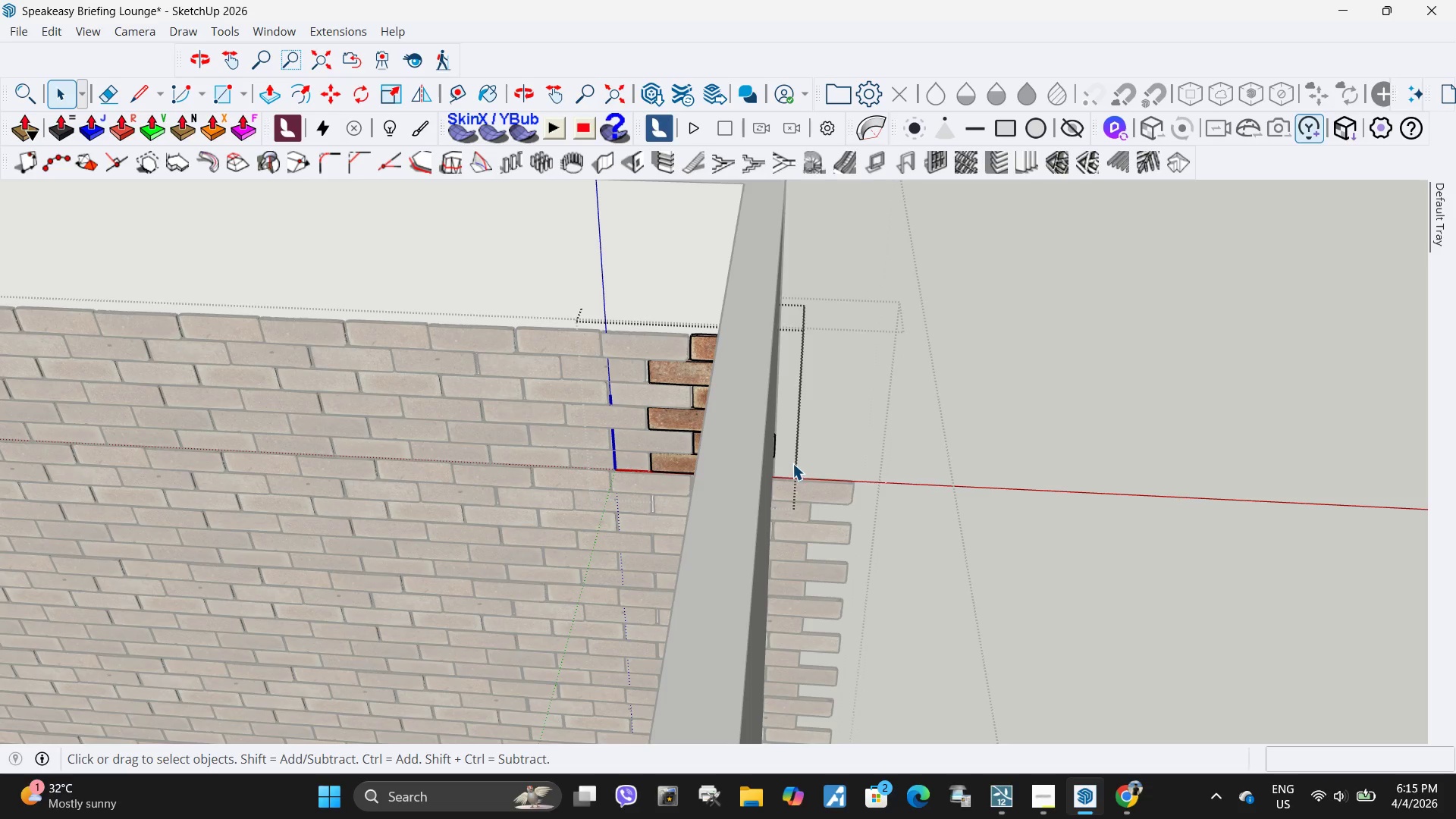 
scroll: coordinate [923, 420], scroll_direction: up, amount: 22.0
 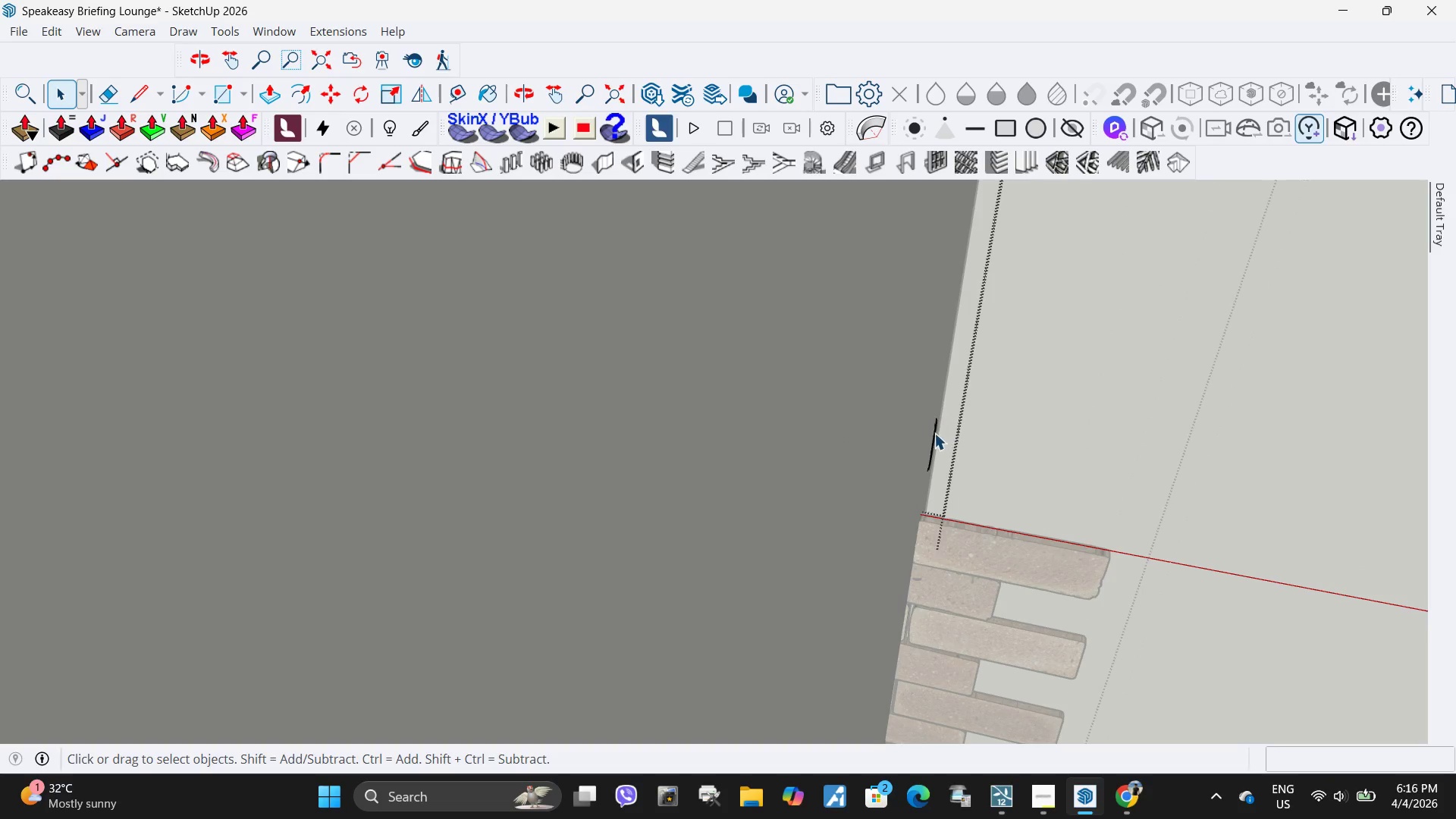 
left_click([934, 433])
 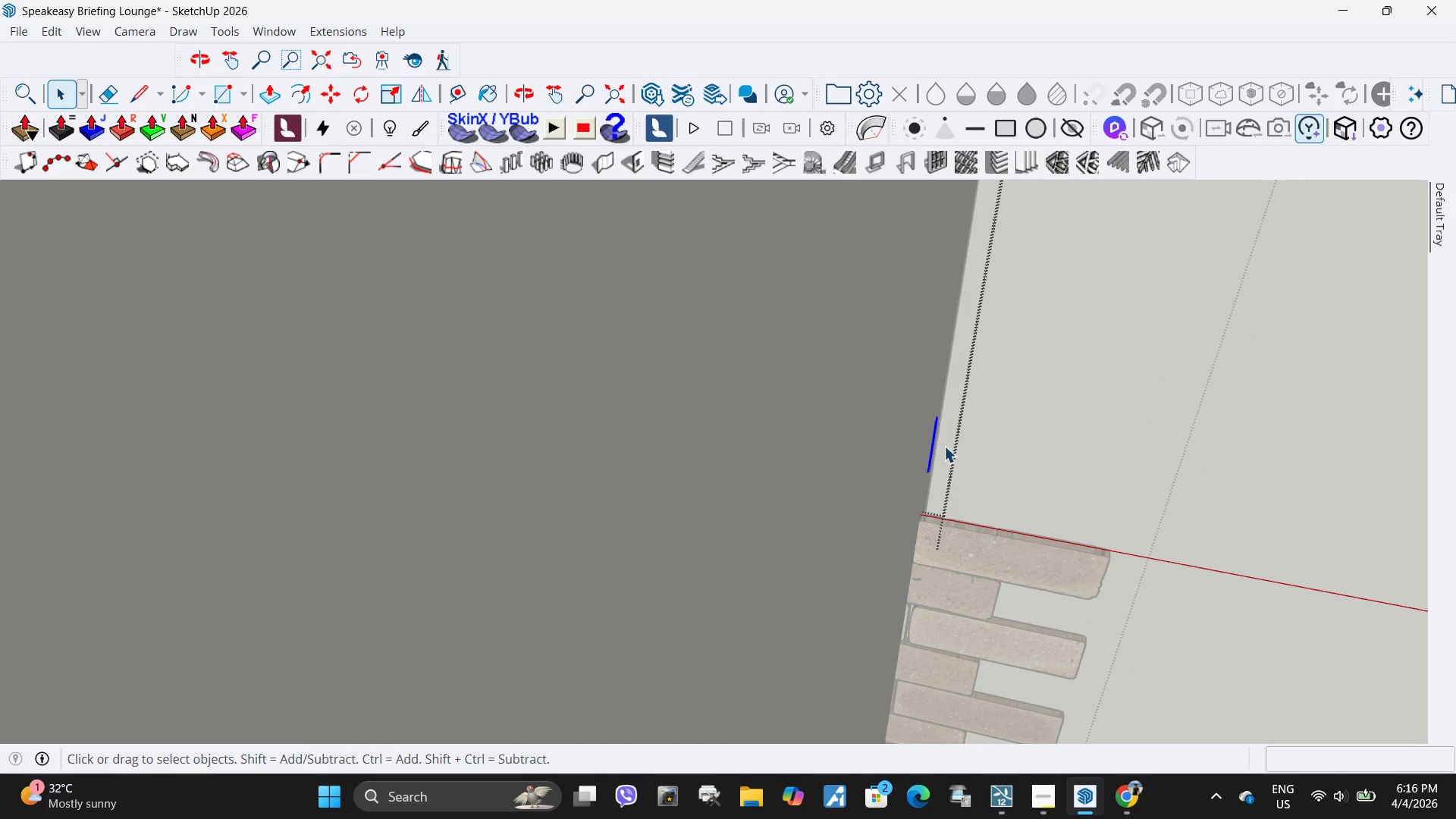 
key(S)
 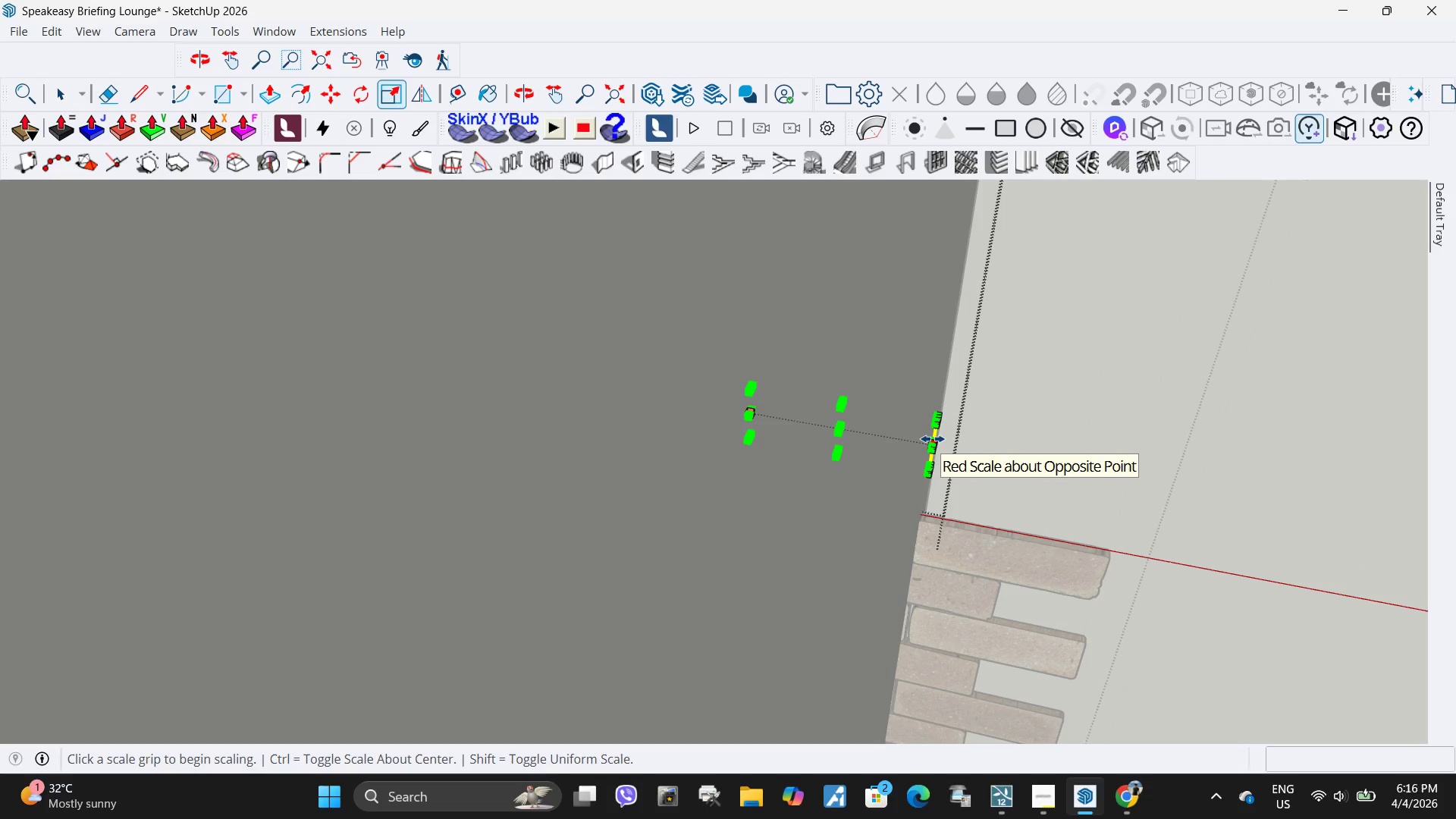 
left_click([933, 439])
 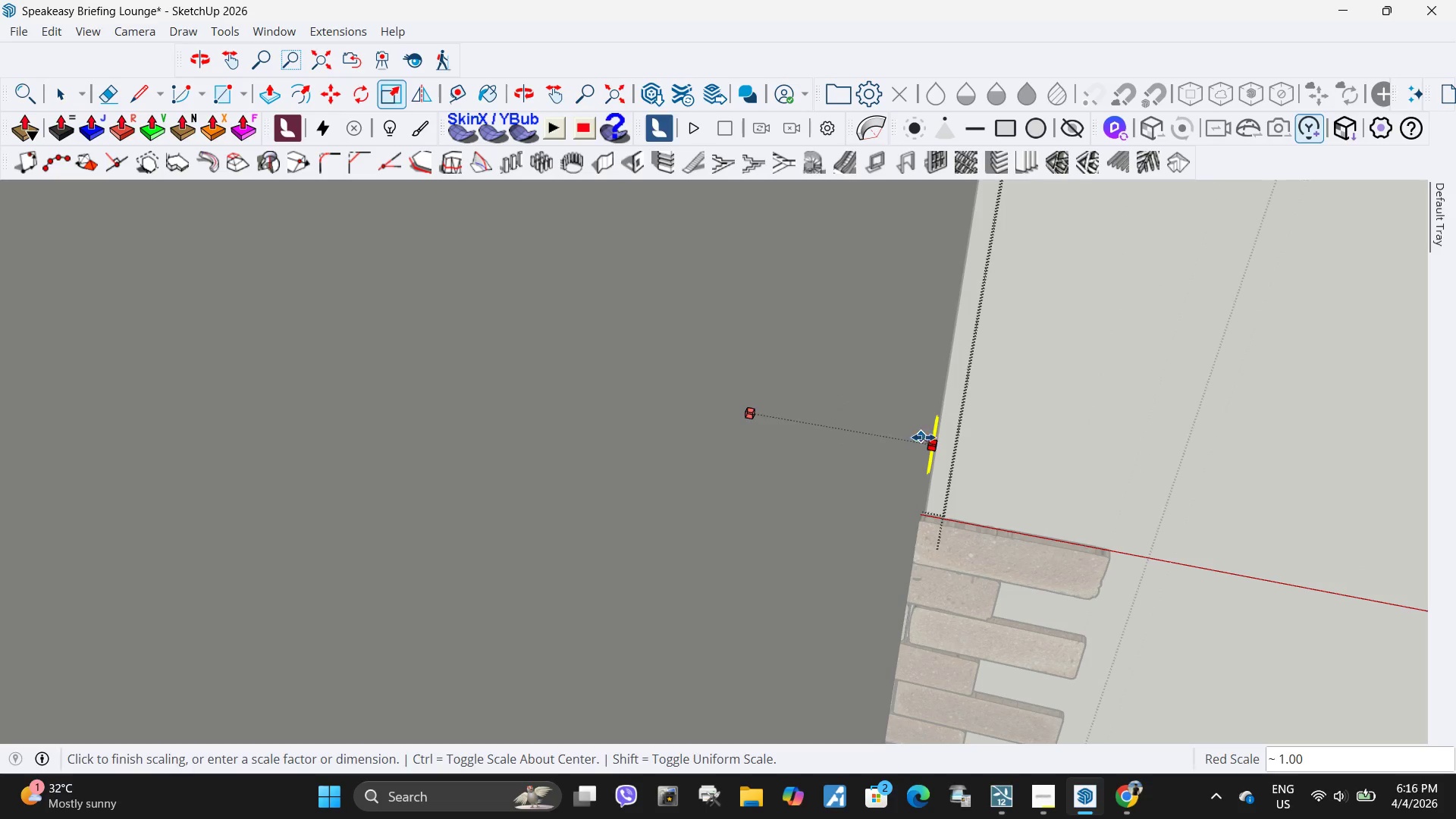 
key(Escape)
 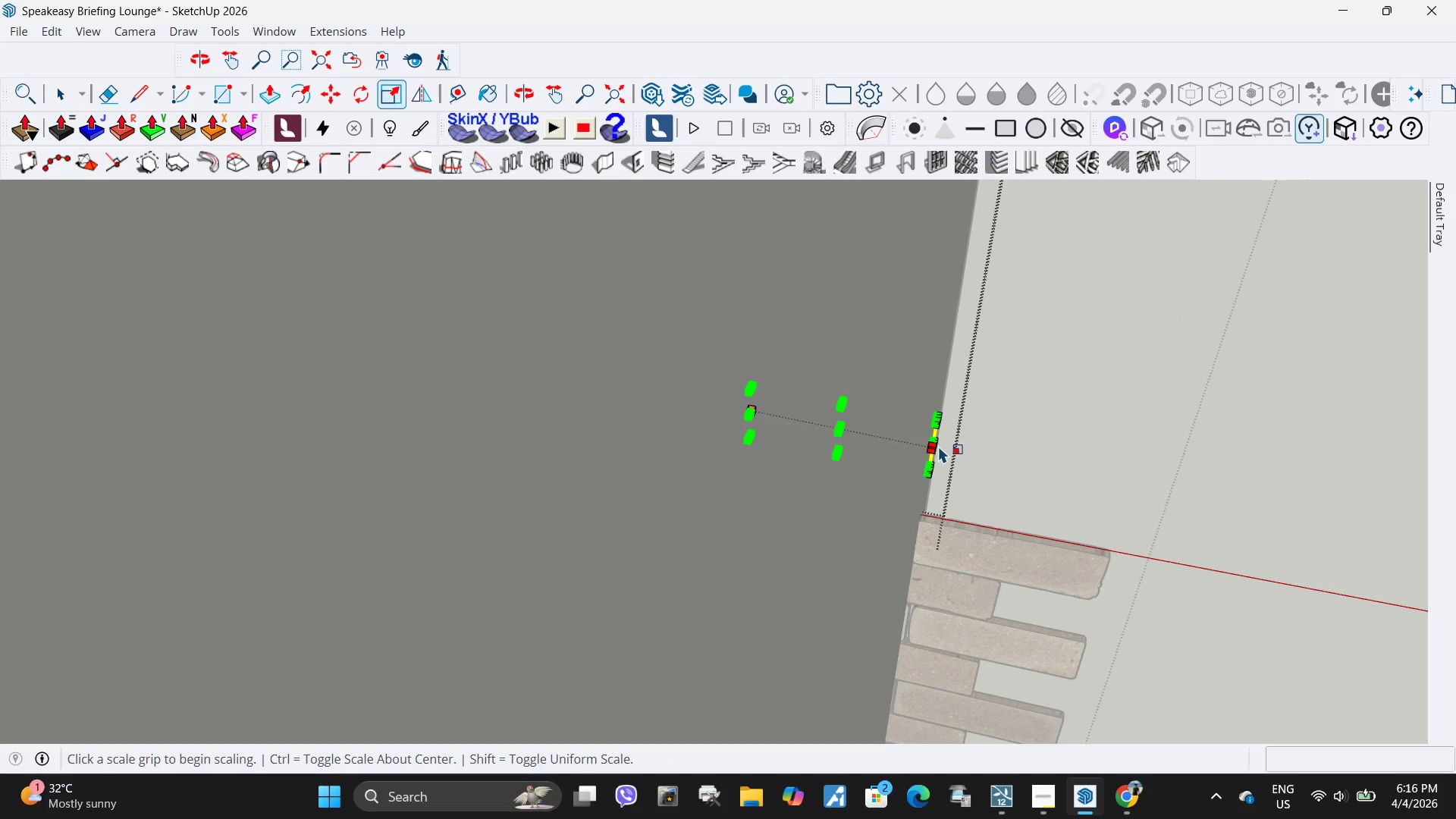 
scroll: coordinate [933, 446], scroll_direction: up, amount: 5.0
 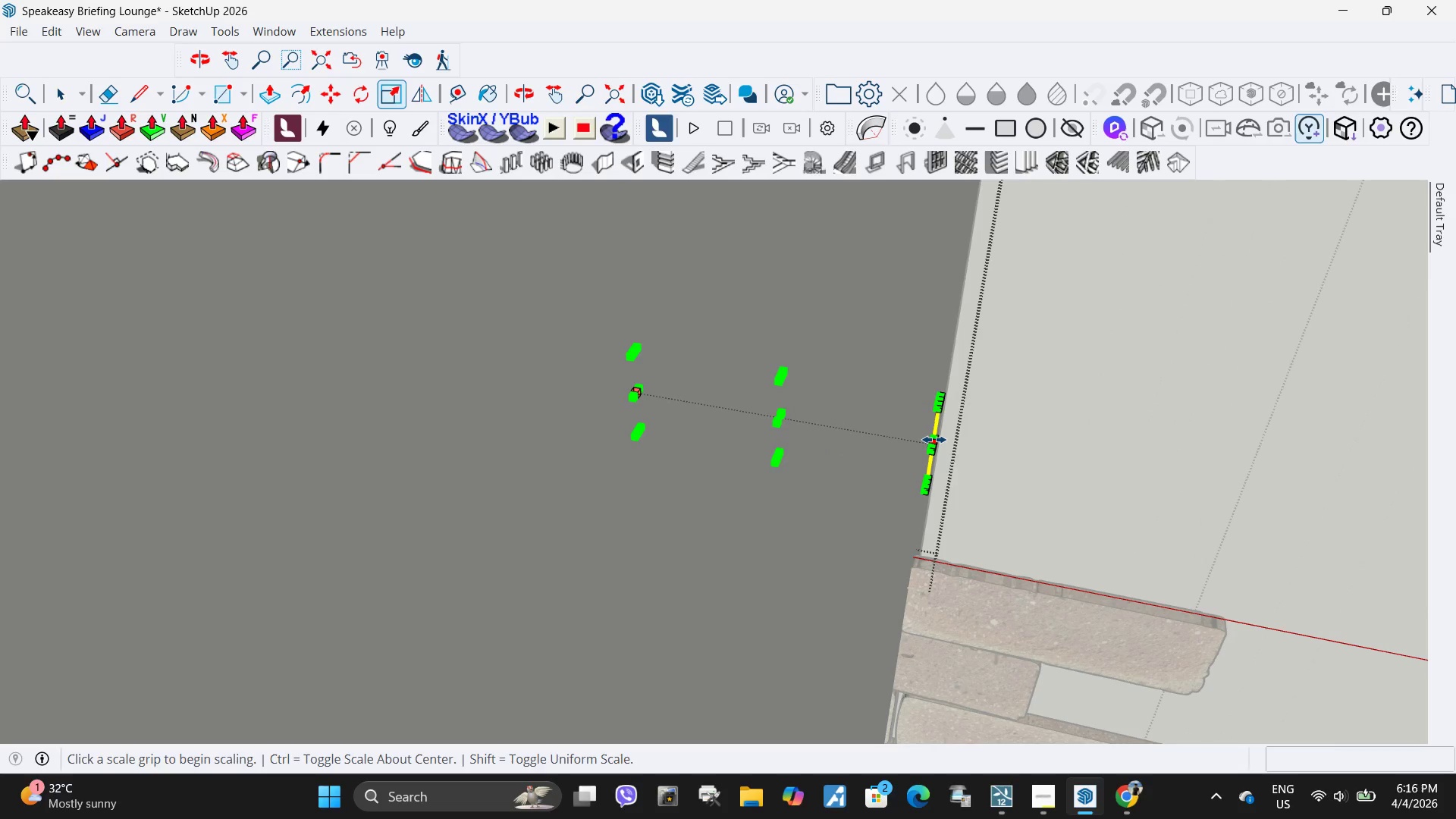 
left_click([934, 440])
 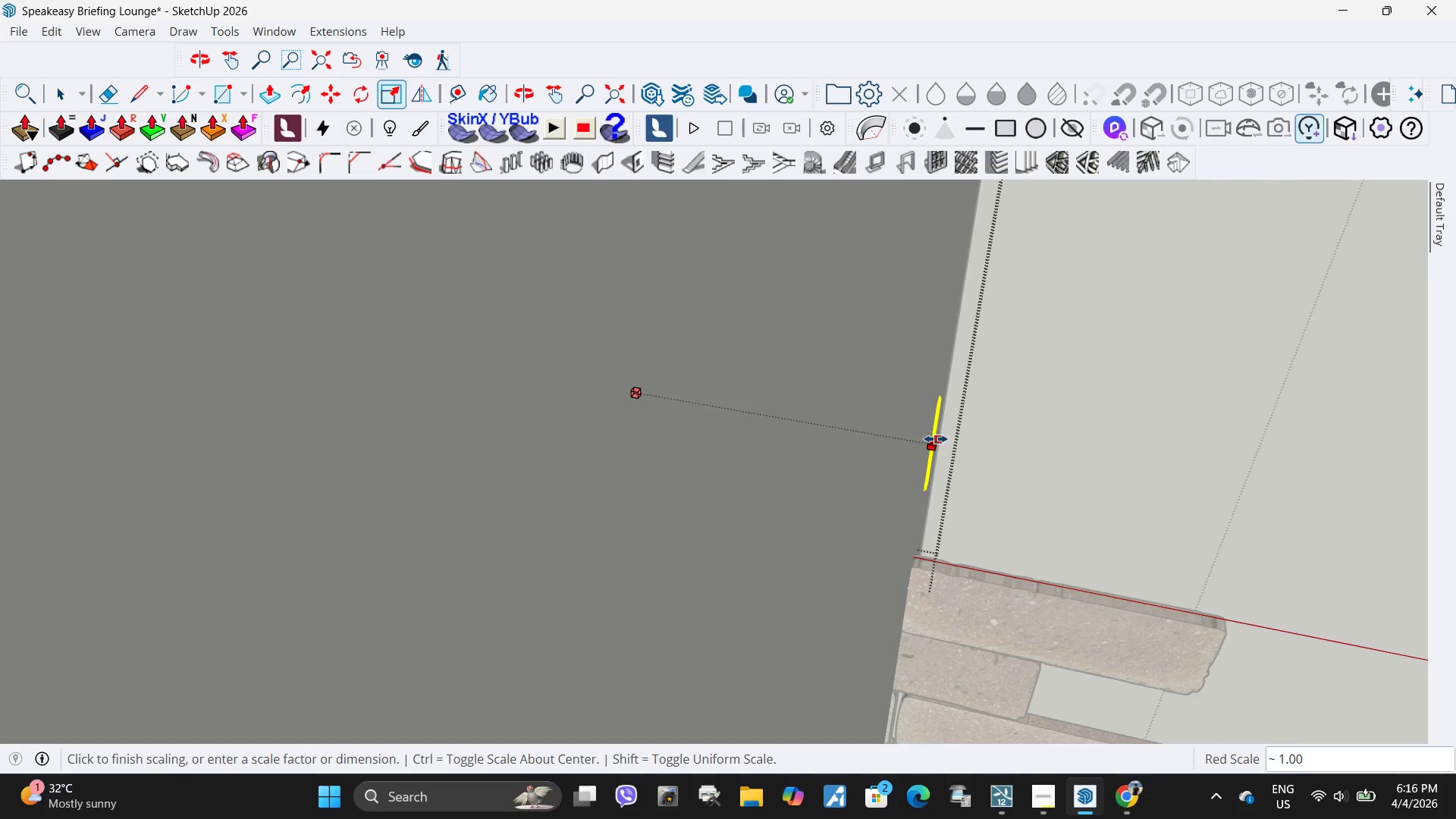 
scroll: coordinate [939, 440], scroll_direction: down, amount: 17.0
 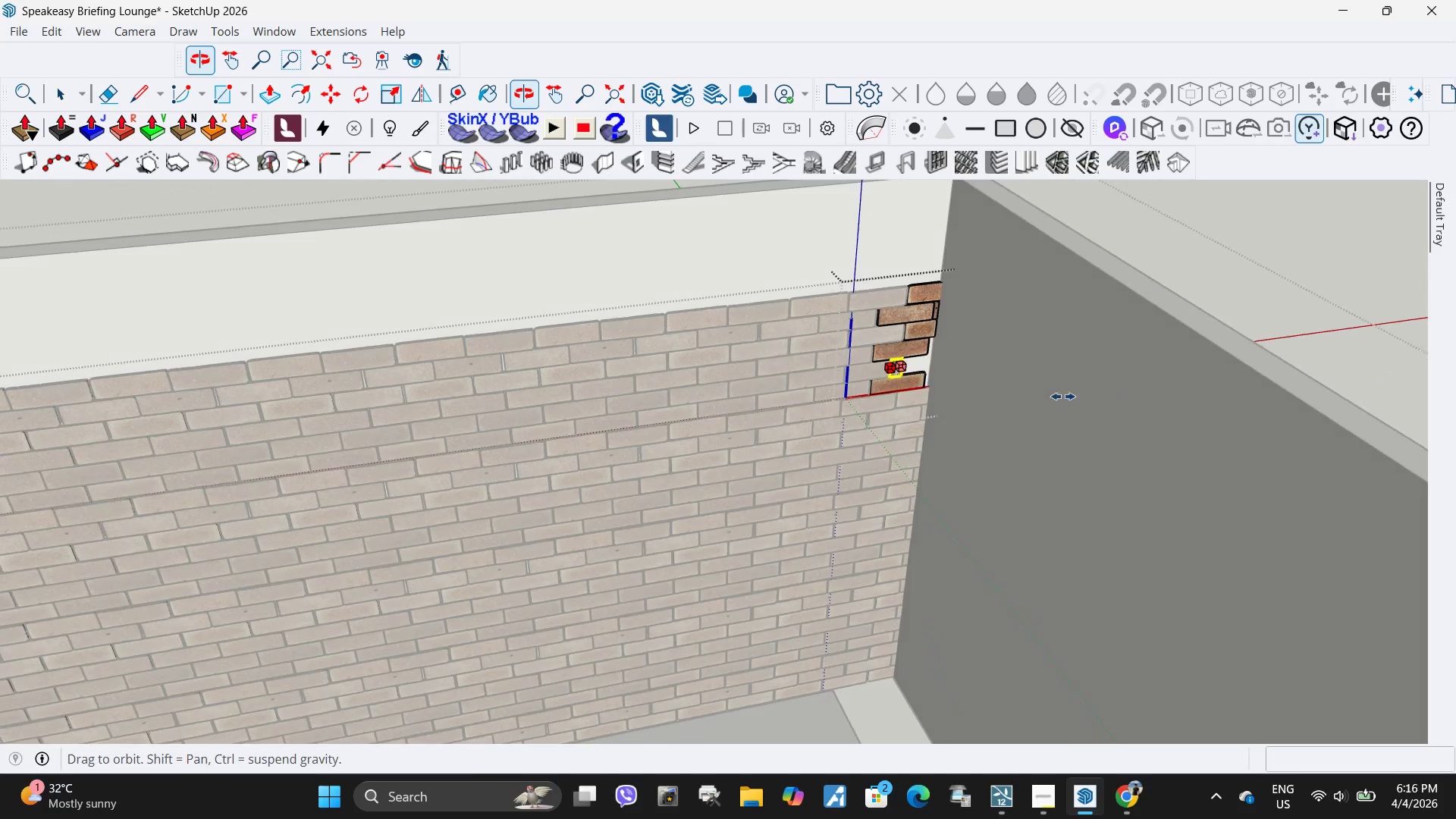 
left_click([943, 341])
 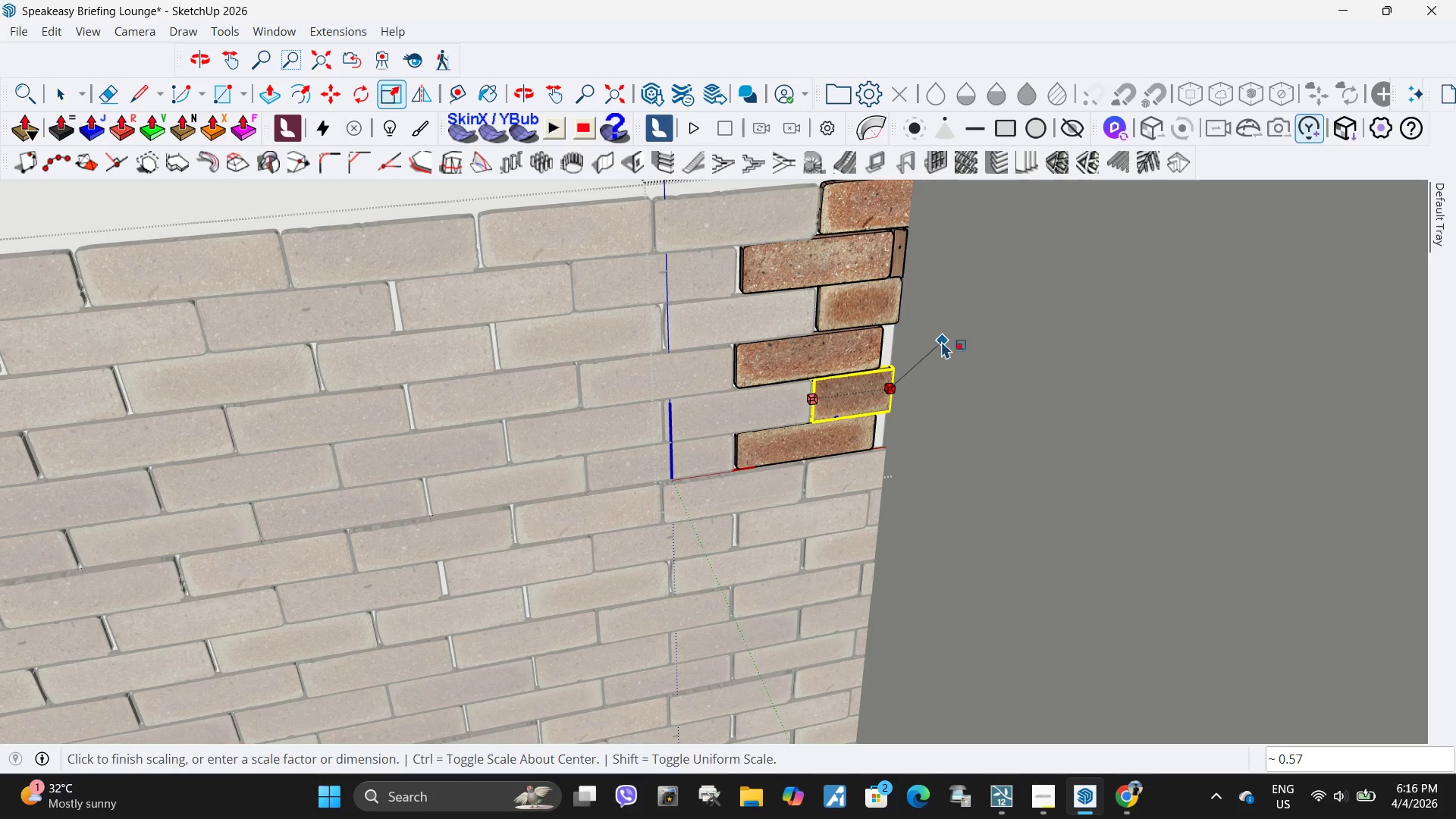 
scroll: coordinate [956, 344], scroll_direction: up, amount: 10.0
 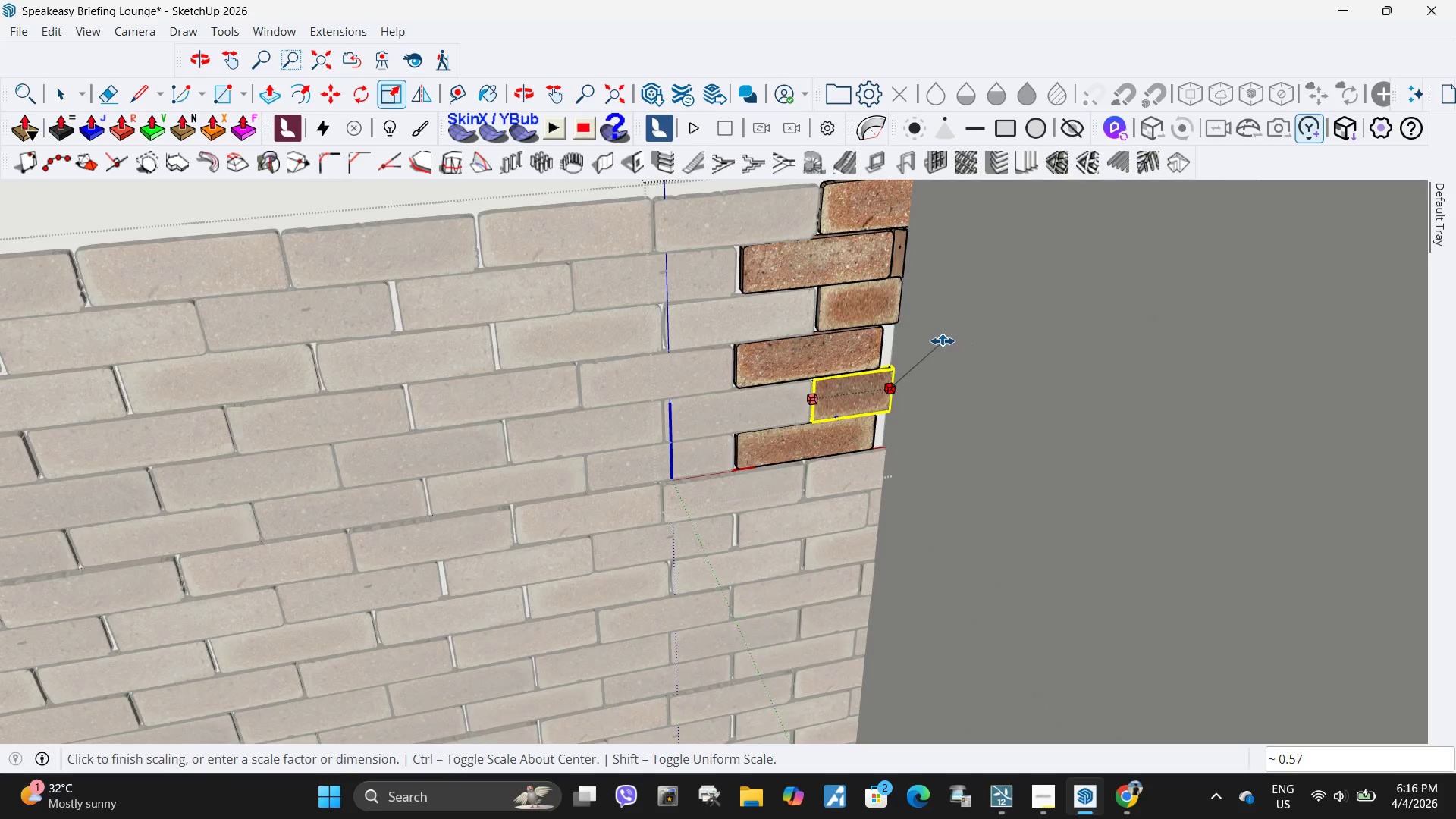 
key(Space)
 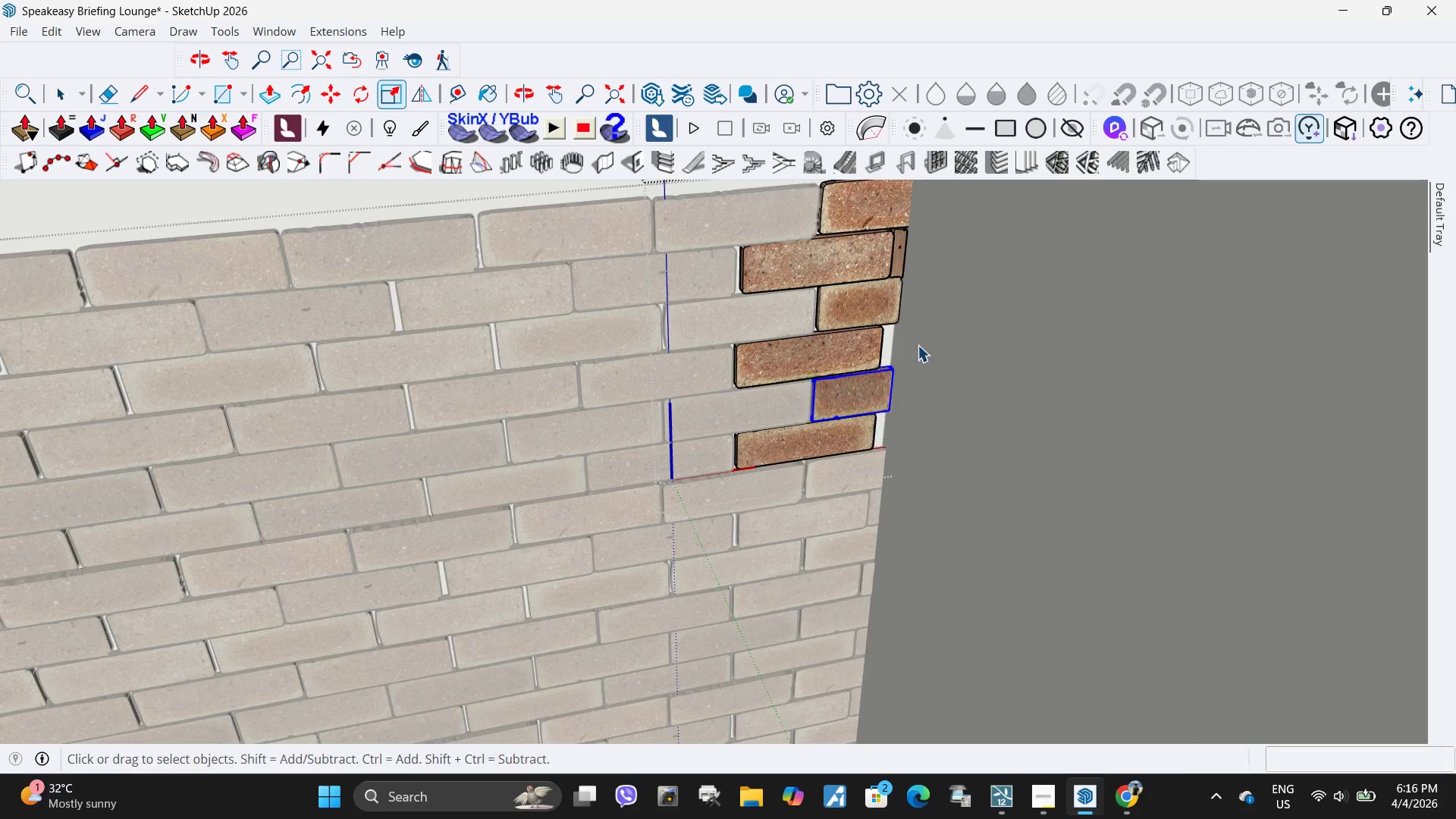 
scroll: coordinate [889, 345], scroll_direction: up, amount: 6.0
 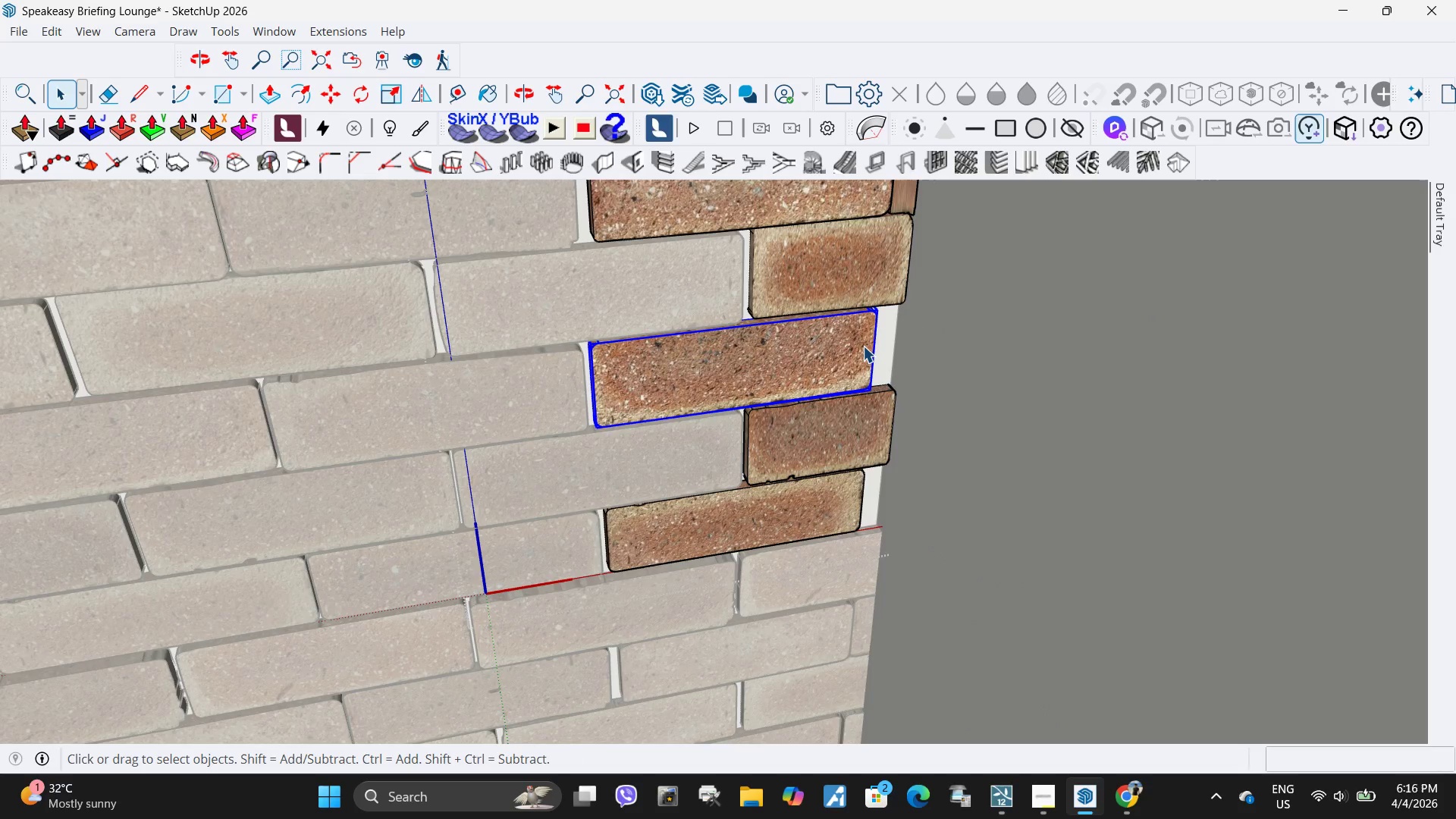 
key(S)
 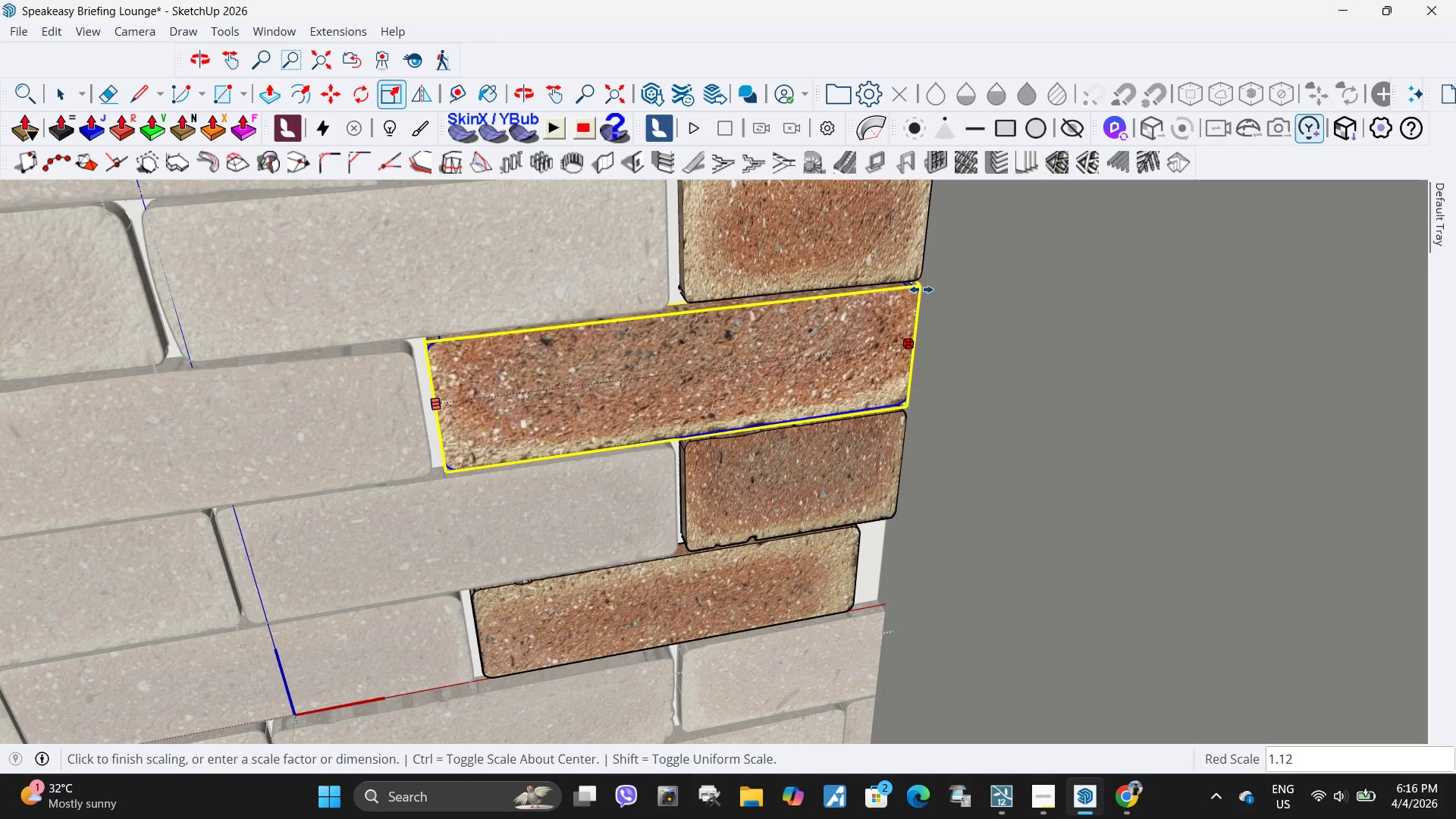 
scroll: coordinate [877, 347], scroll_direction: up, amount: 4.0
 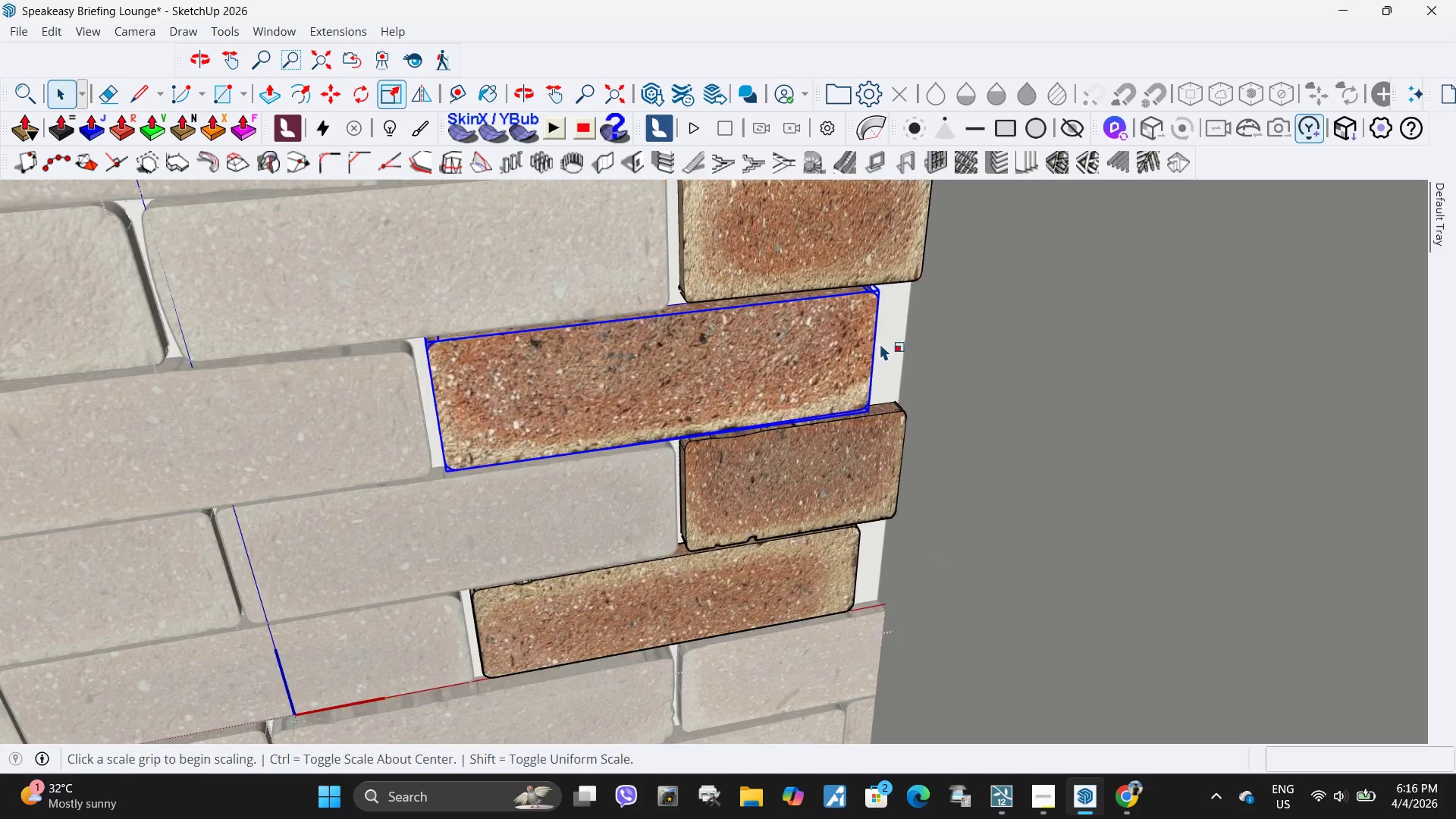 
left_click([924, 262])
 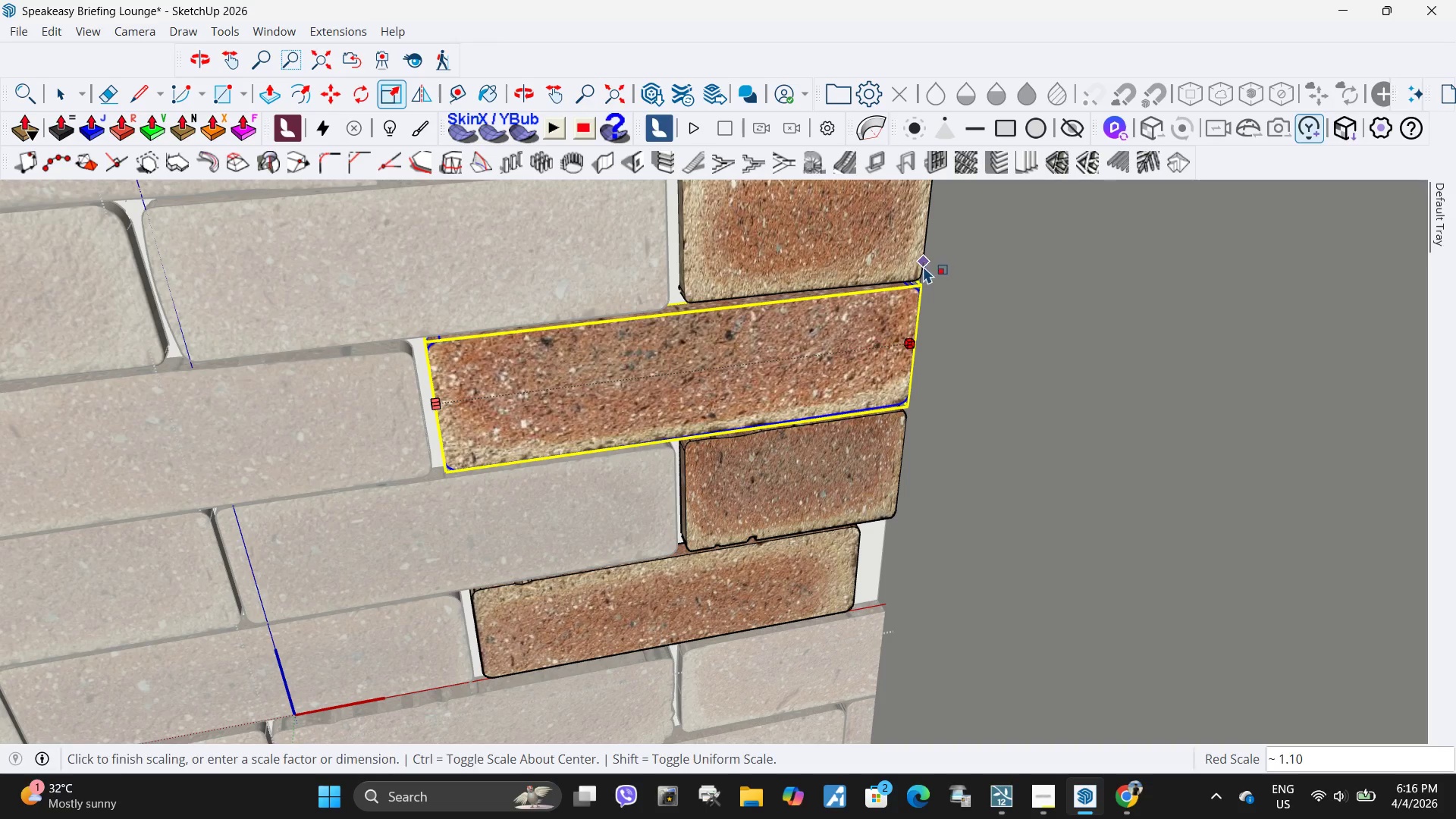 
key(Space)
 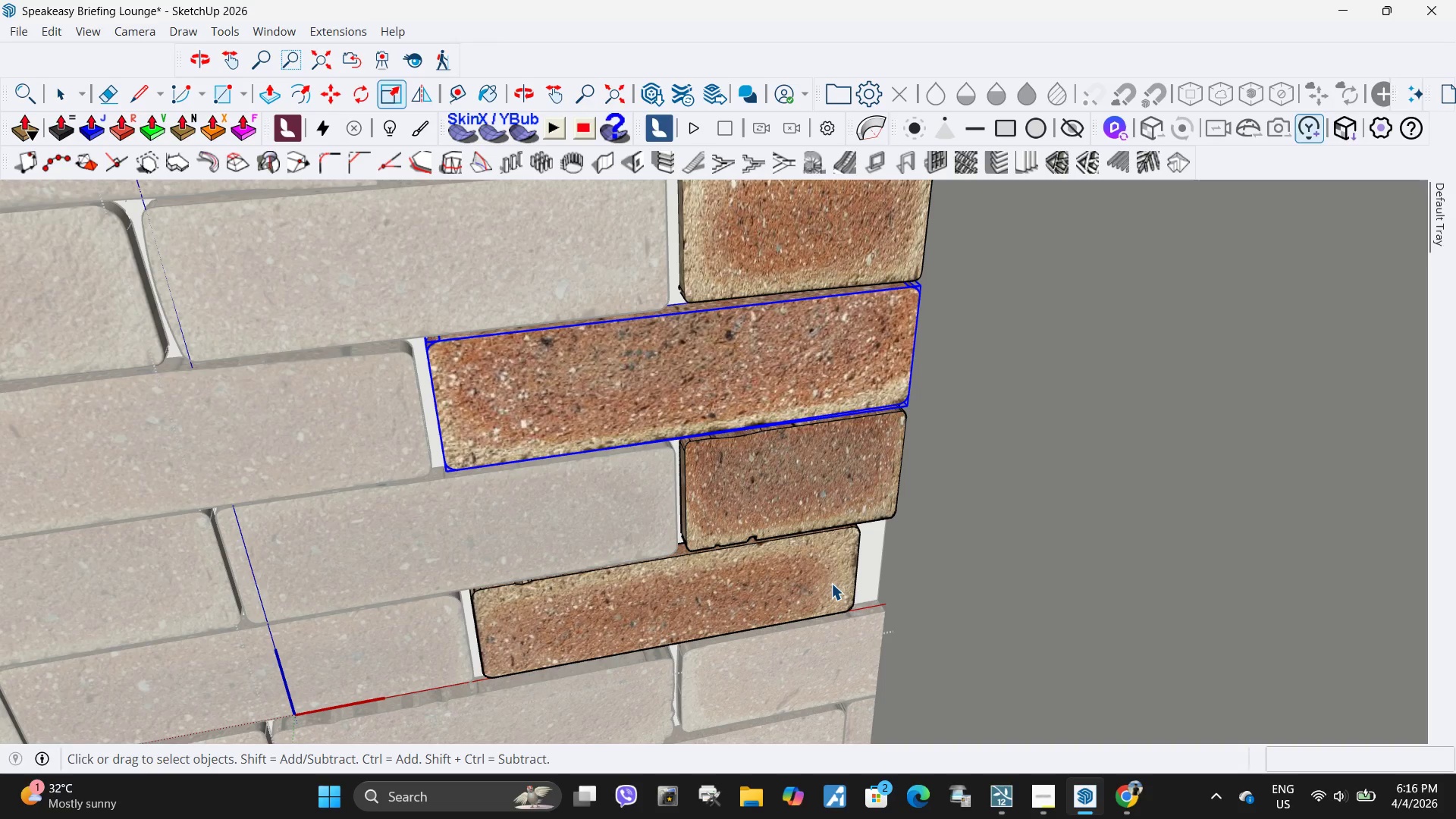 
left_click([830, 579])
 